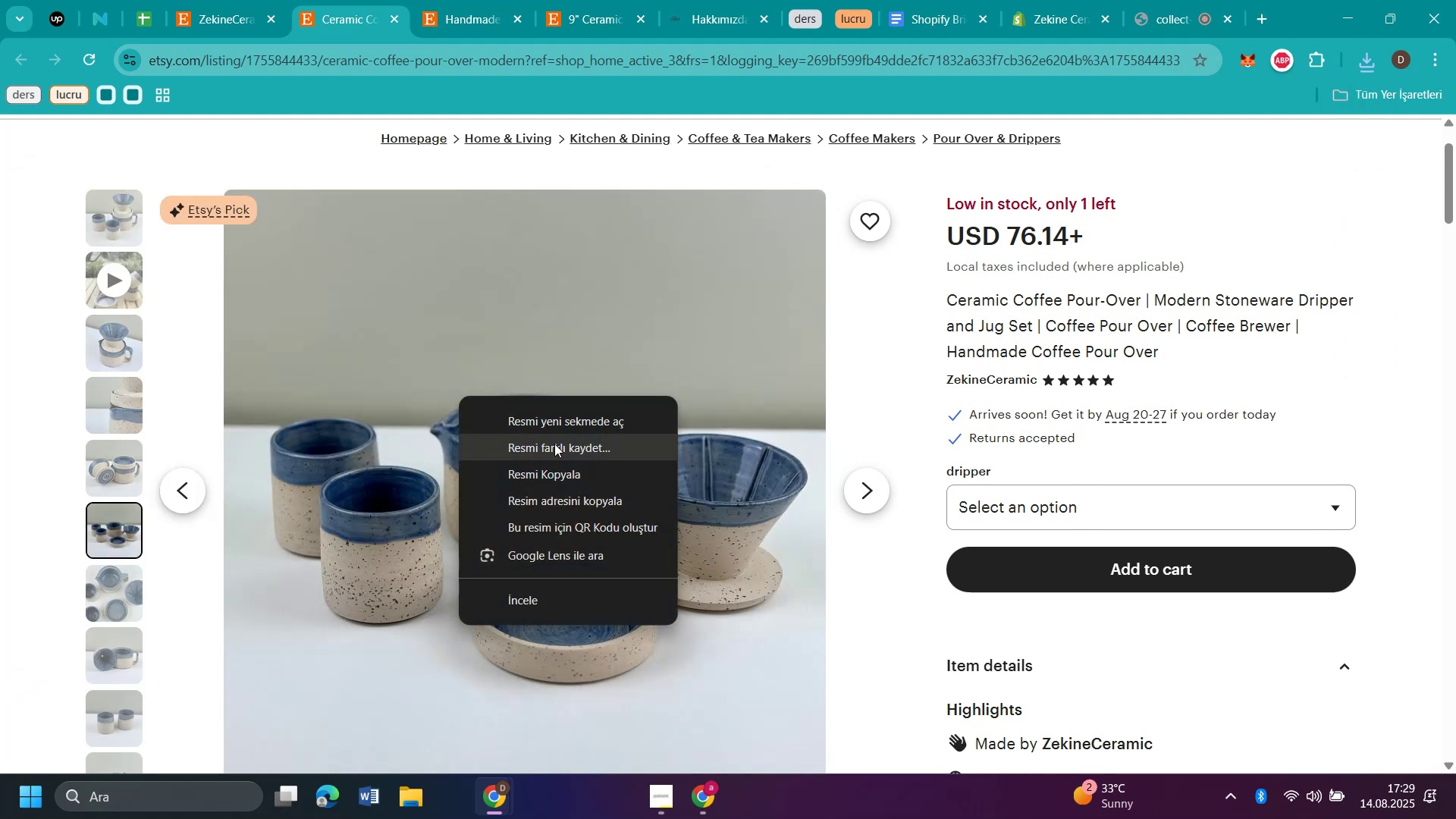 
left_click([554, 444])
 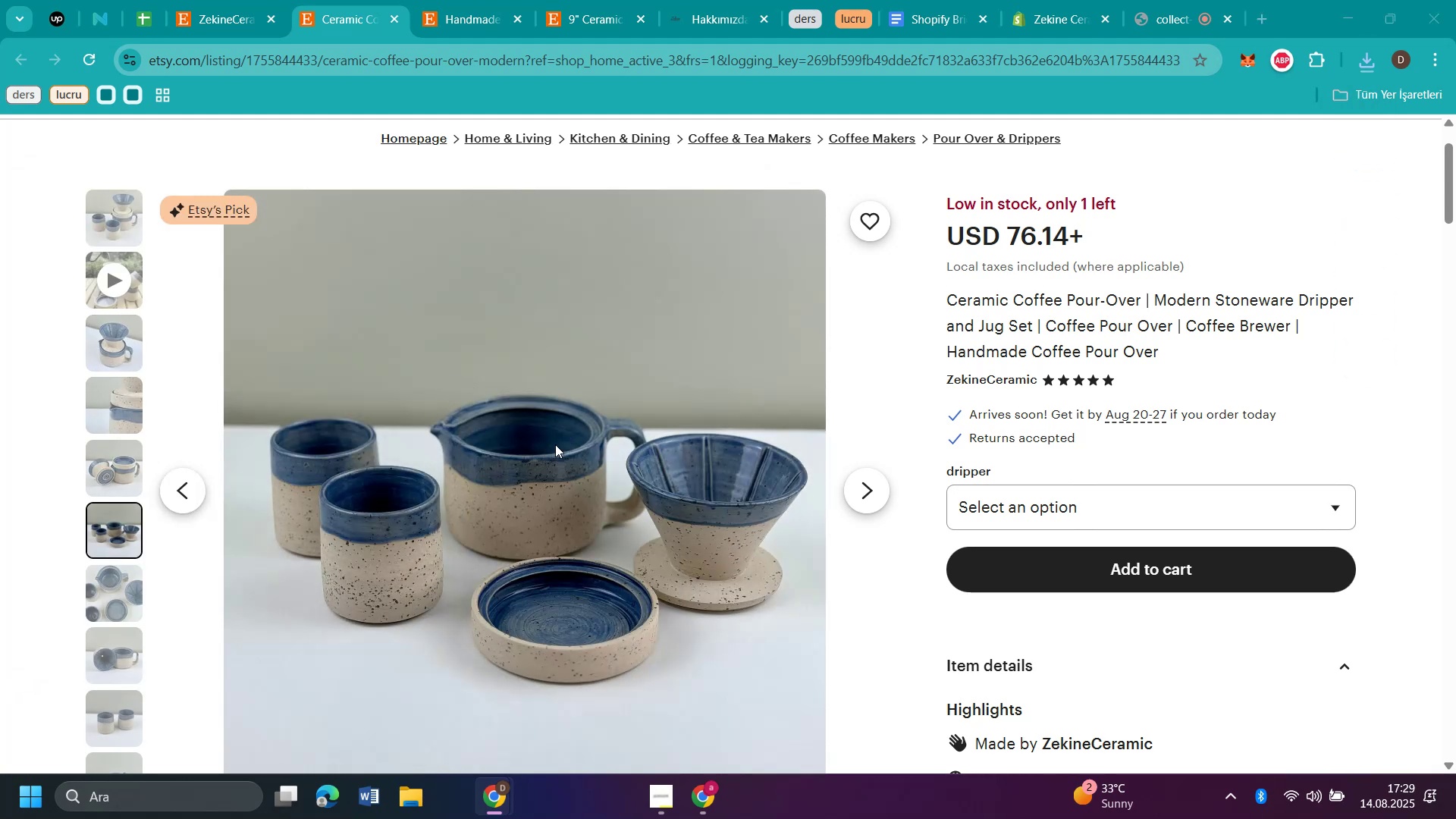 
type(p3)
 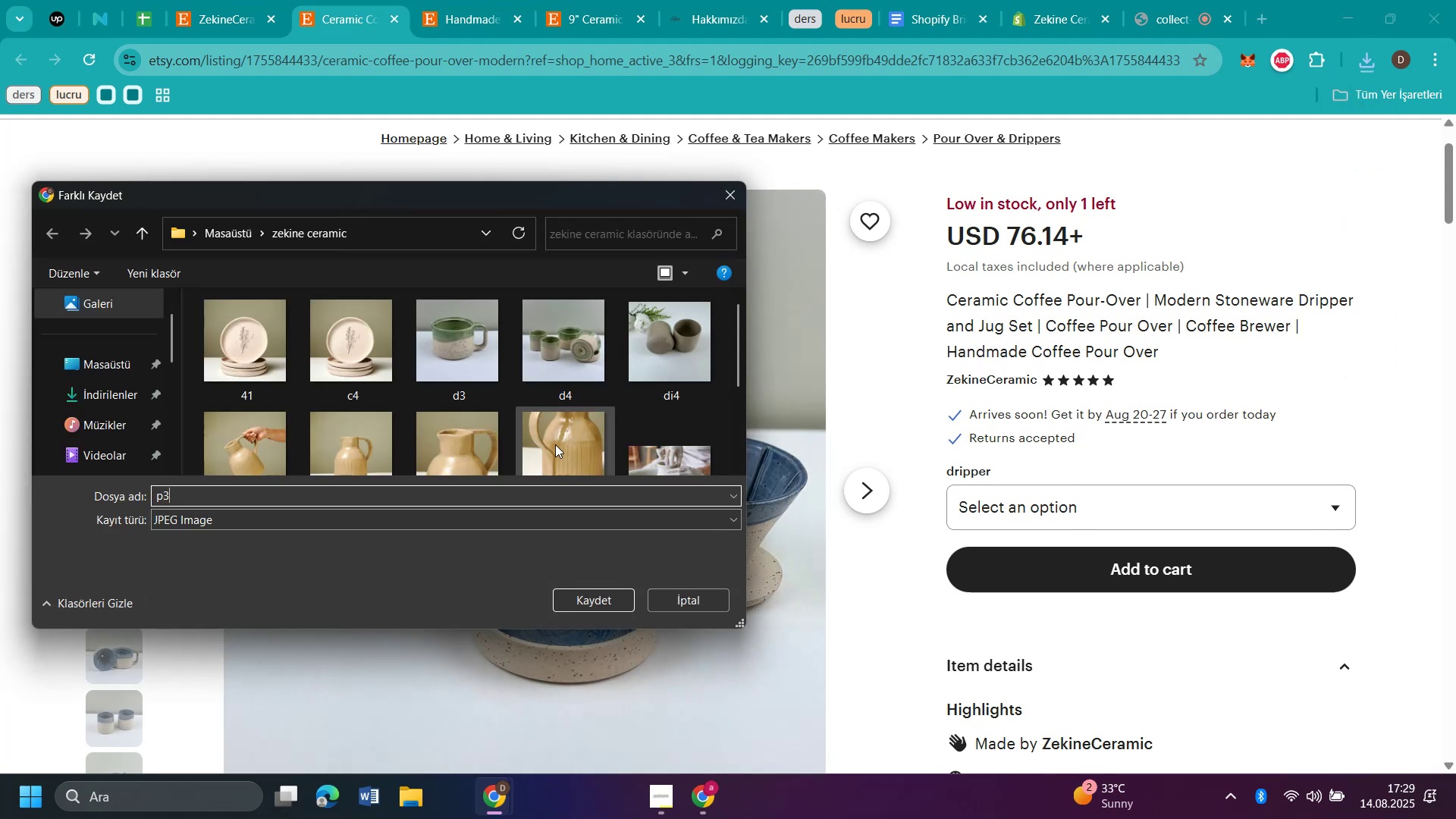 
key(Enter)
 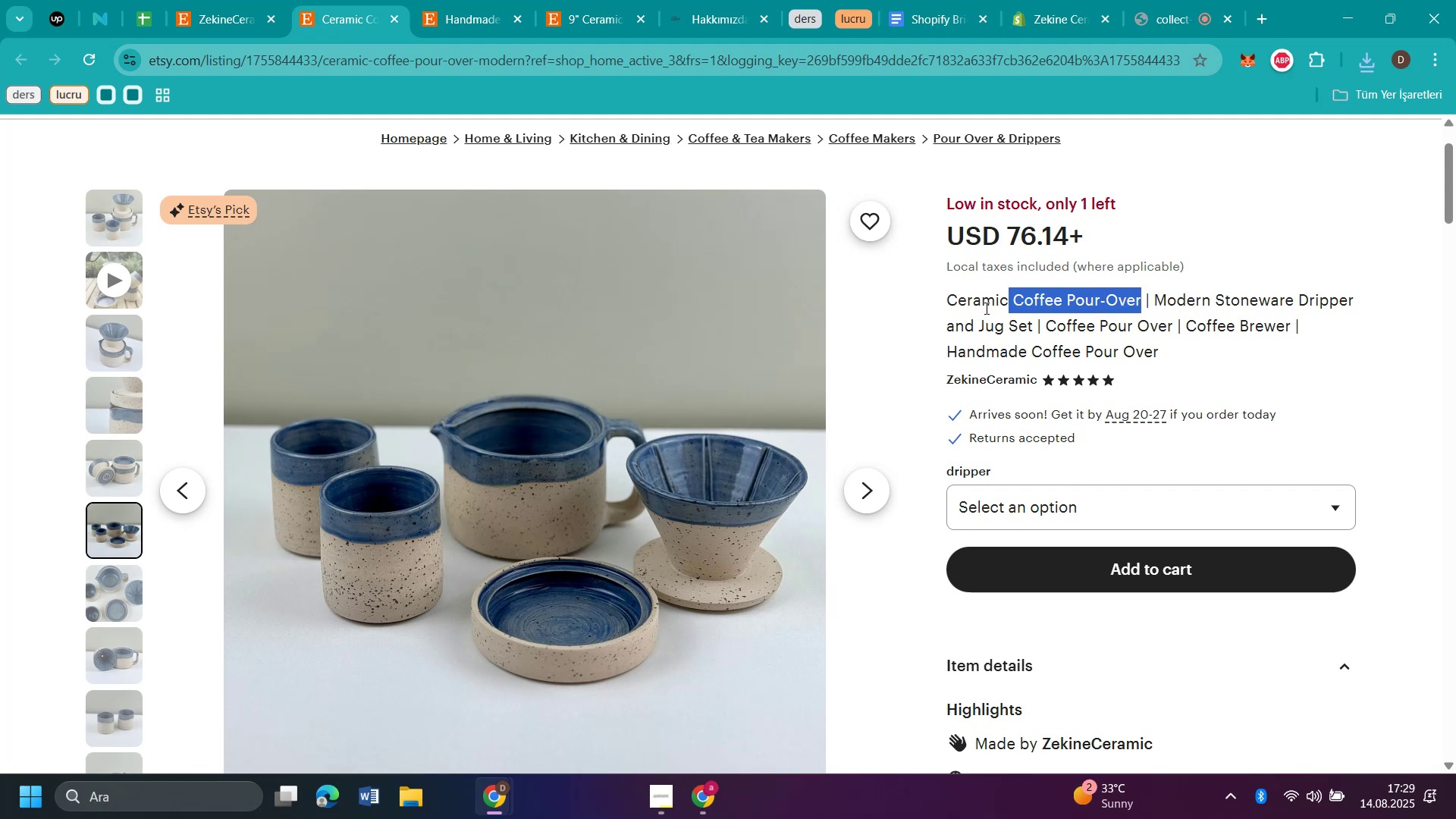 
key(Control+C)
 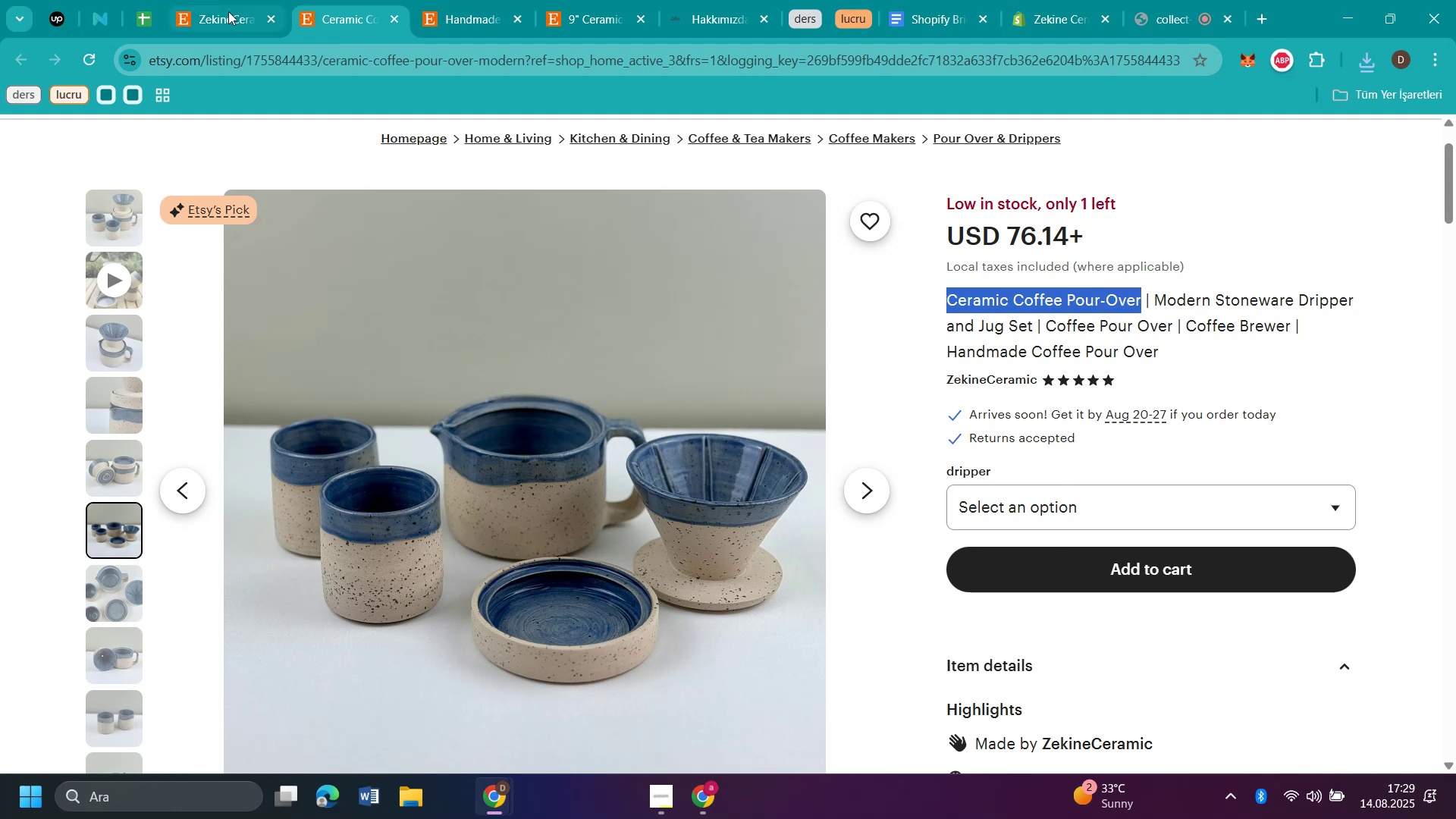 
left_click([211, 9])
 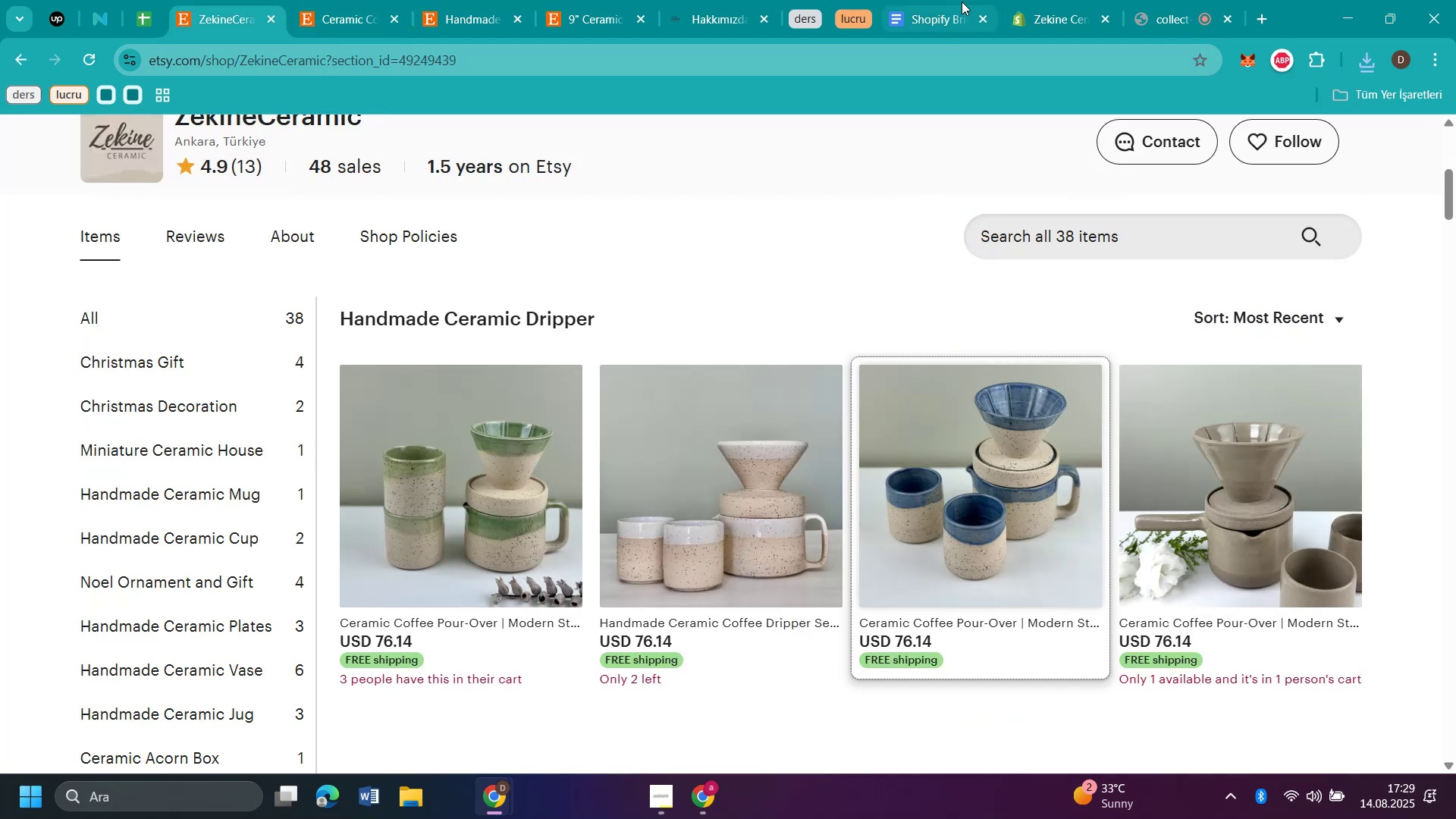 
left_click([1044, 25])
 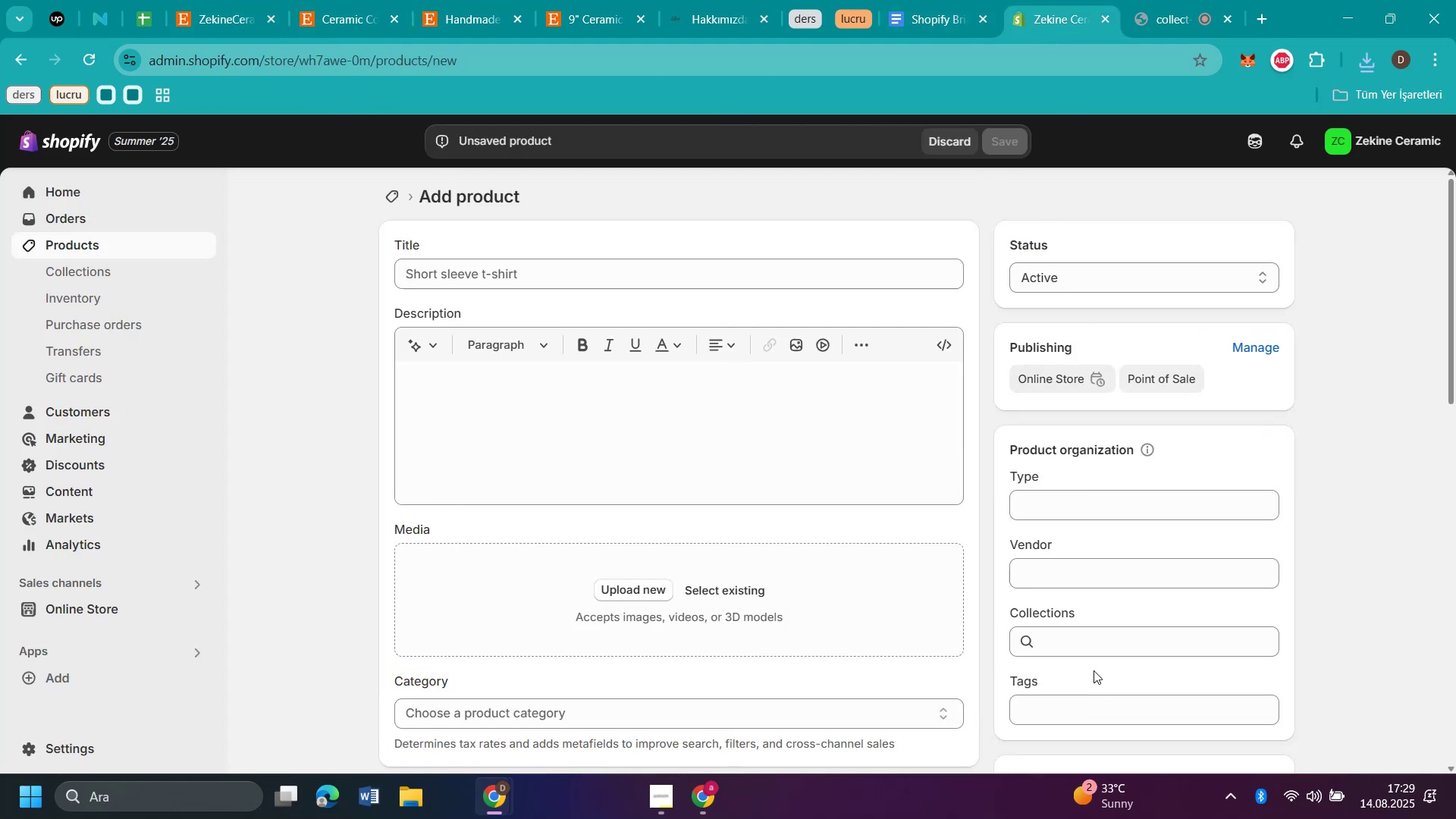 
left_click([1074, 629])
 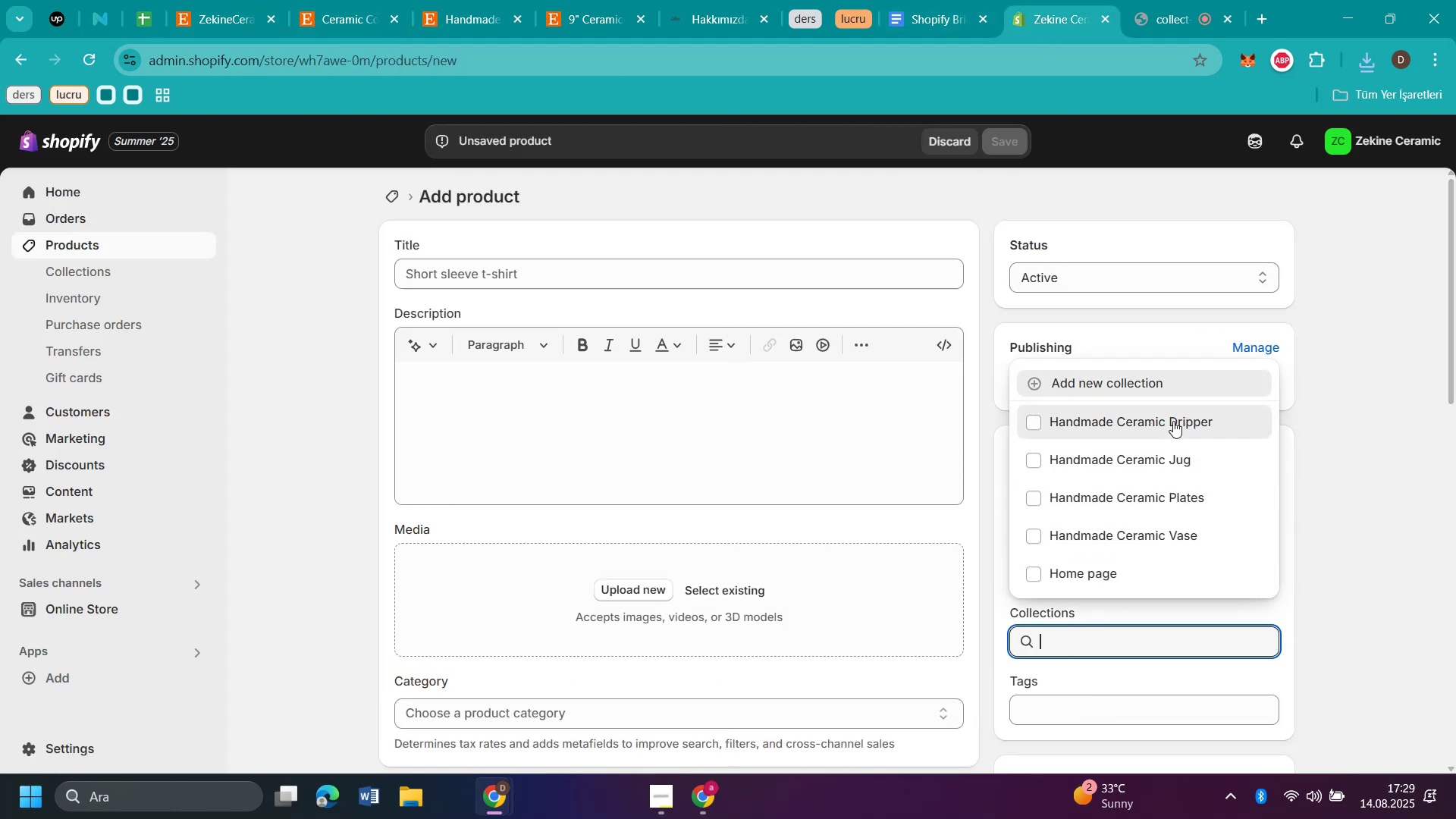 
double_click([1338, 460])
 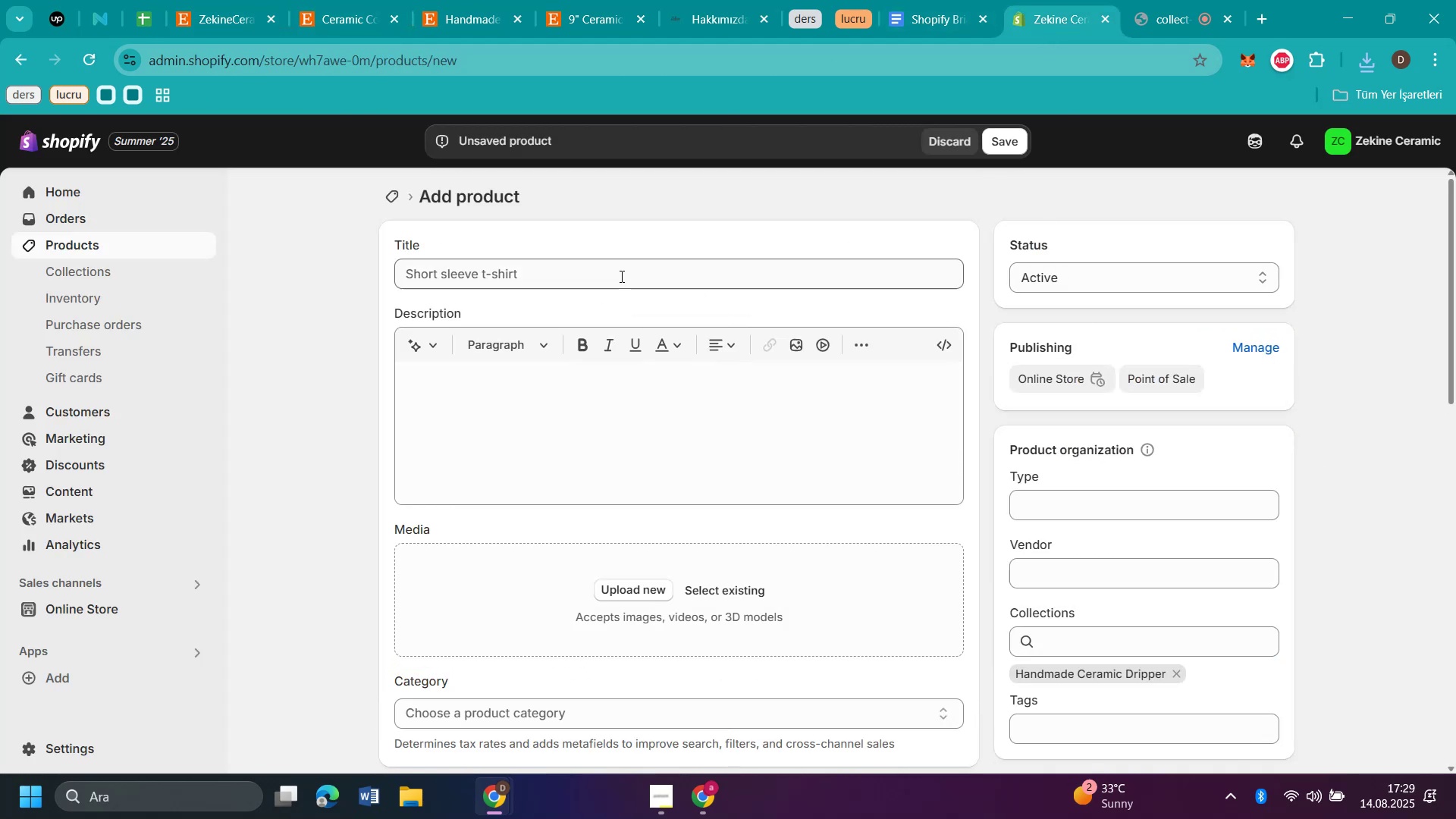 
left_click([621, 271])
 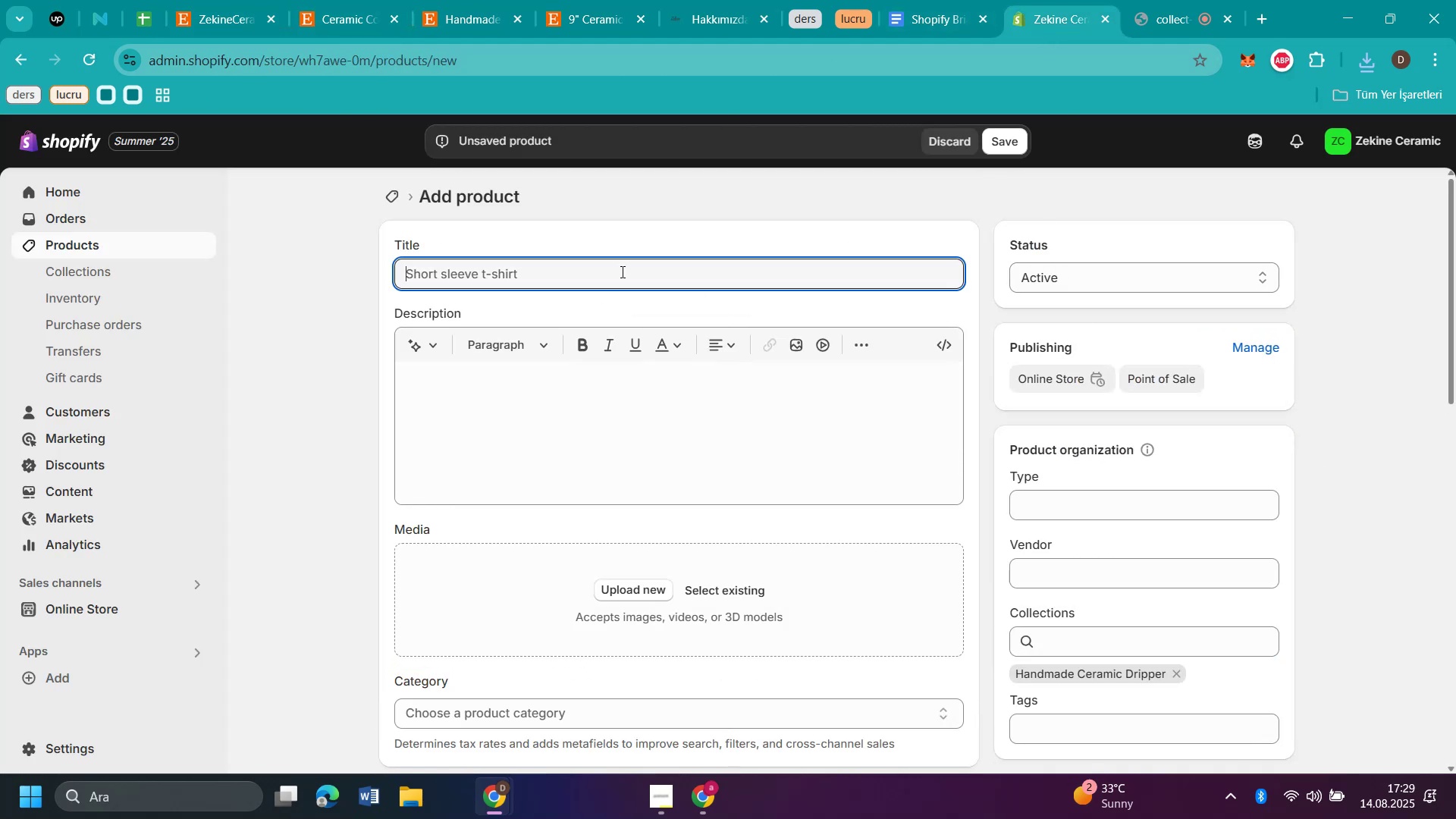 
key(Control+V)
 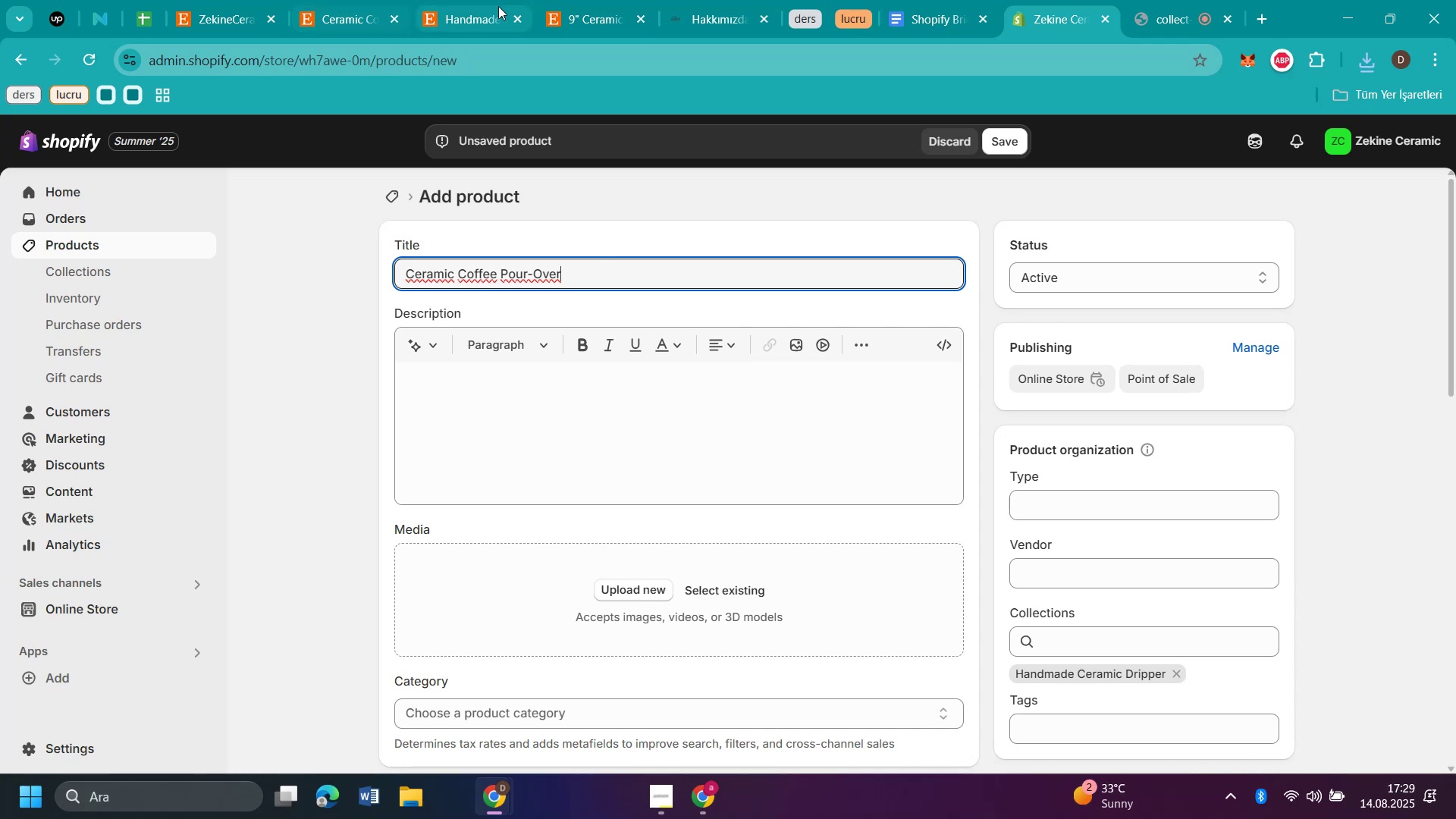 
left_click([469, 16])
 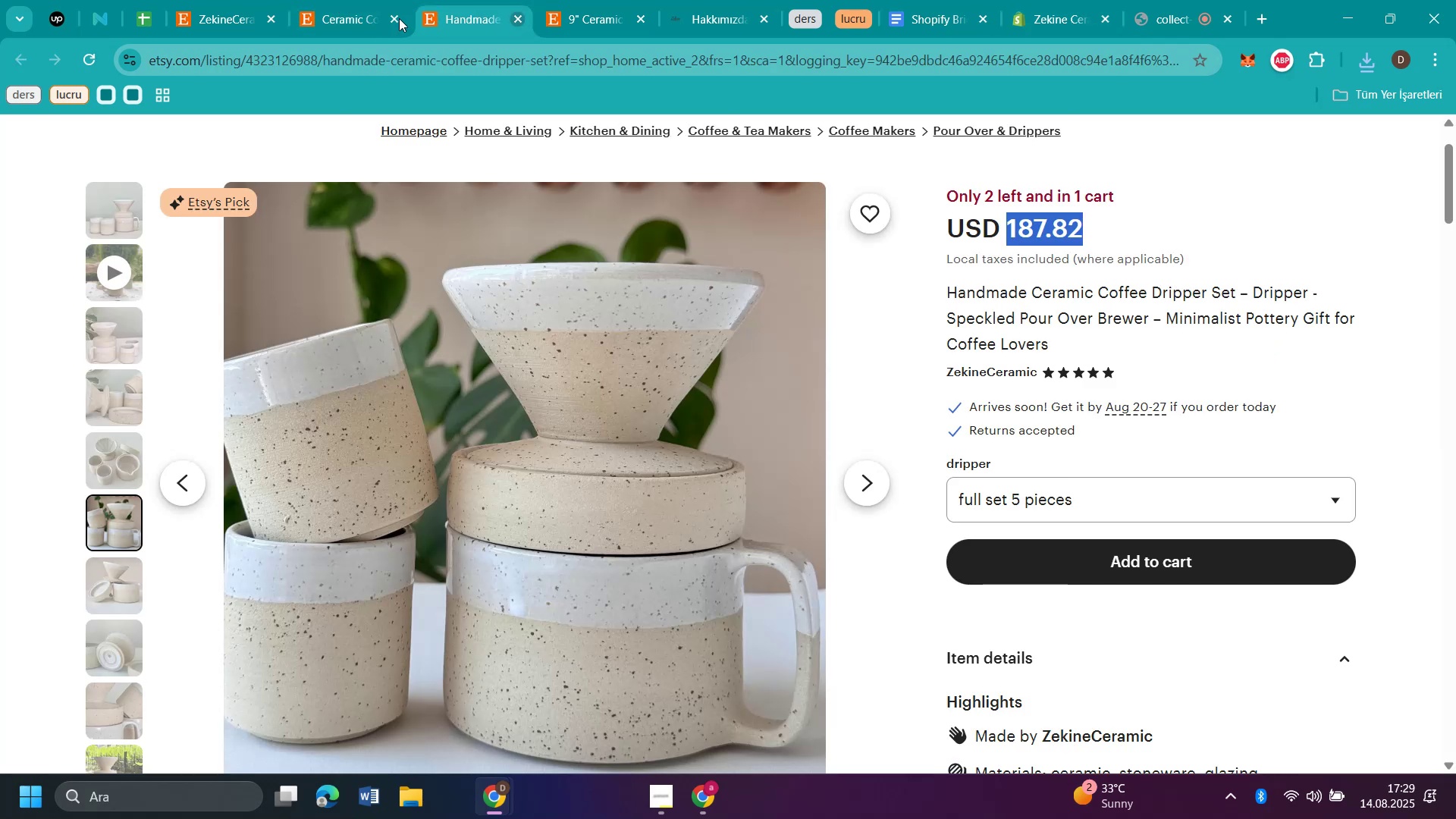 
left_click([350, 15])
 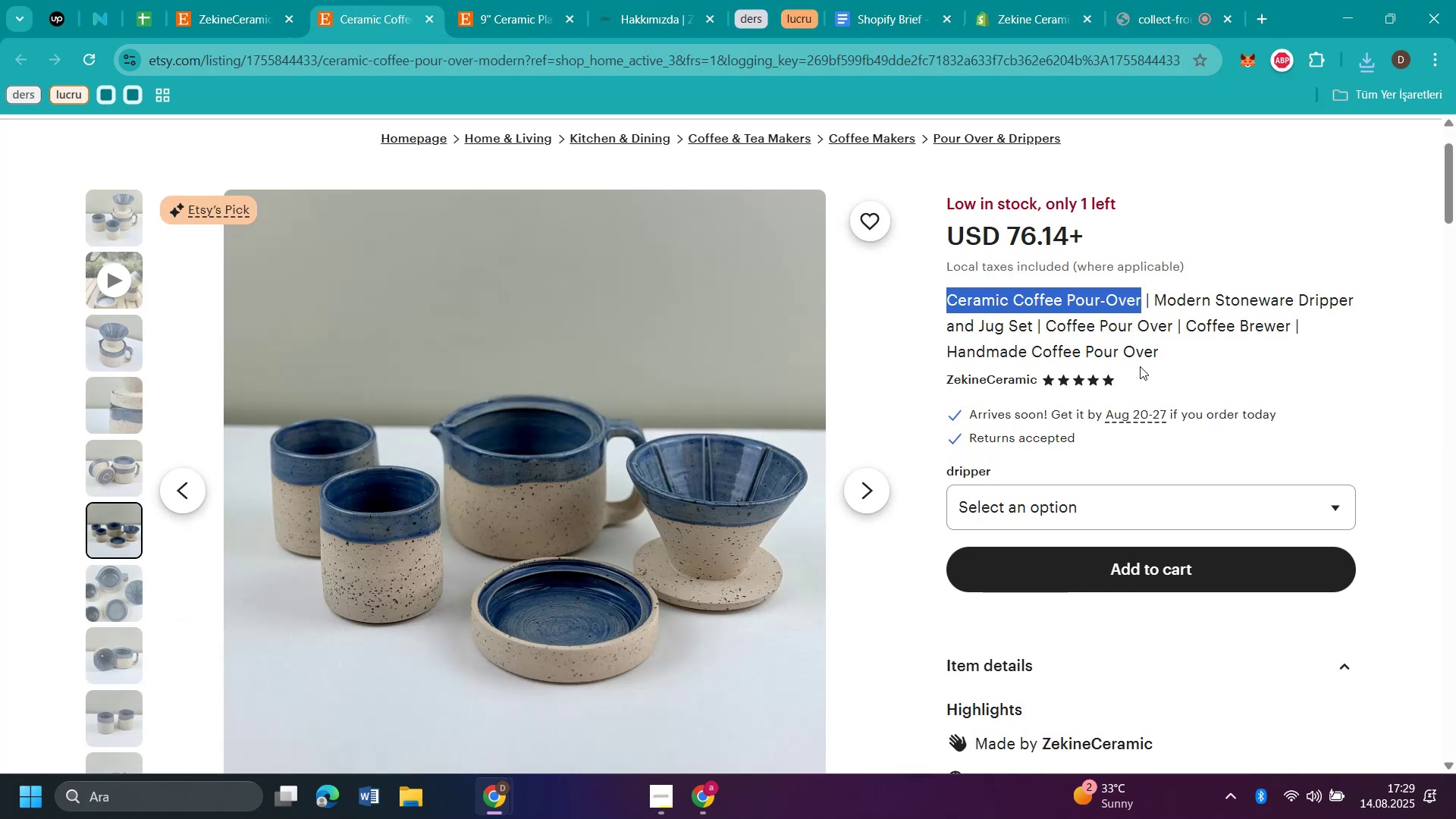 
scroll: coordinate [1108, 370], scroll_direction: down, amount: 6.0
 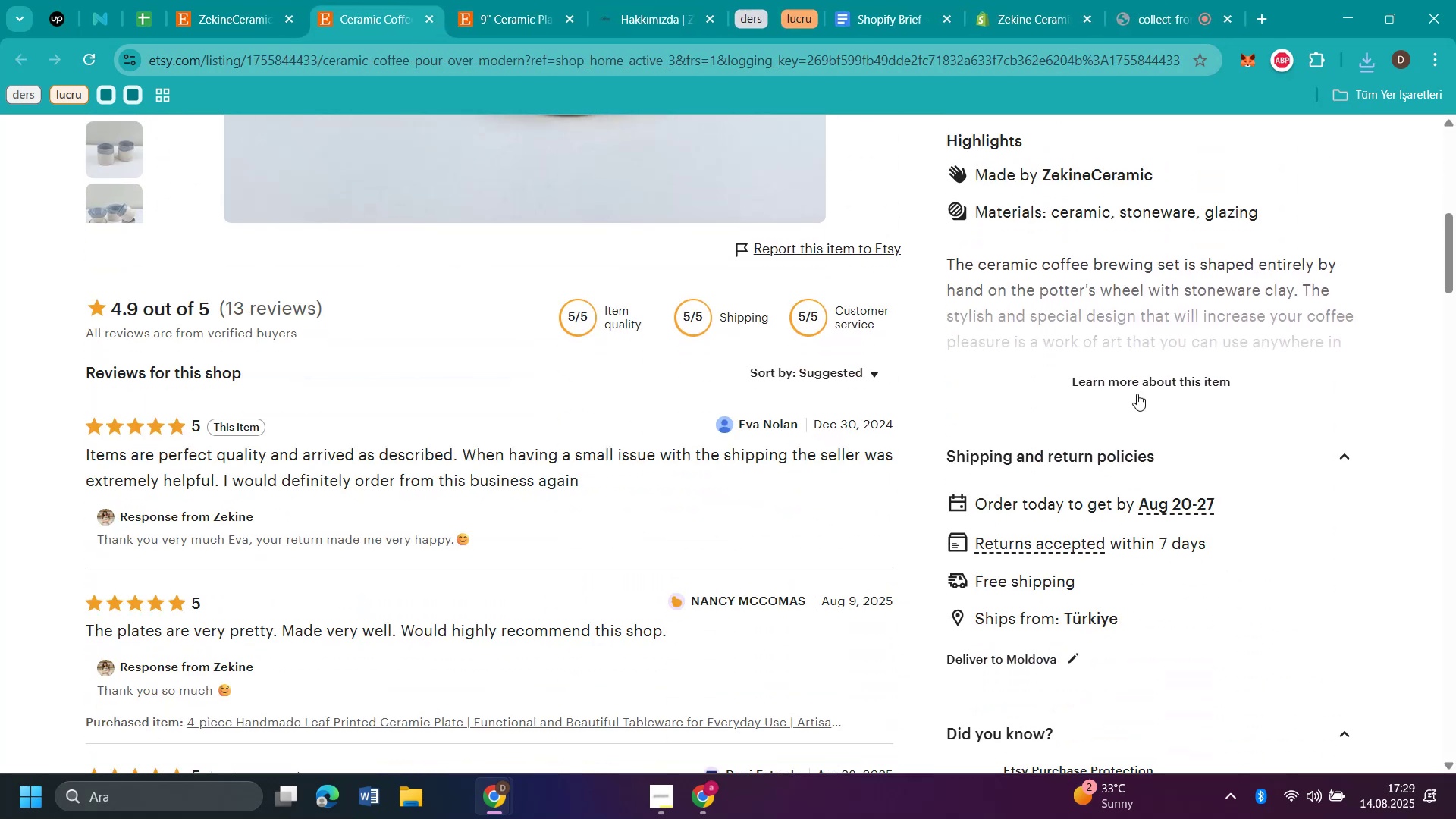 
left_click([1137, 390])
 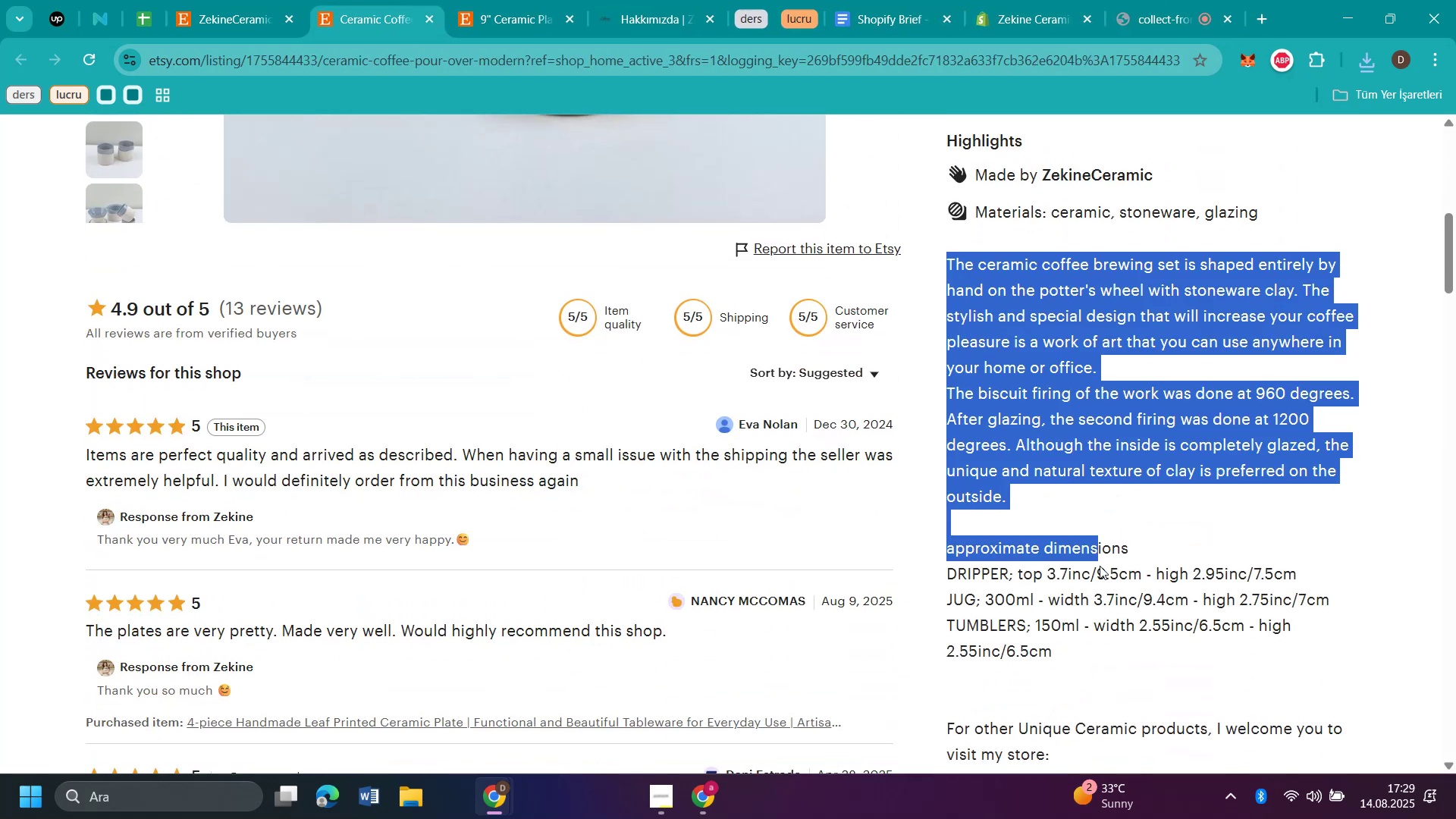 
key(Control+C)
 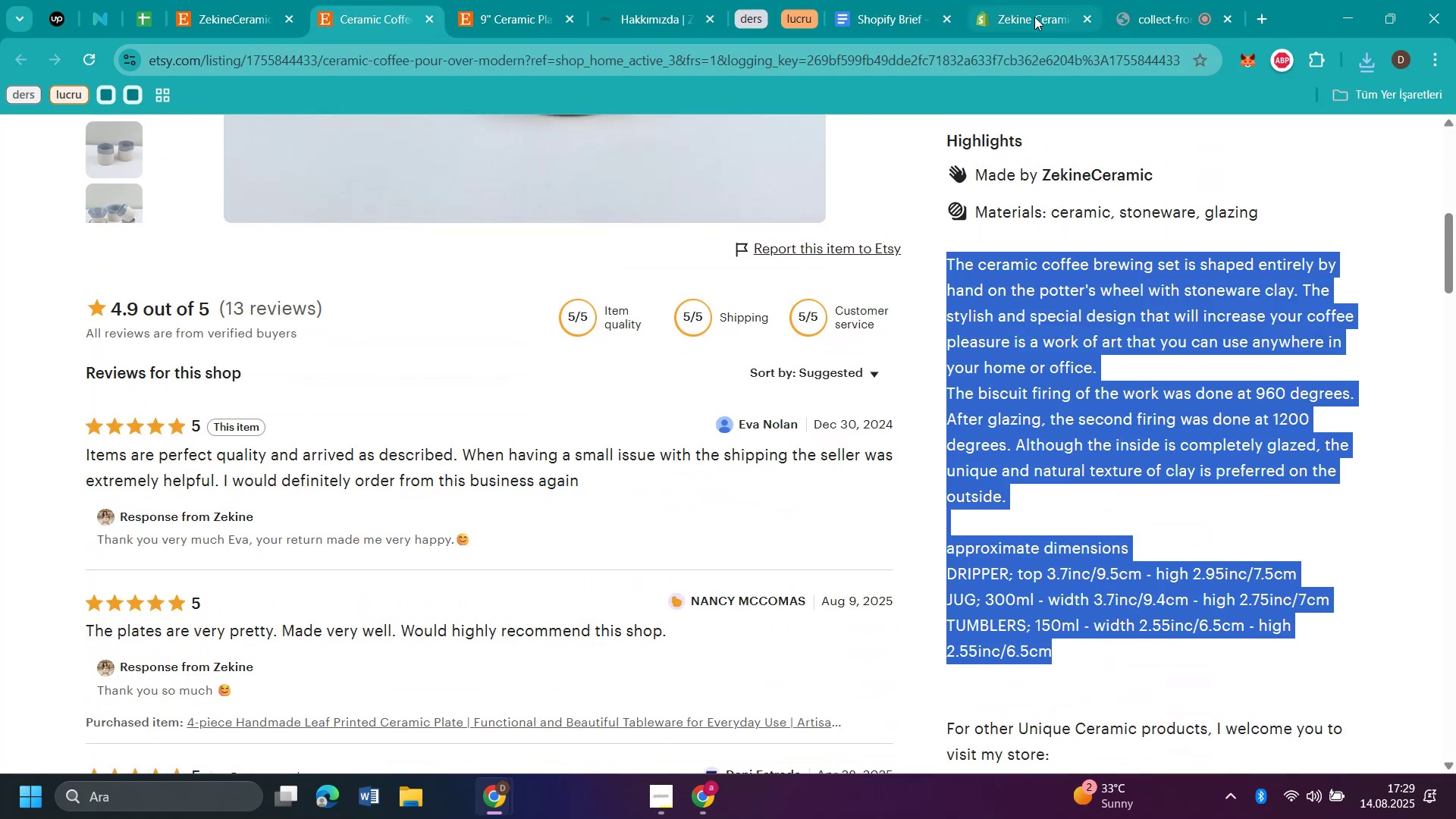 
left_click([1033, 14])
 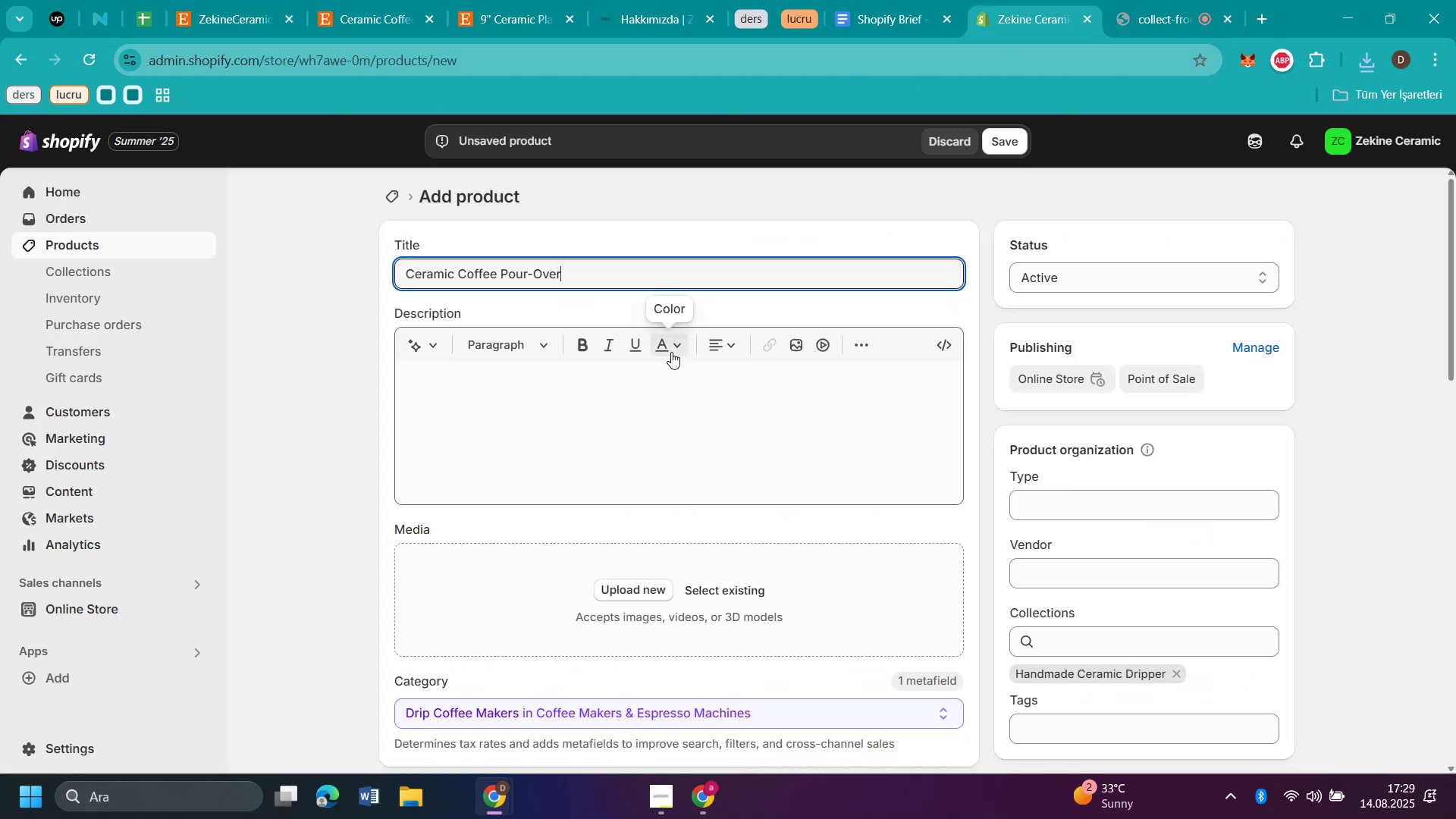 
left_click([671, 378])
 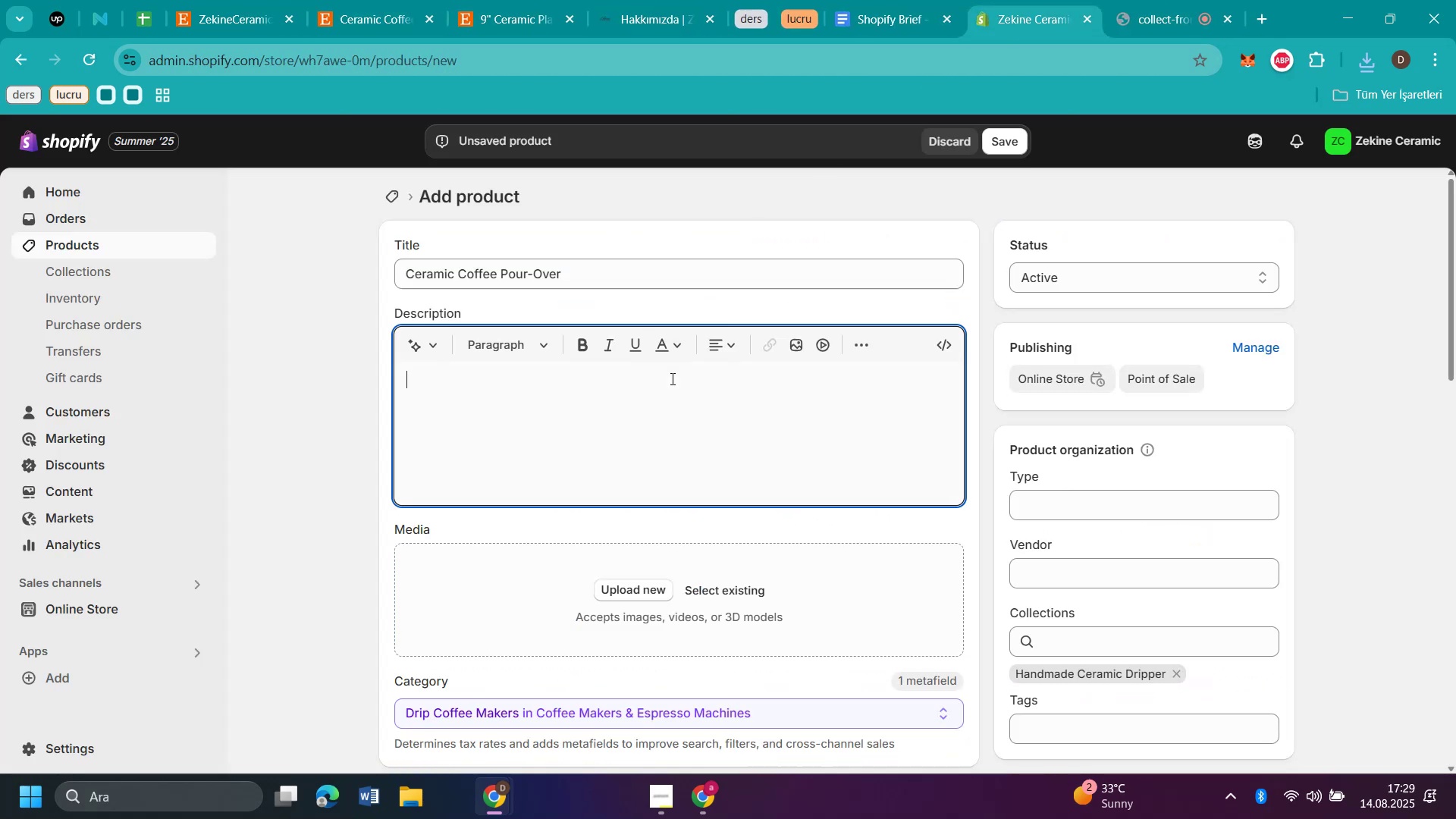 
key(Control+V)
 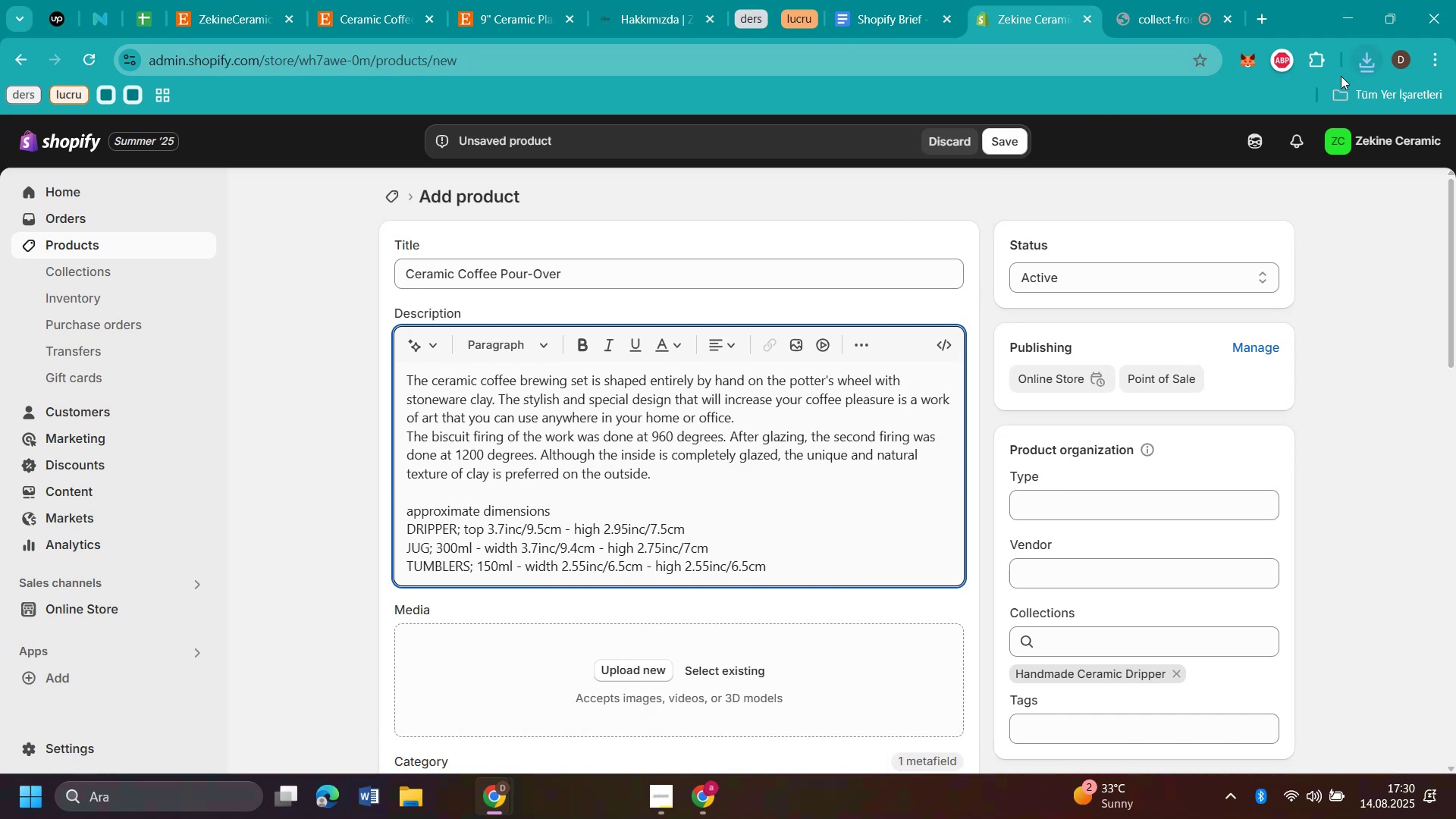 
left_click([1360, 52])
 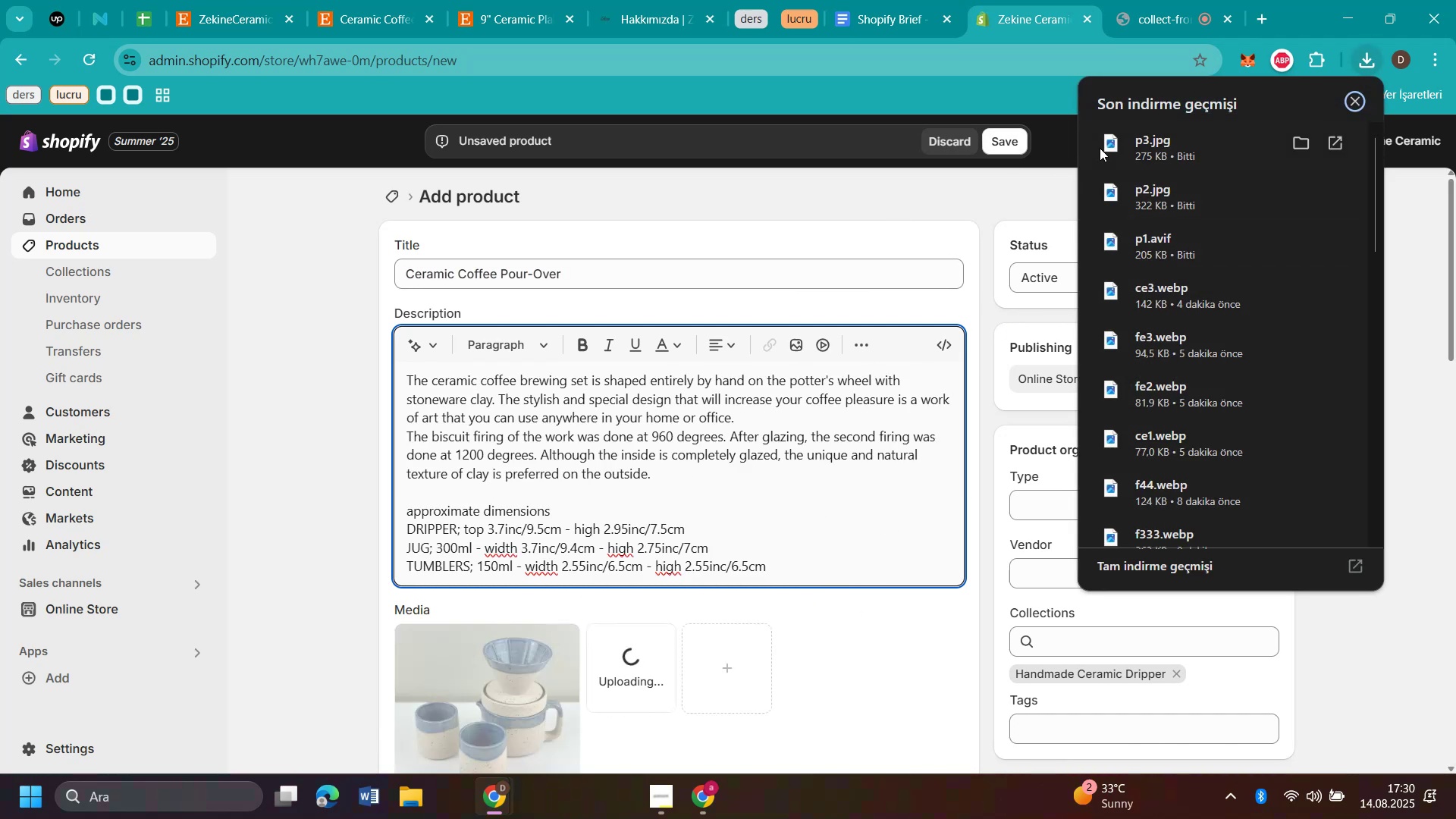 
wait(10.97)
 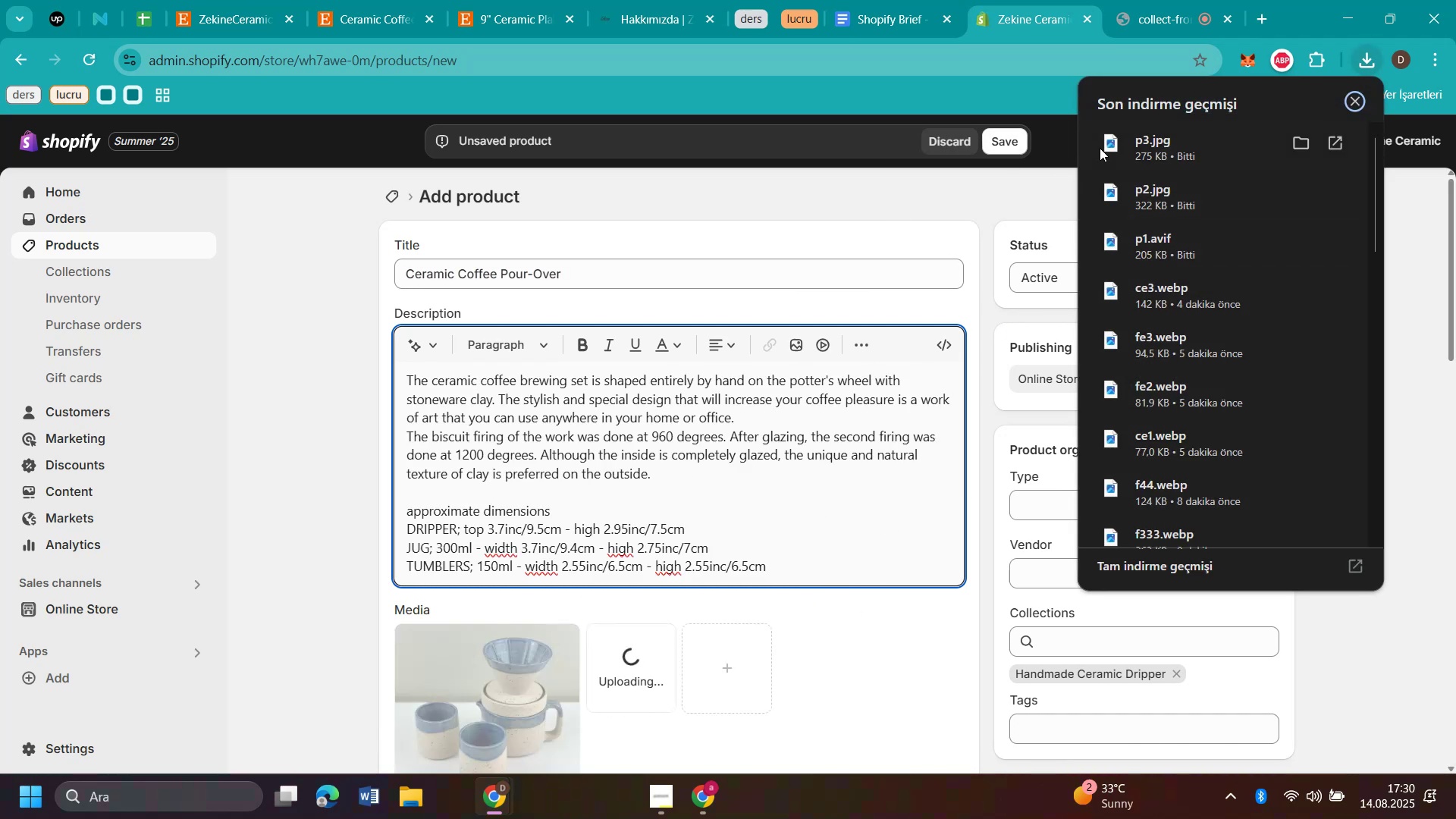 
left_click([327, 408])
 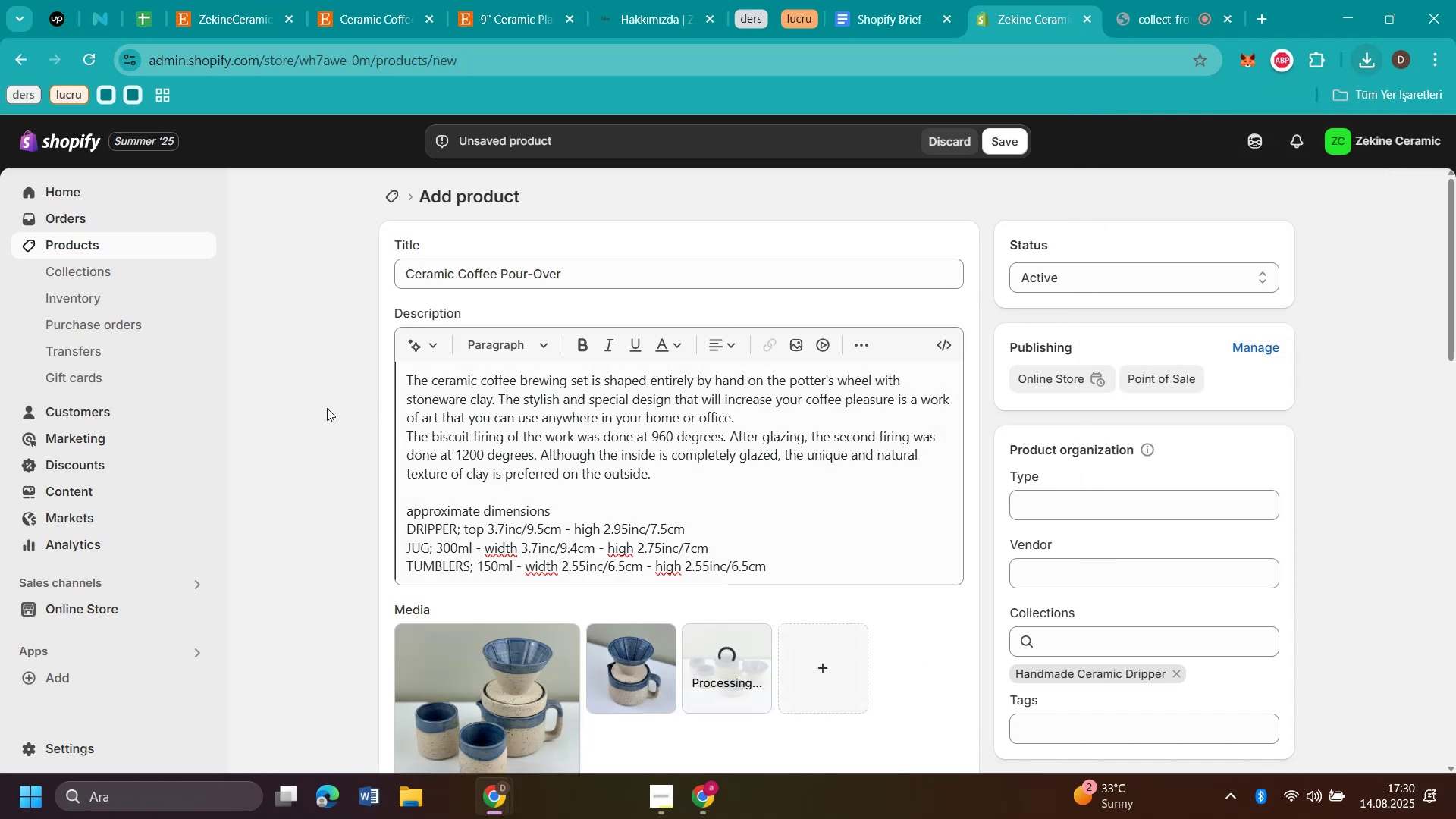 
scroll: coordinate [554, 616], scroll_direction: down, amount: 11.0
 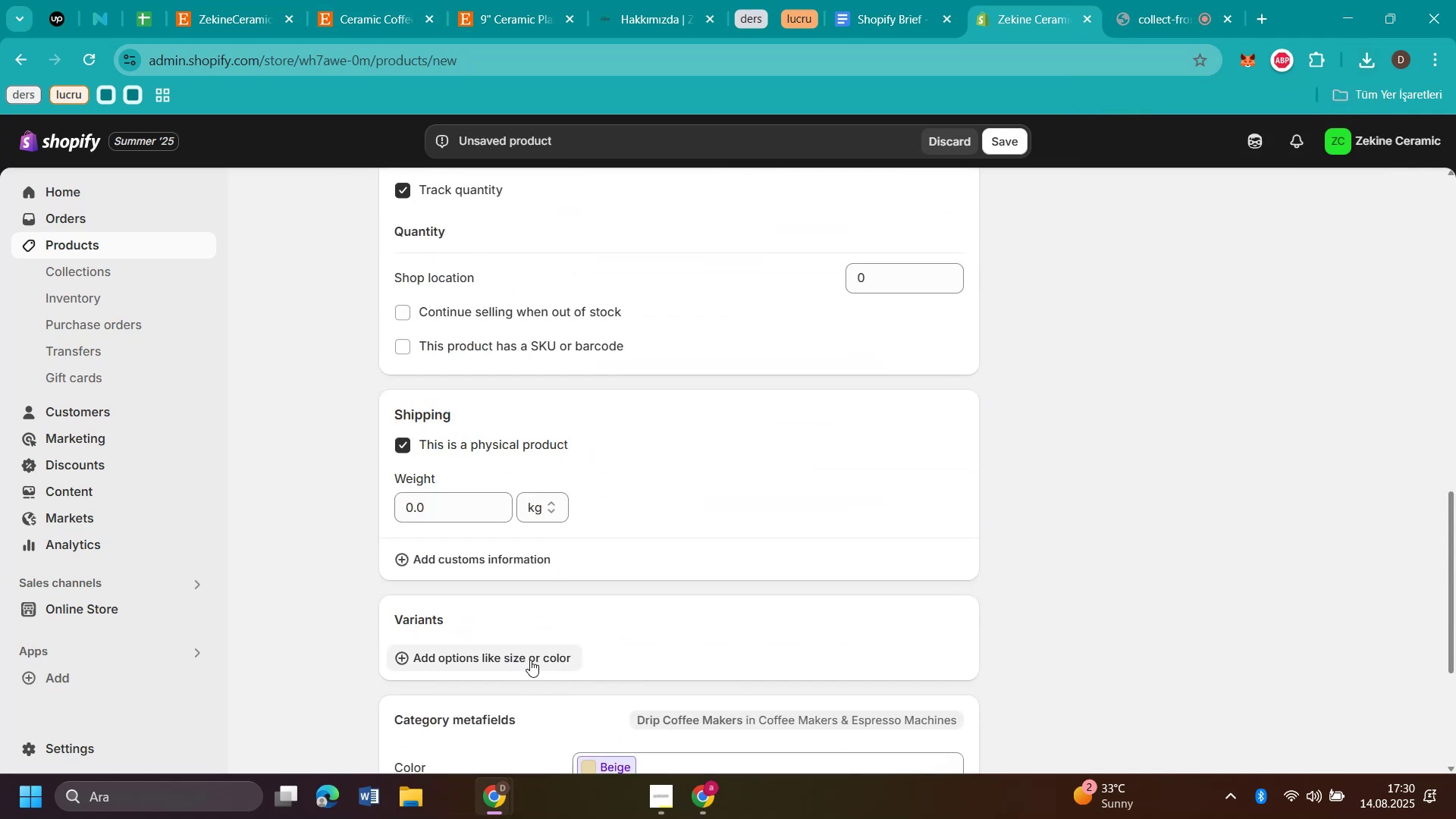 
left_click([530, 660])
 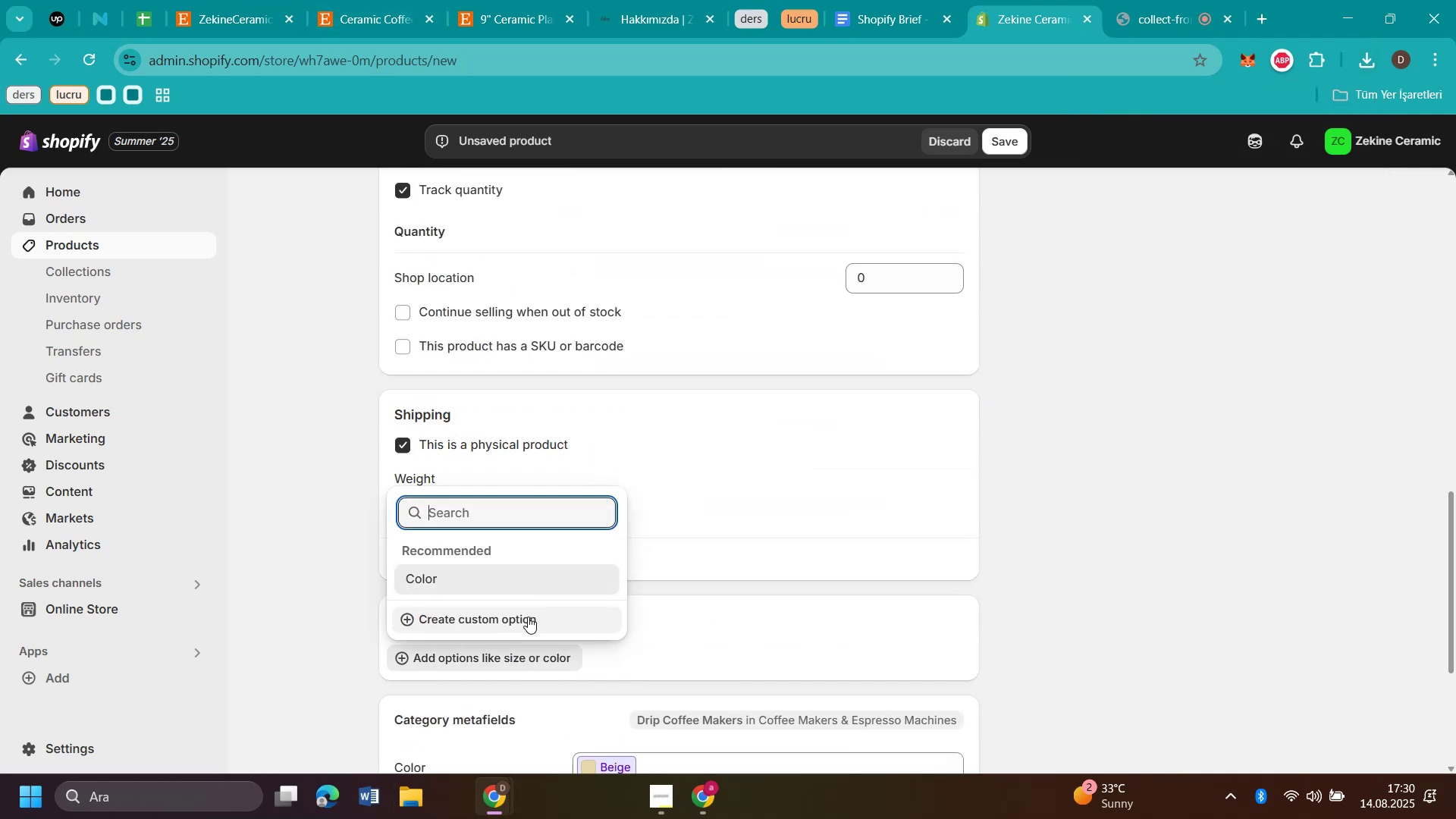 
left_click([528, 614])
 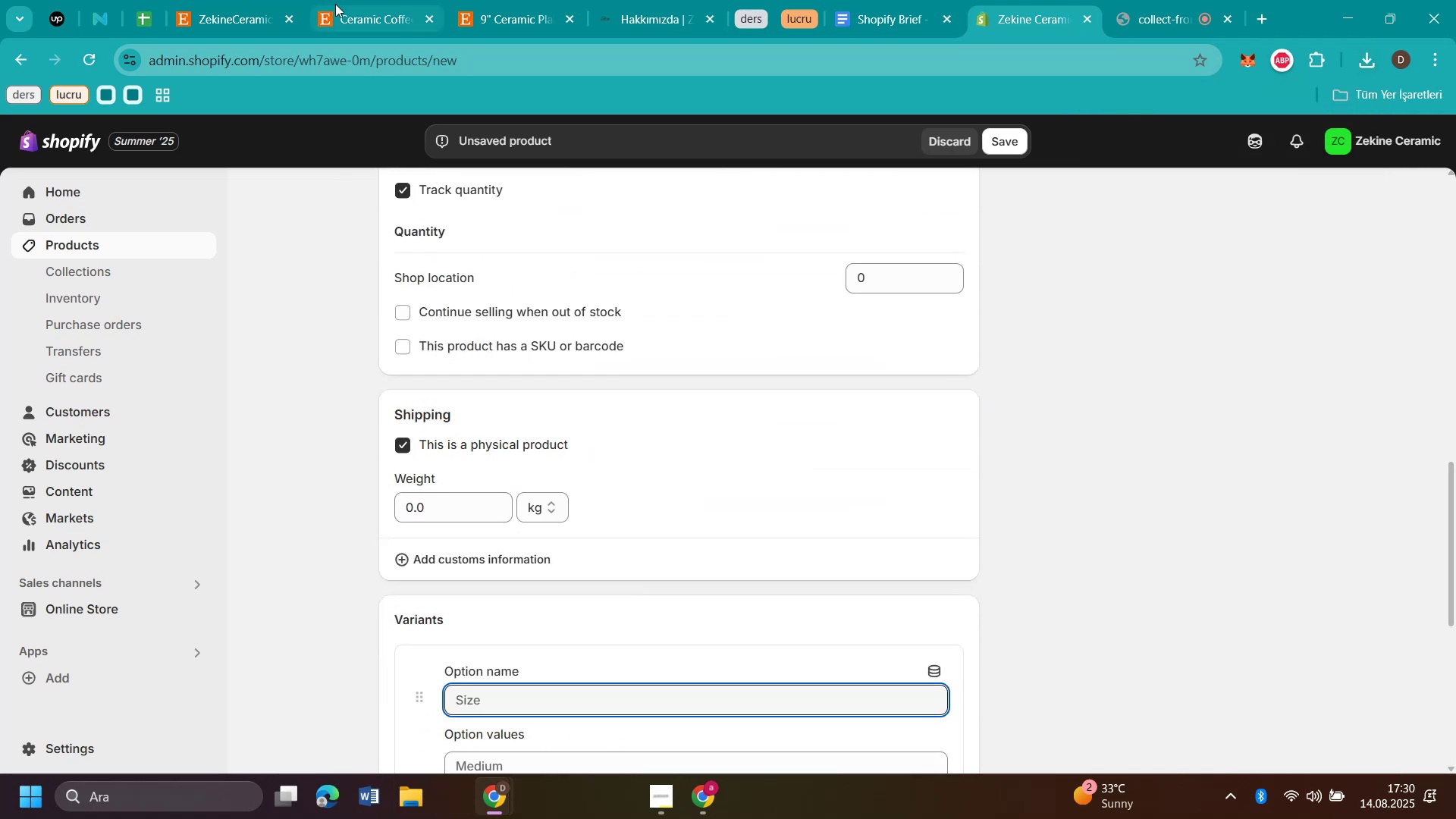 
left_click([352, 14])
 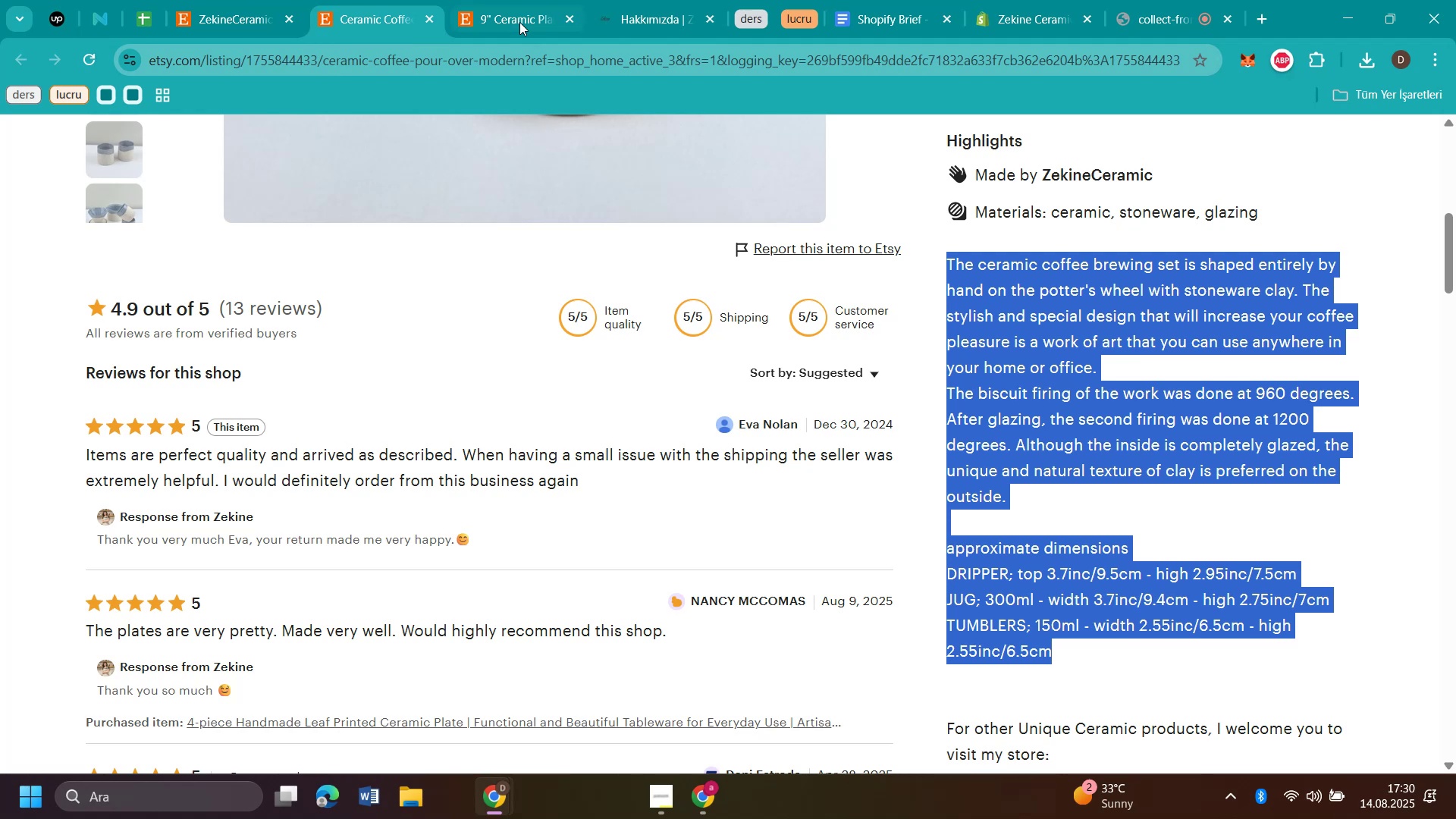 
left_click([519, 11])
 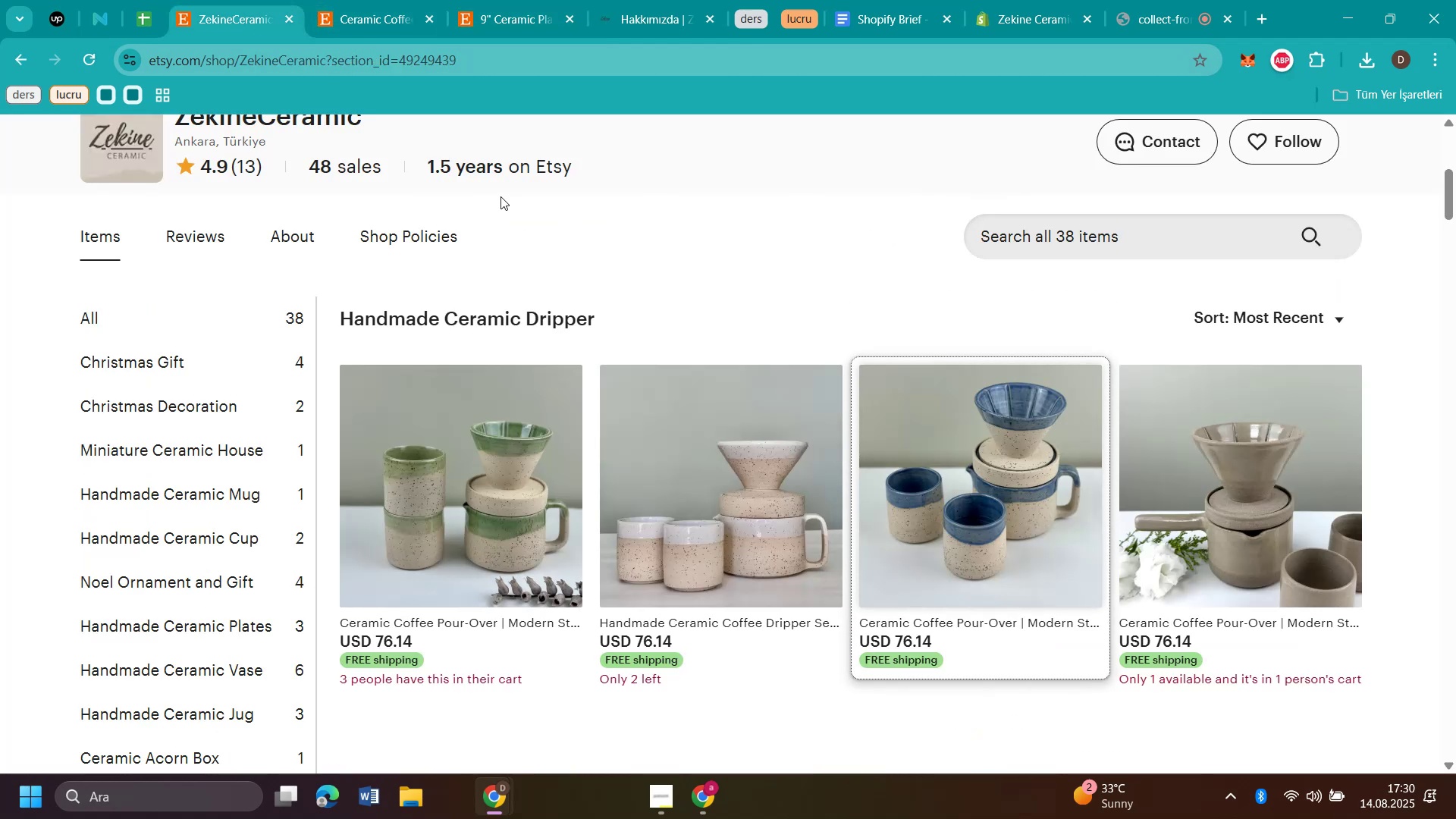 
left_click([400, 6])
 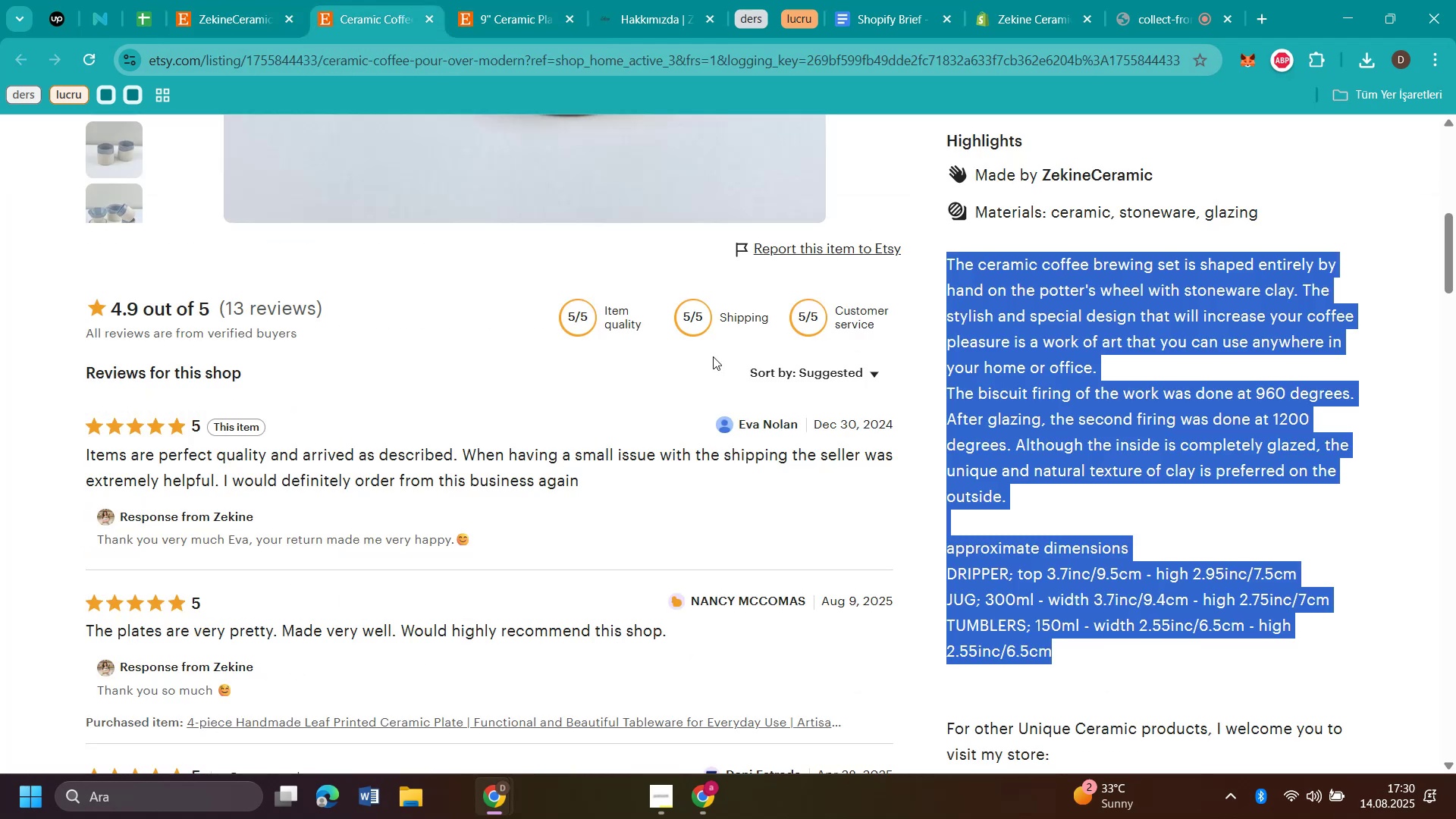 
scroll: coordinate [828, 414], scroll_direction: up, amount: 7.0
 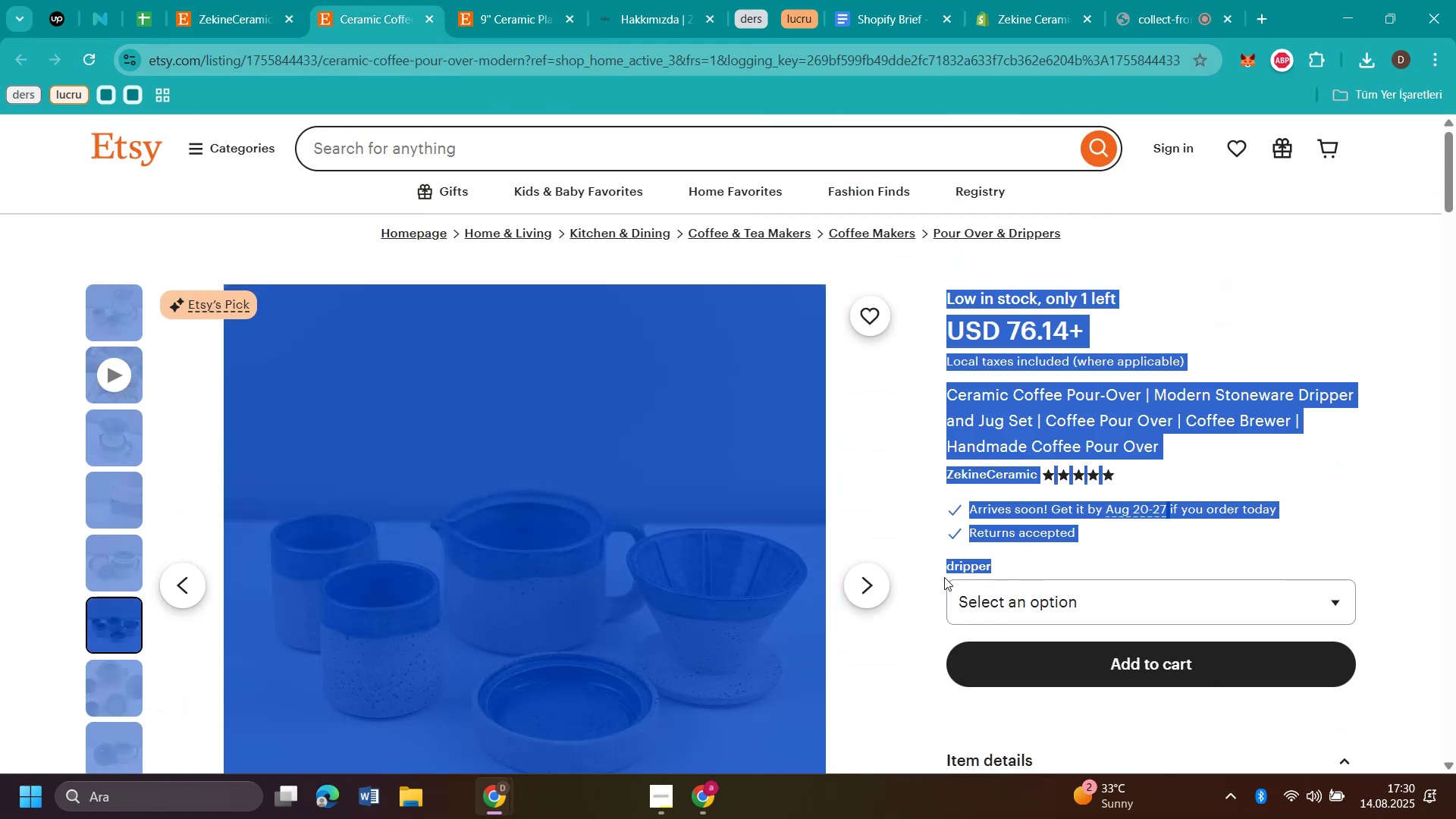 
key(Control+C)
 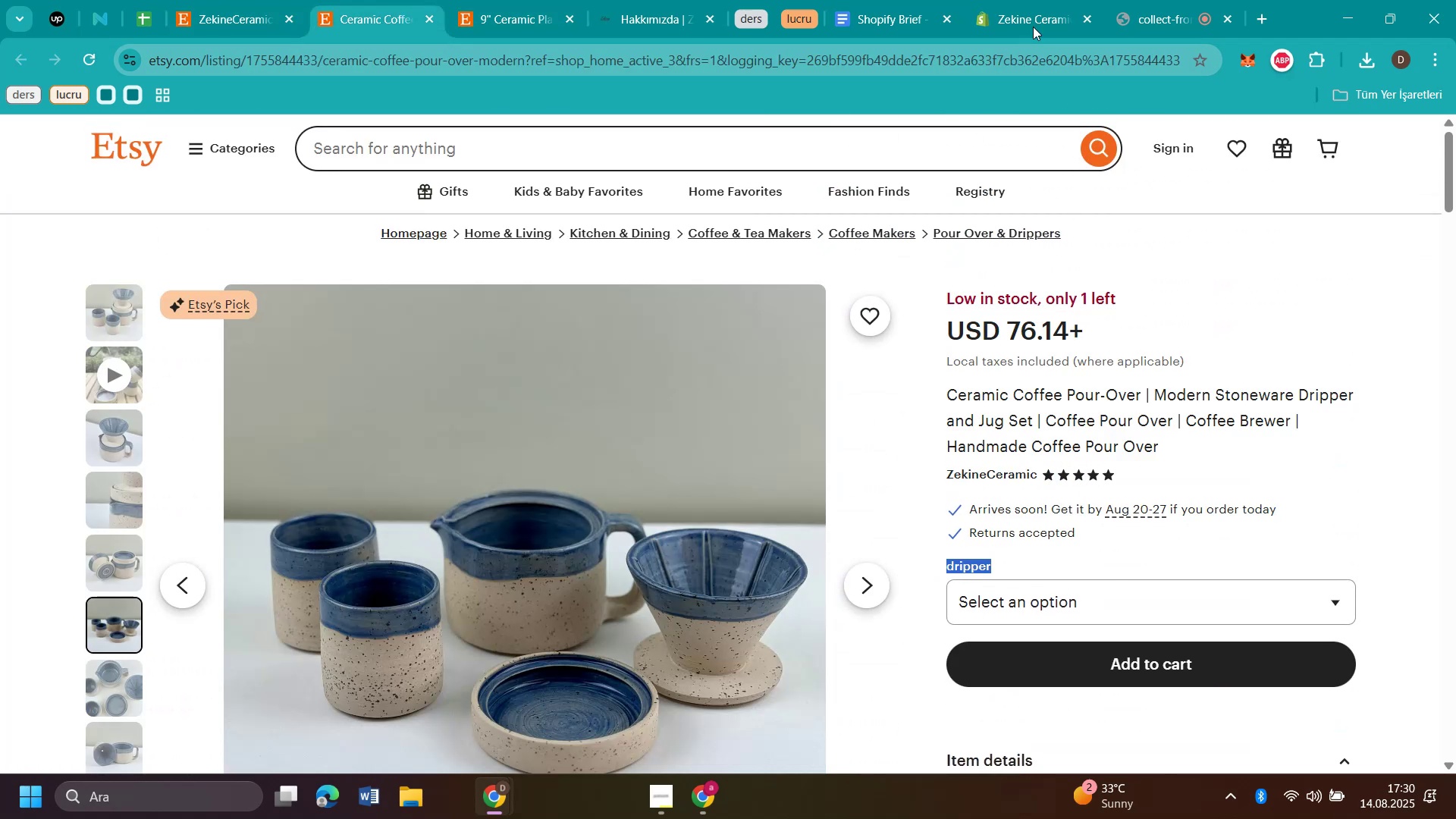 
left_click([1043, 12])
 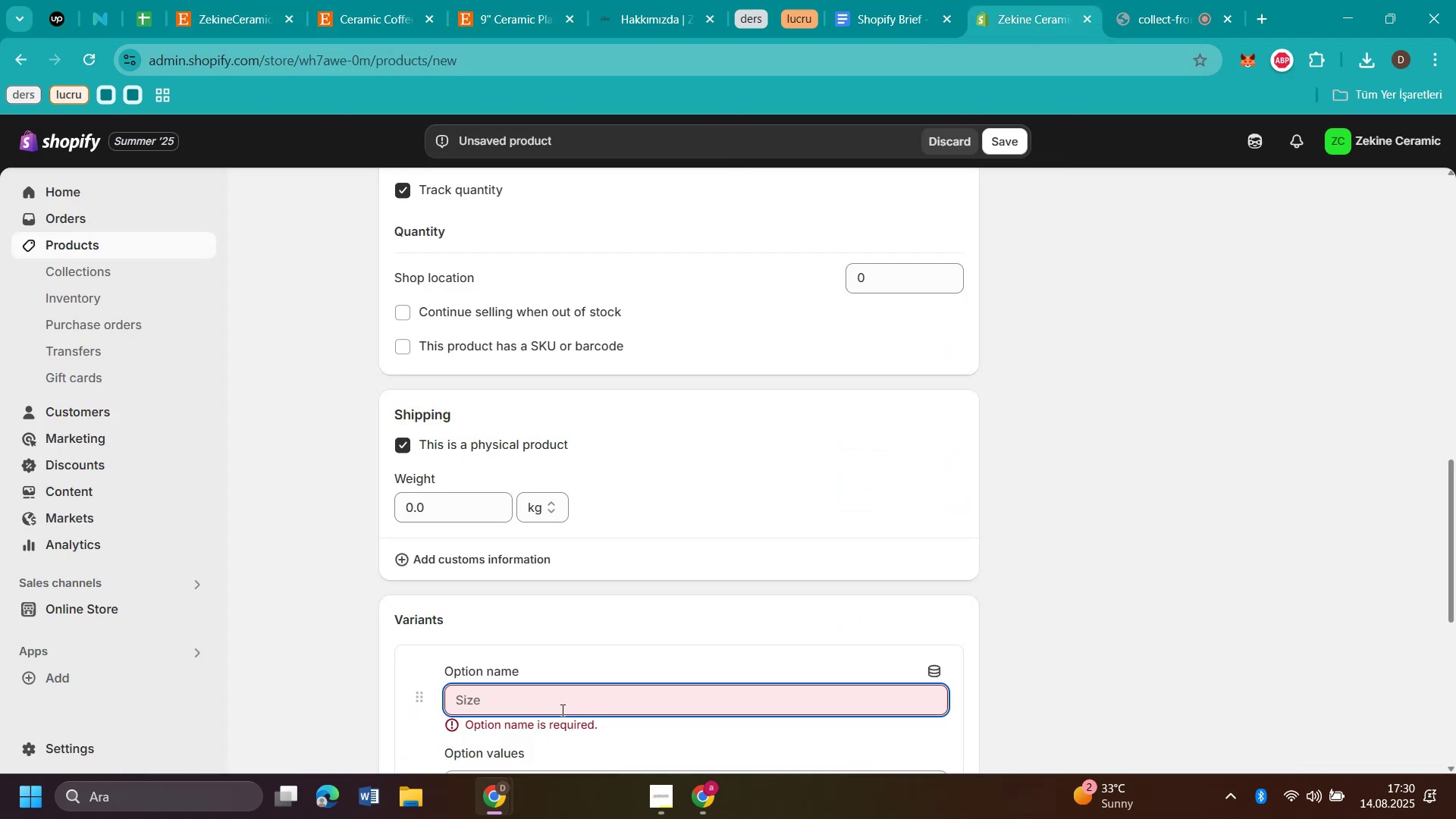 
left_click([561, 710])
 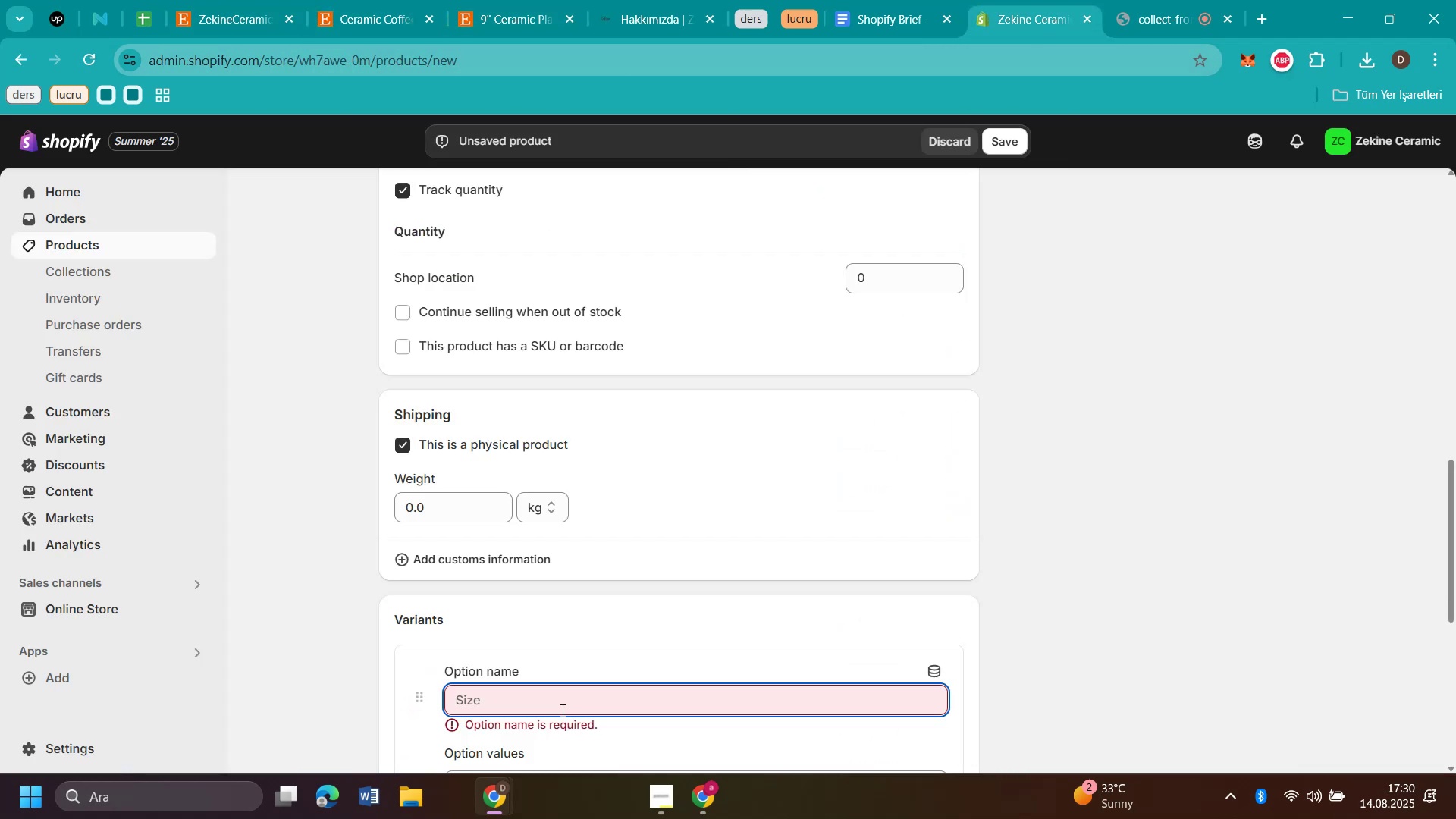 
key(Control+V)
 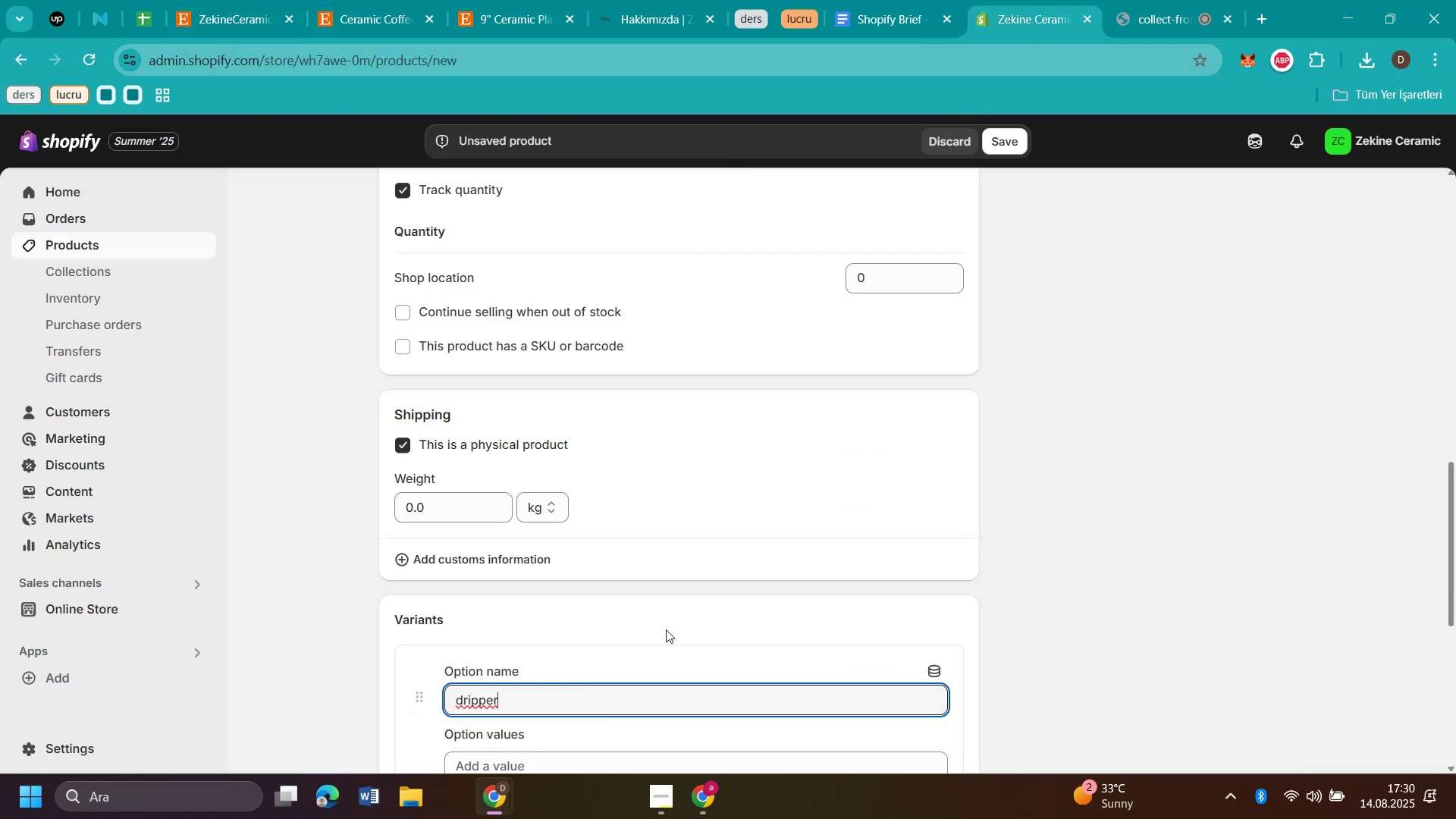 
scroll: coordinate [729, 576], scroll_direction: down, amount: 2.0
 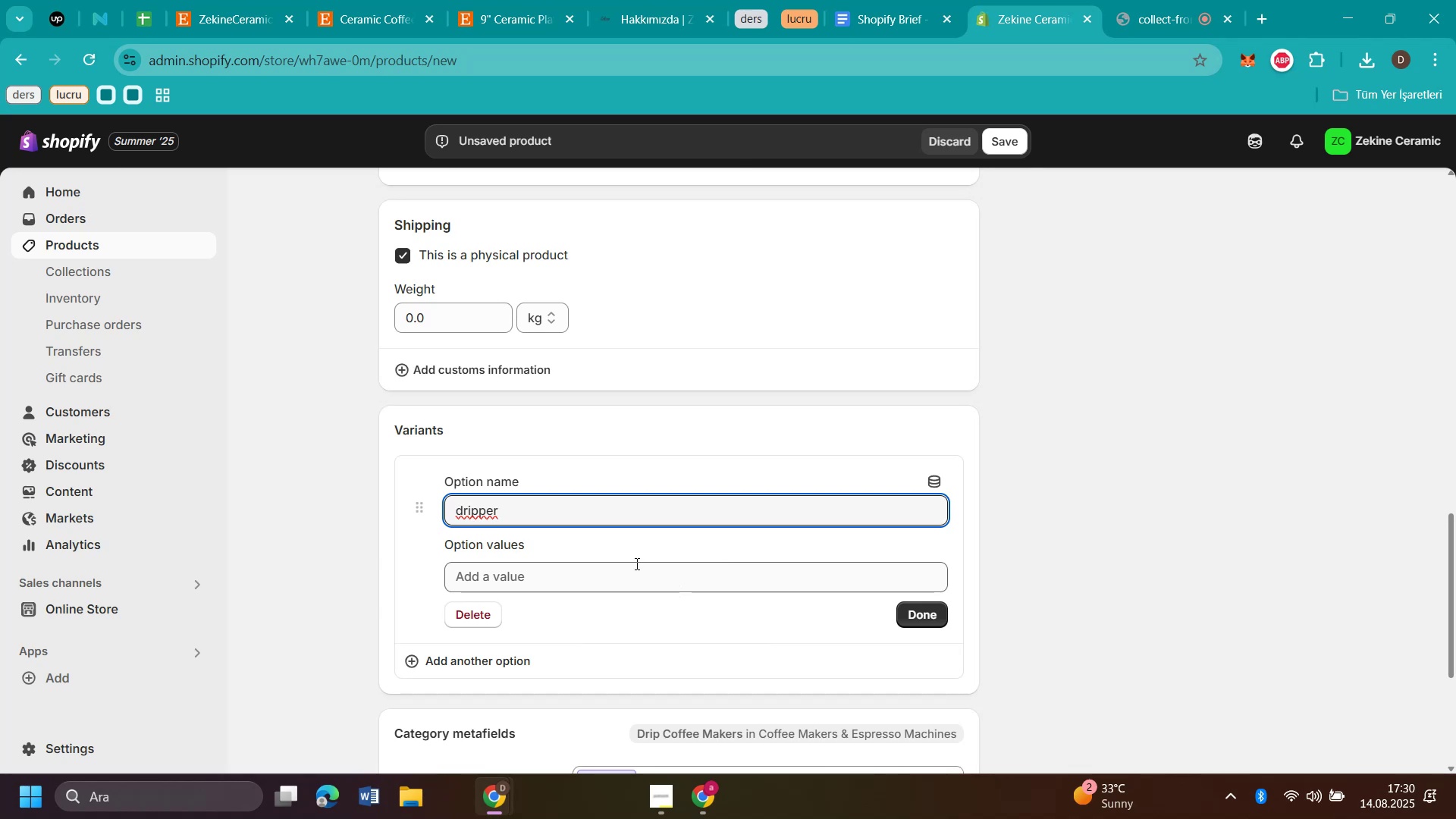 
left_click([635, 563])
 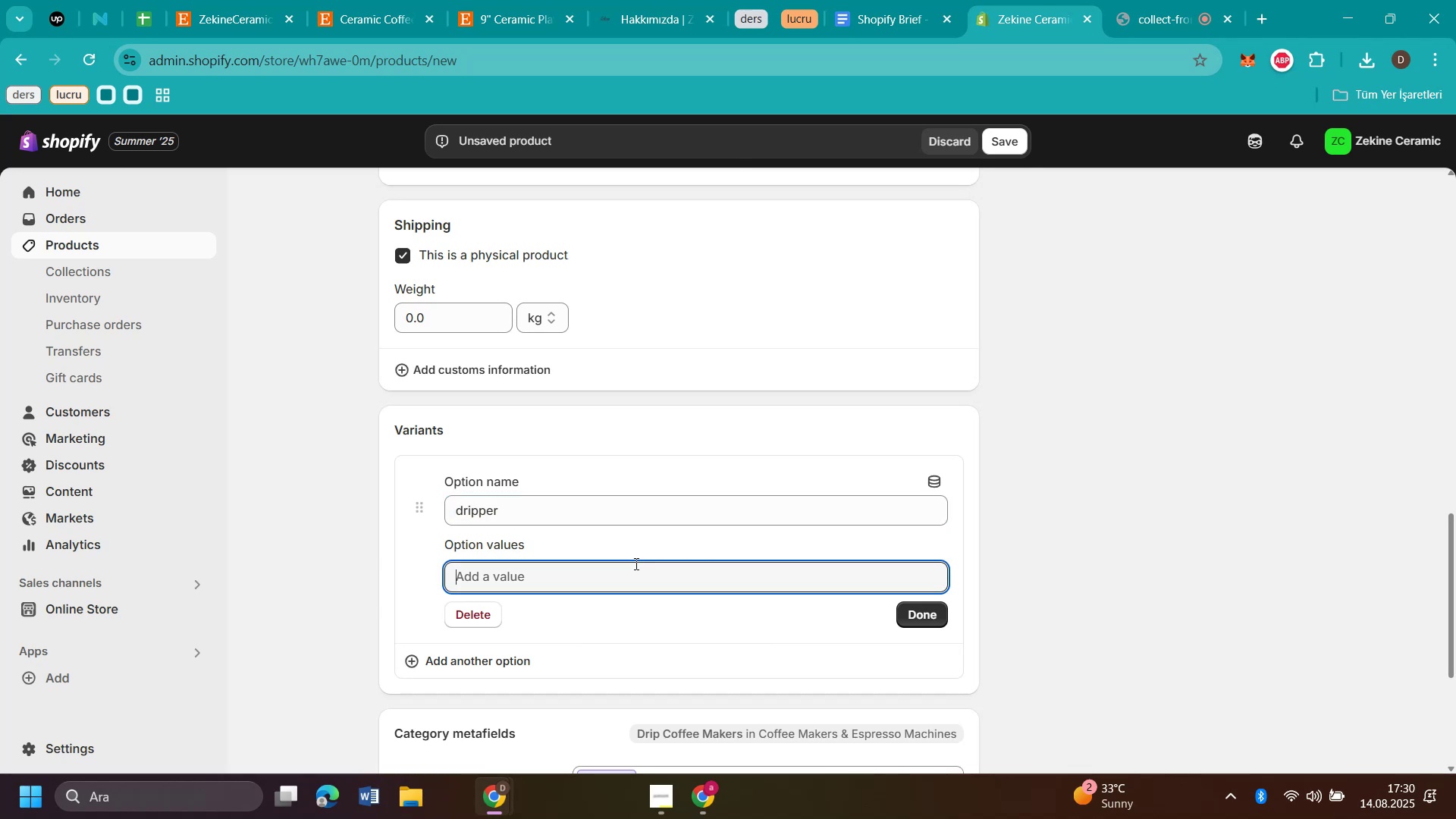 
key(Control+V)
 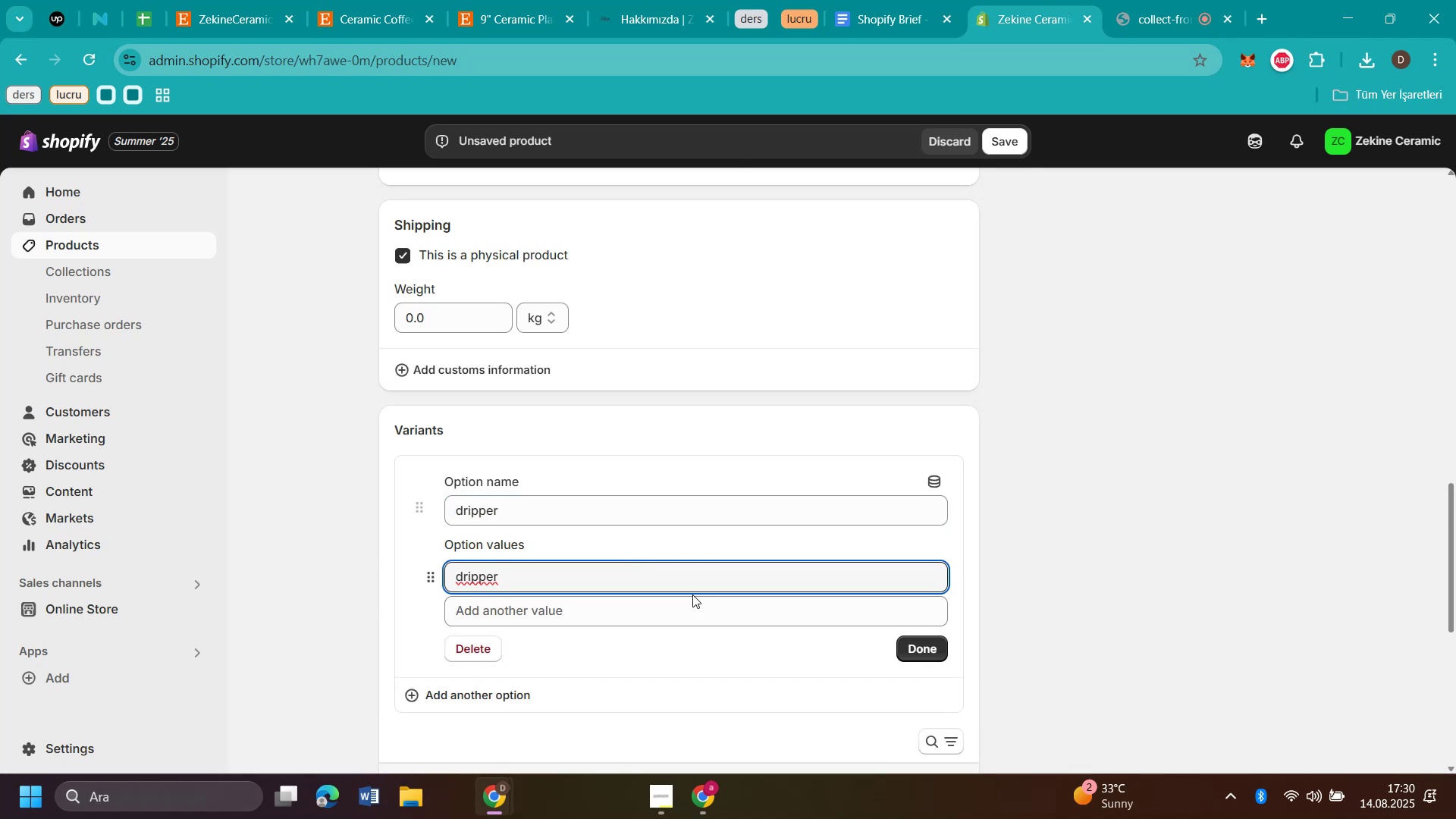 
double_click([686, 610])
 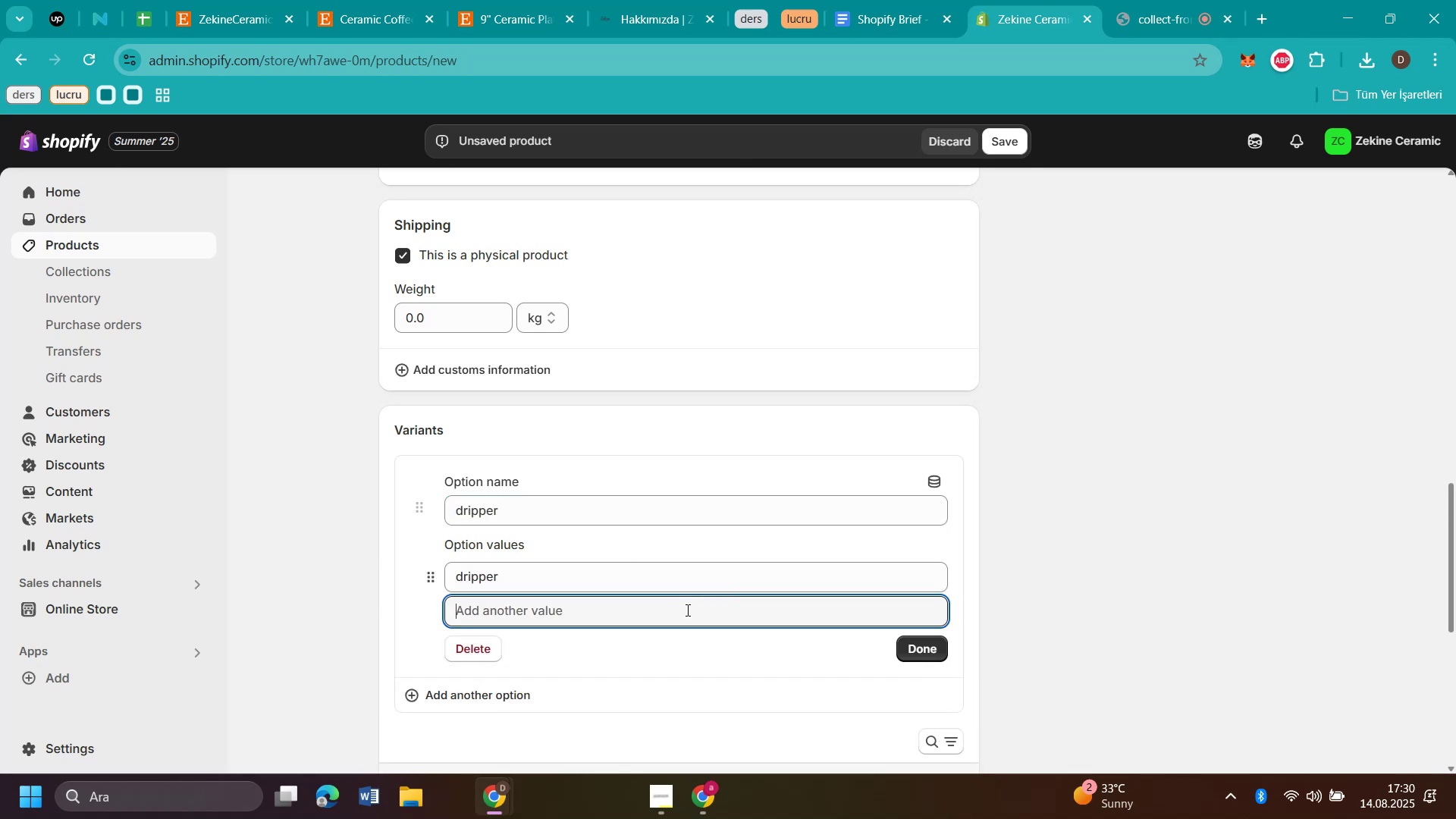 
key(Control+V)
 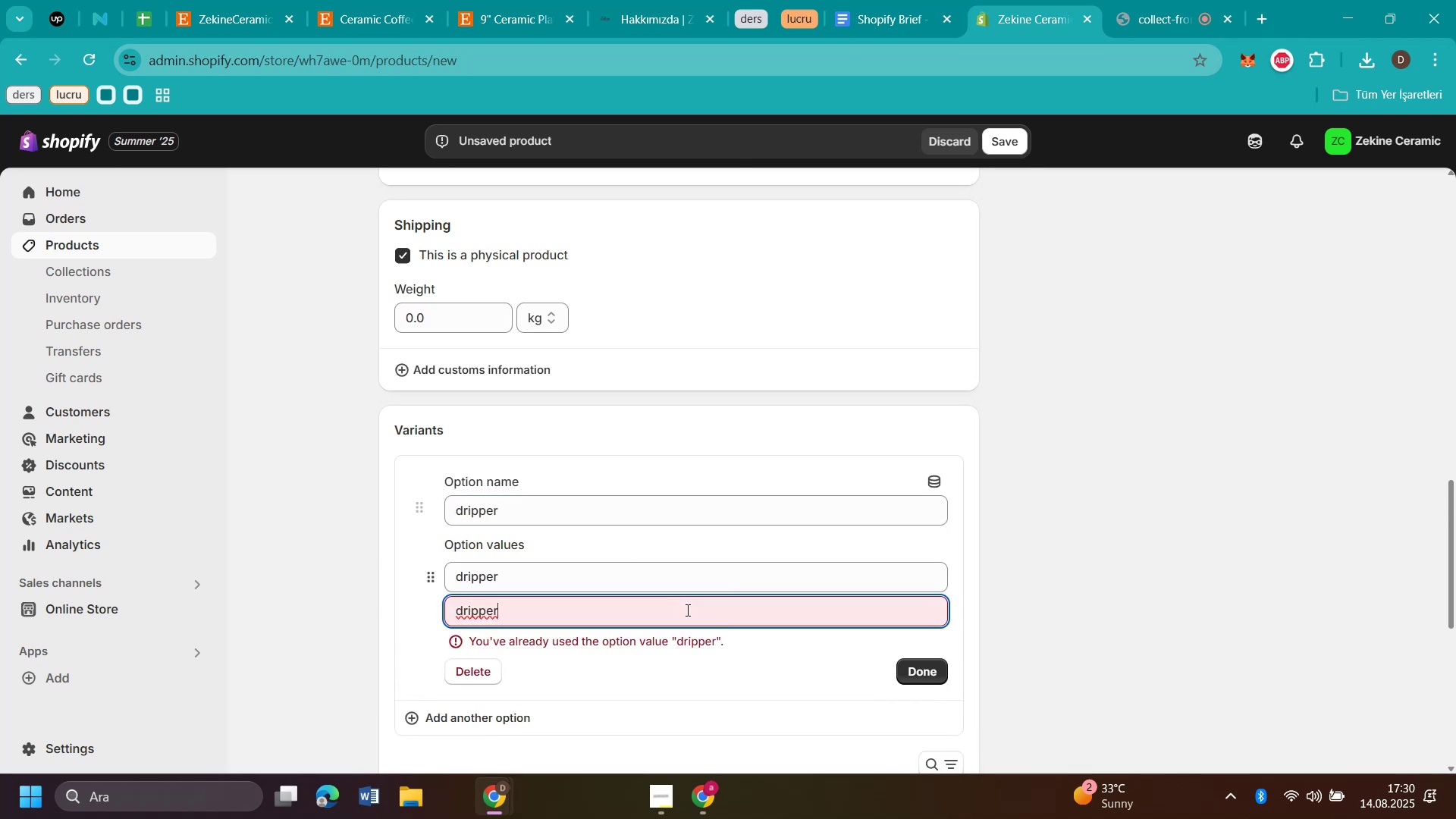 
type( %)
key(Backspace)
type(^ p'tcher)
 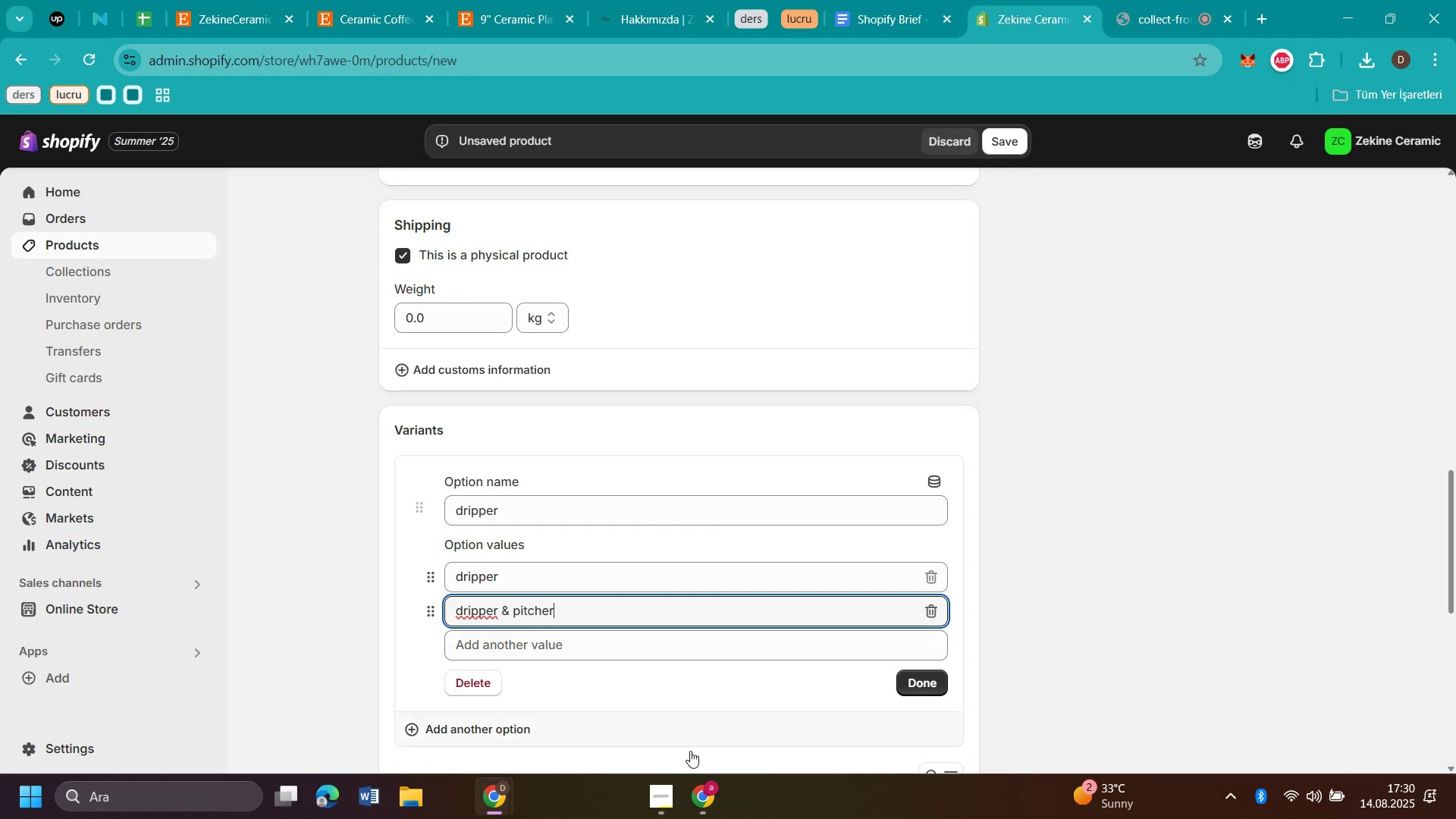 
left_click([582, 646])
 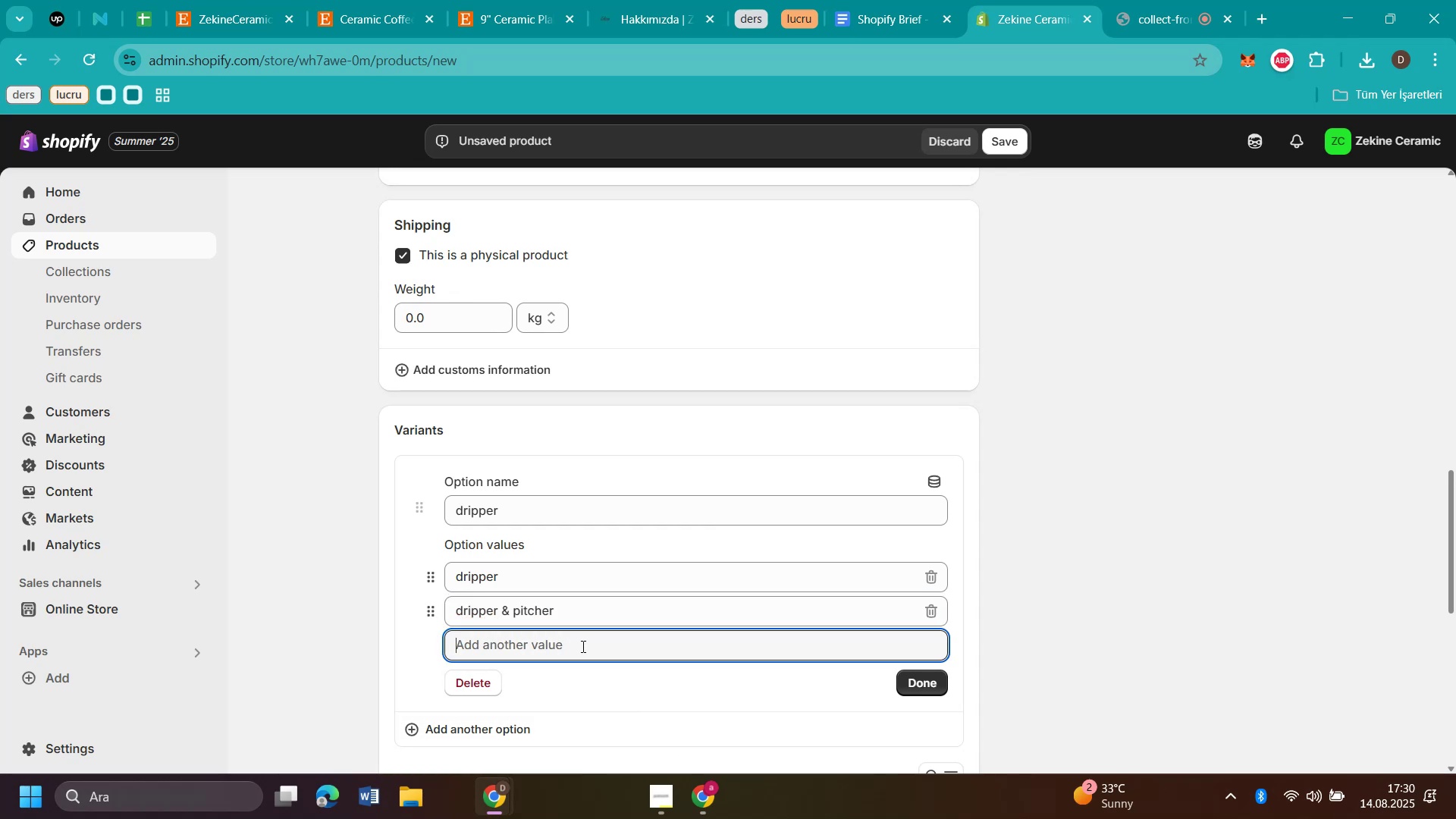 
type(full set)
 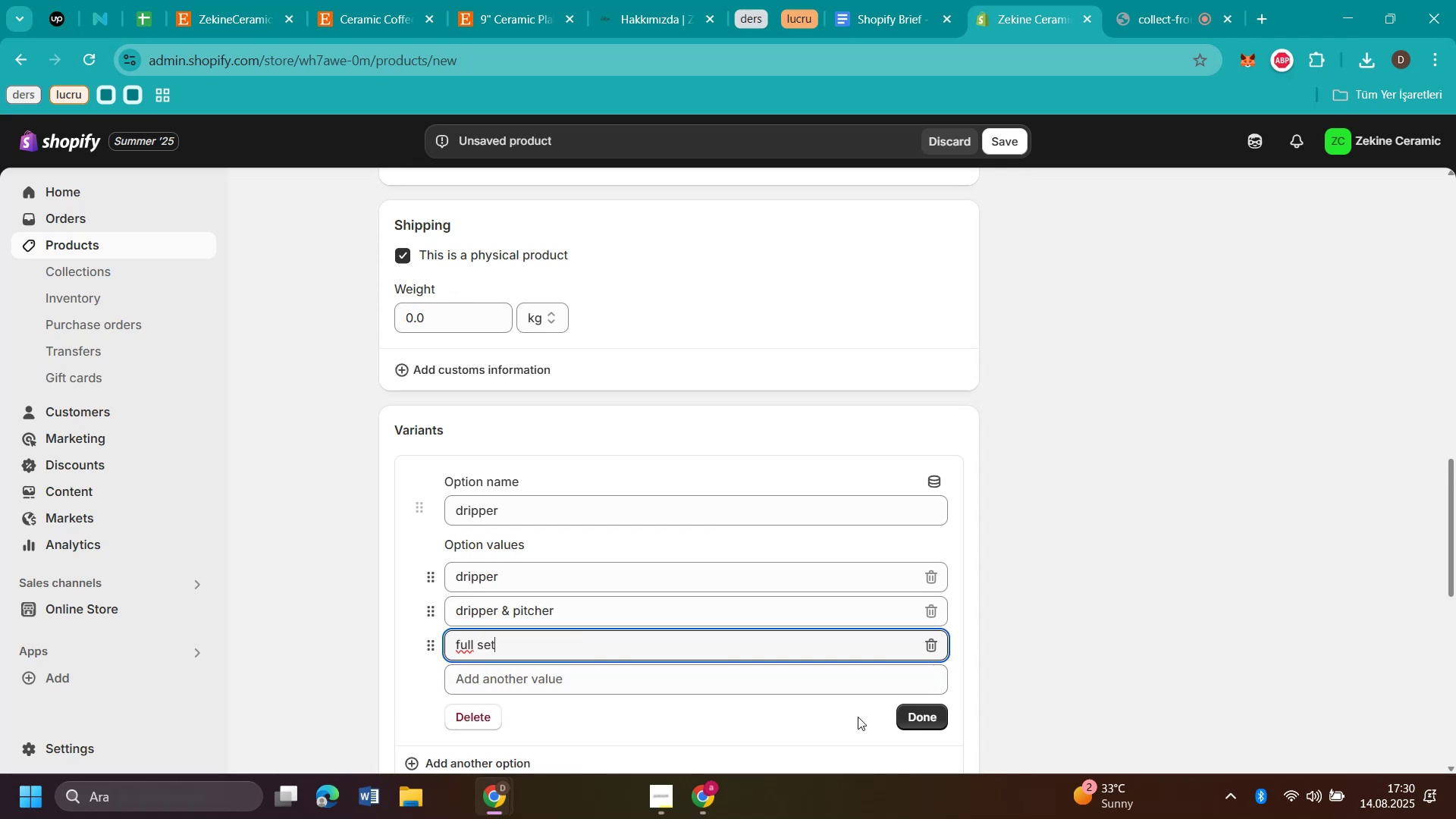 
left_click([921, 723])
 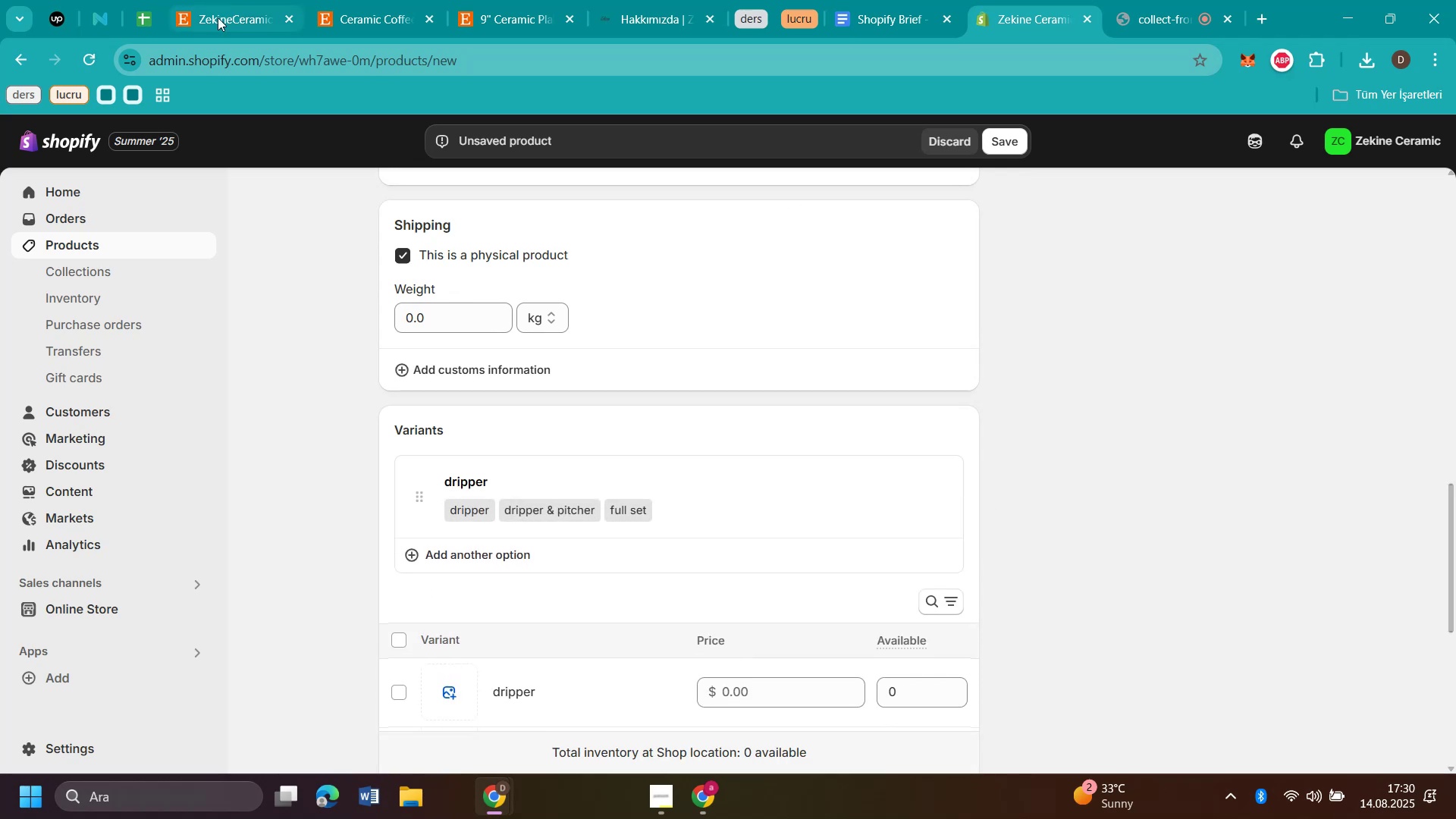 
left_click([372, 14])
 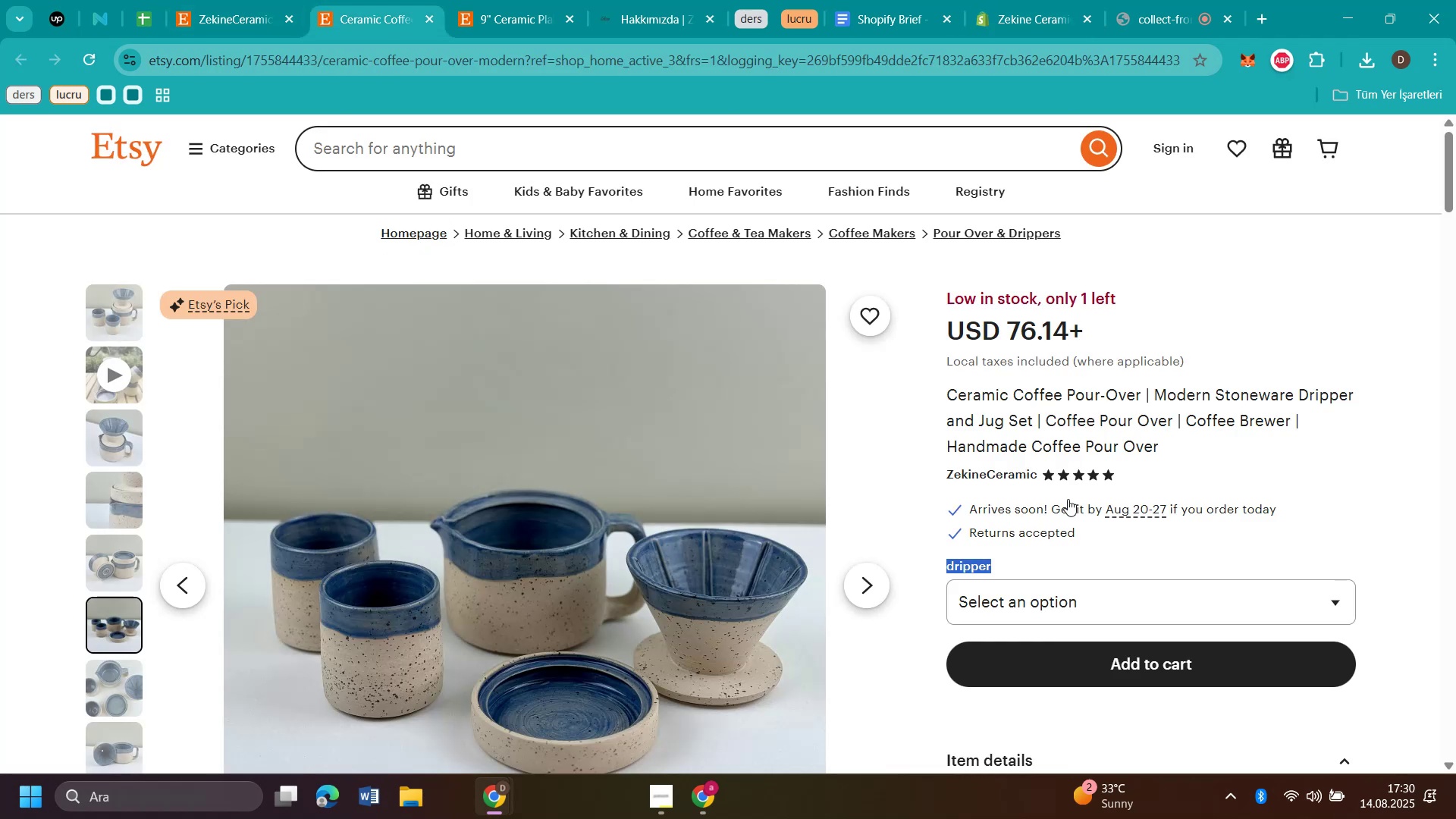 
left_click([1055, 607])
 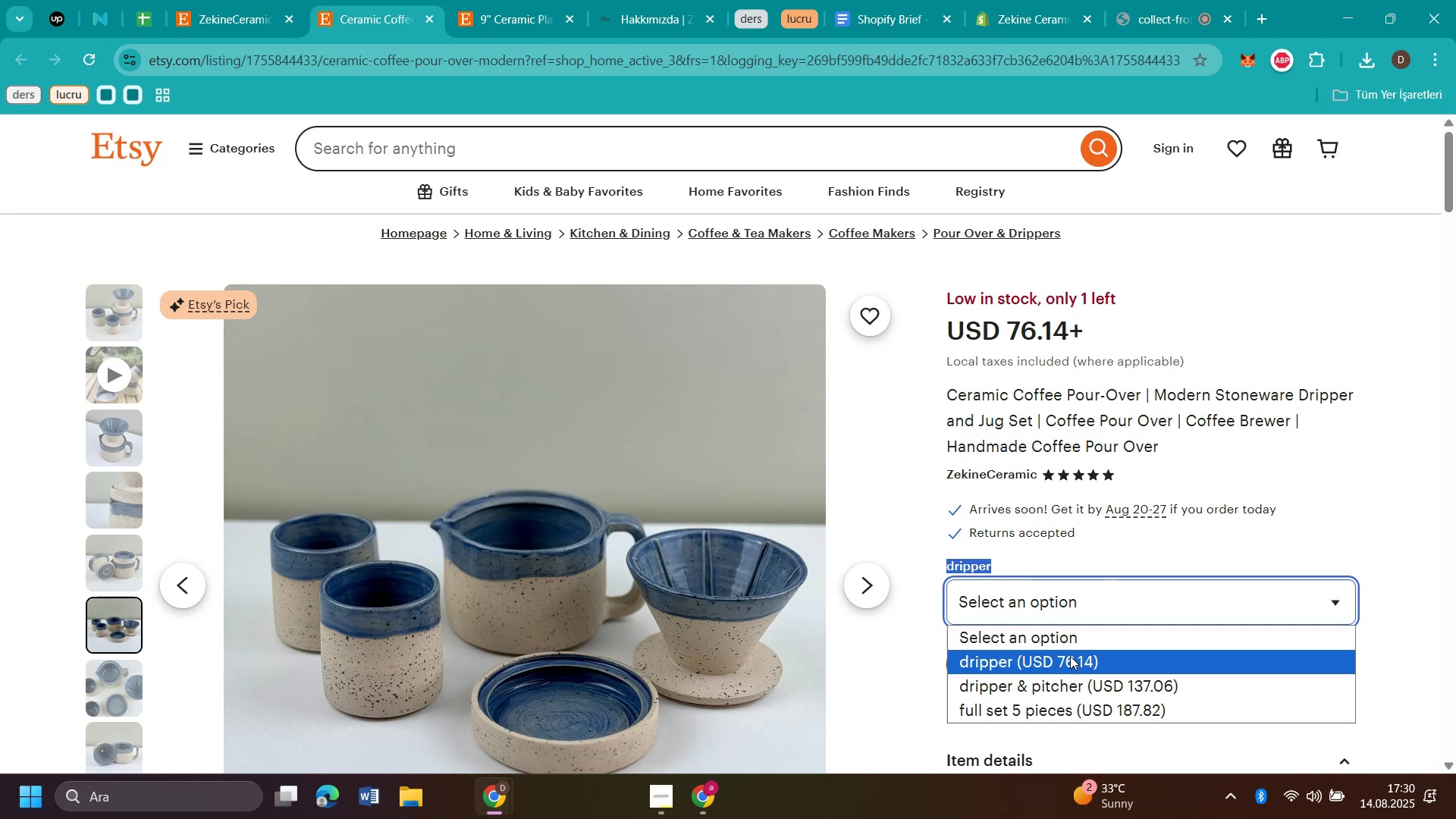 
left_click([1070, 664])
 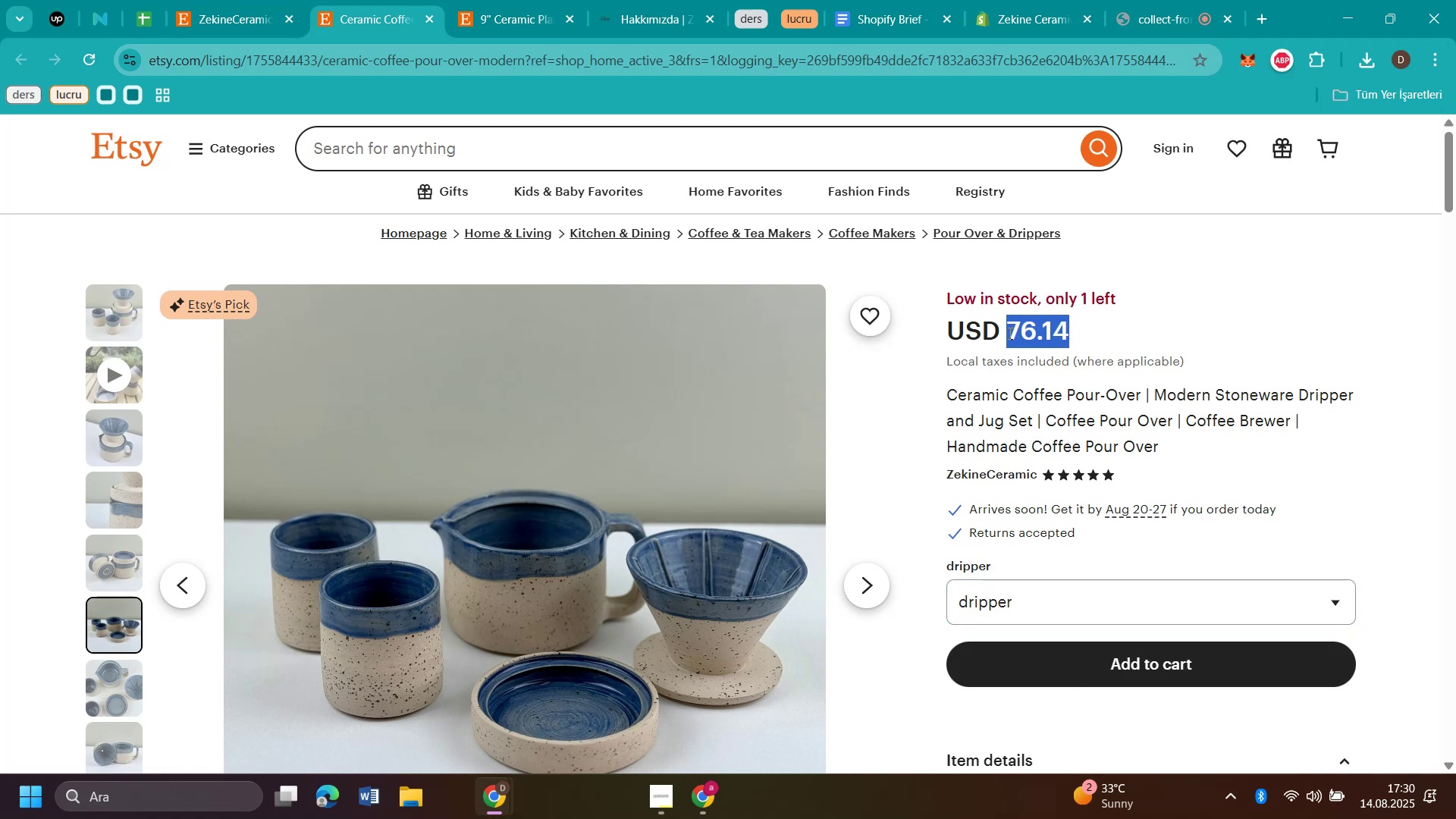 
key(Control+C)
 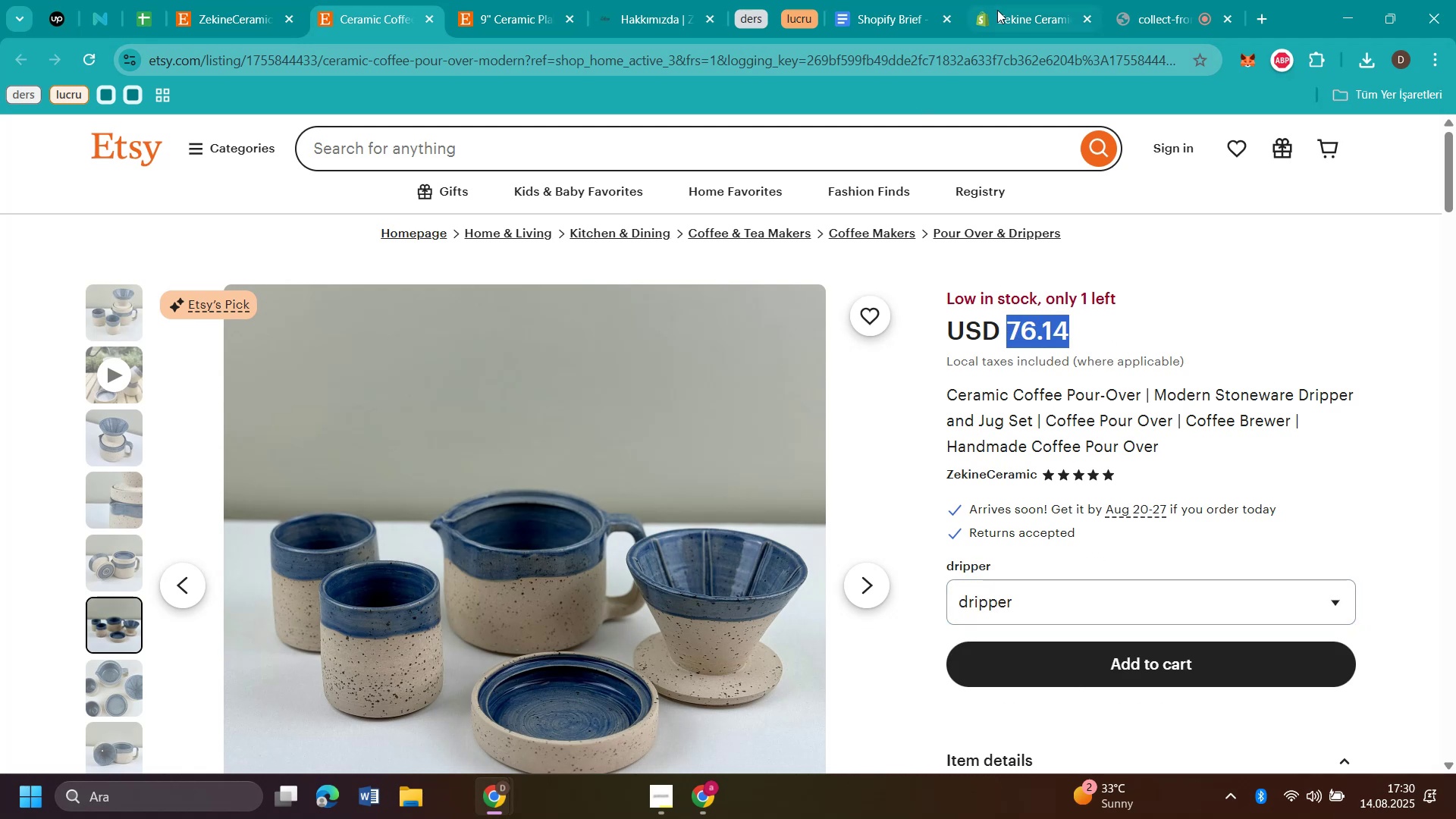 
left_click([1019, 12])
 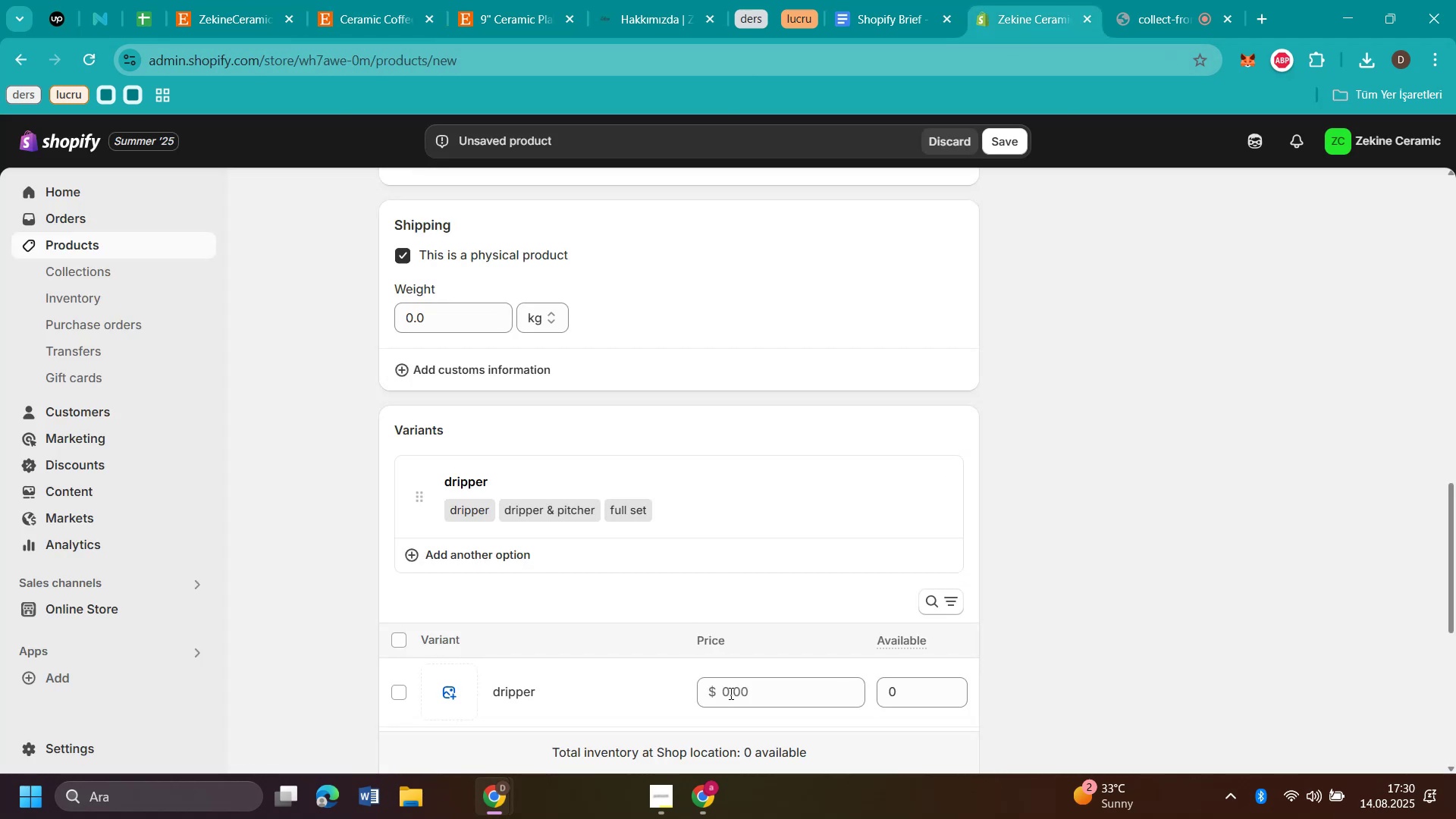 
scroll: coordinate [868, 456], scroll_direction: down, amount: 3.0
 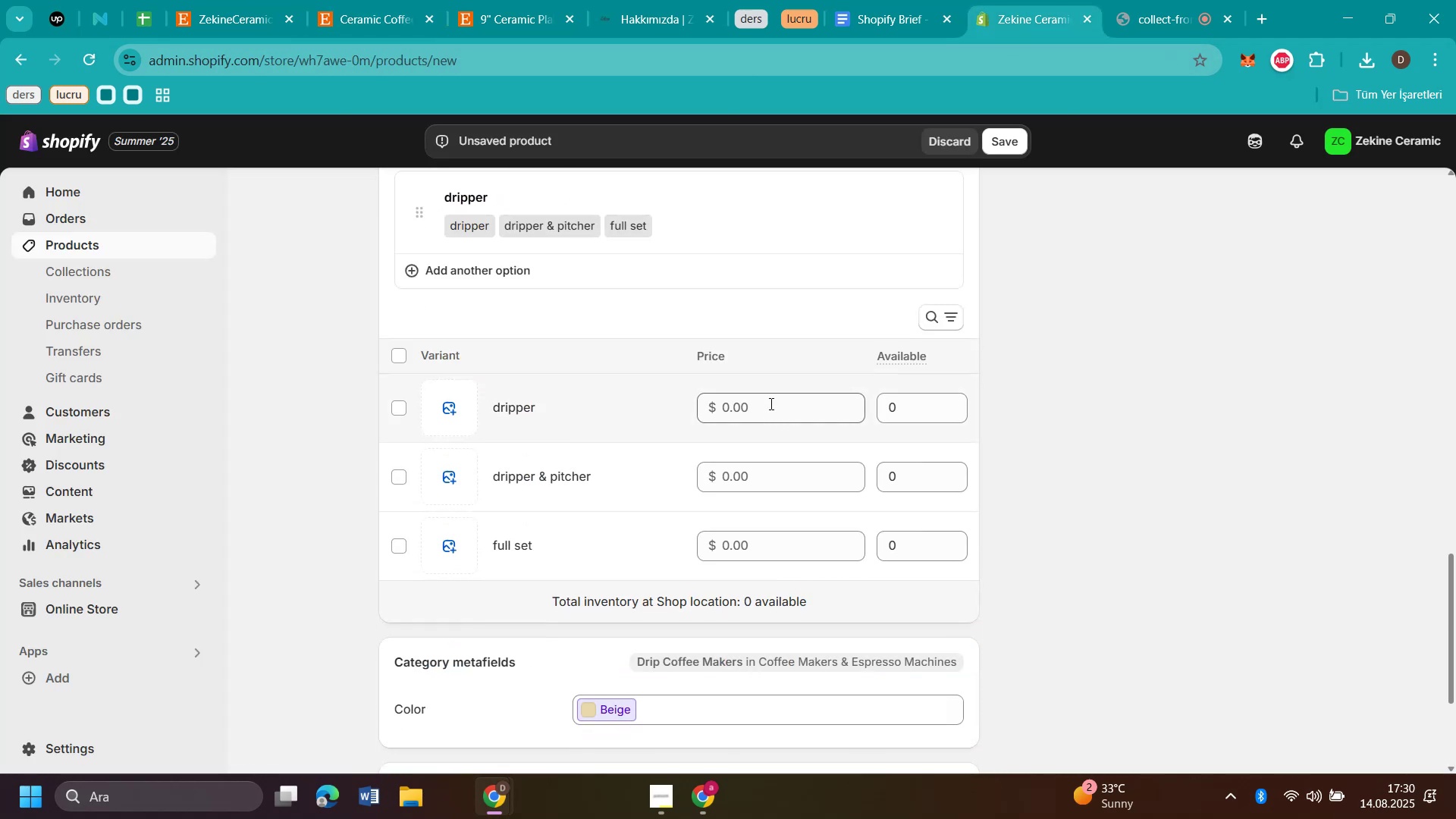 
left_click([770, 402])
 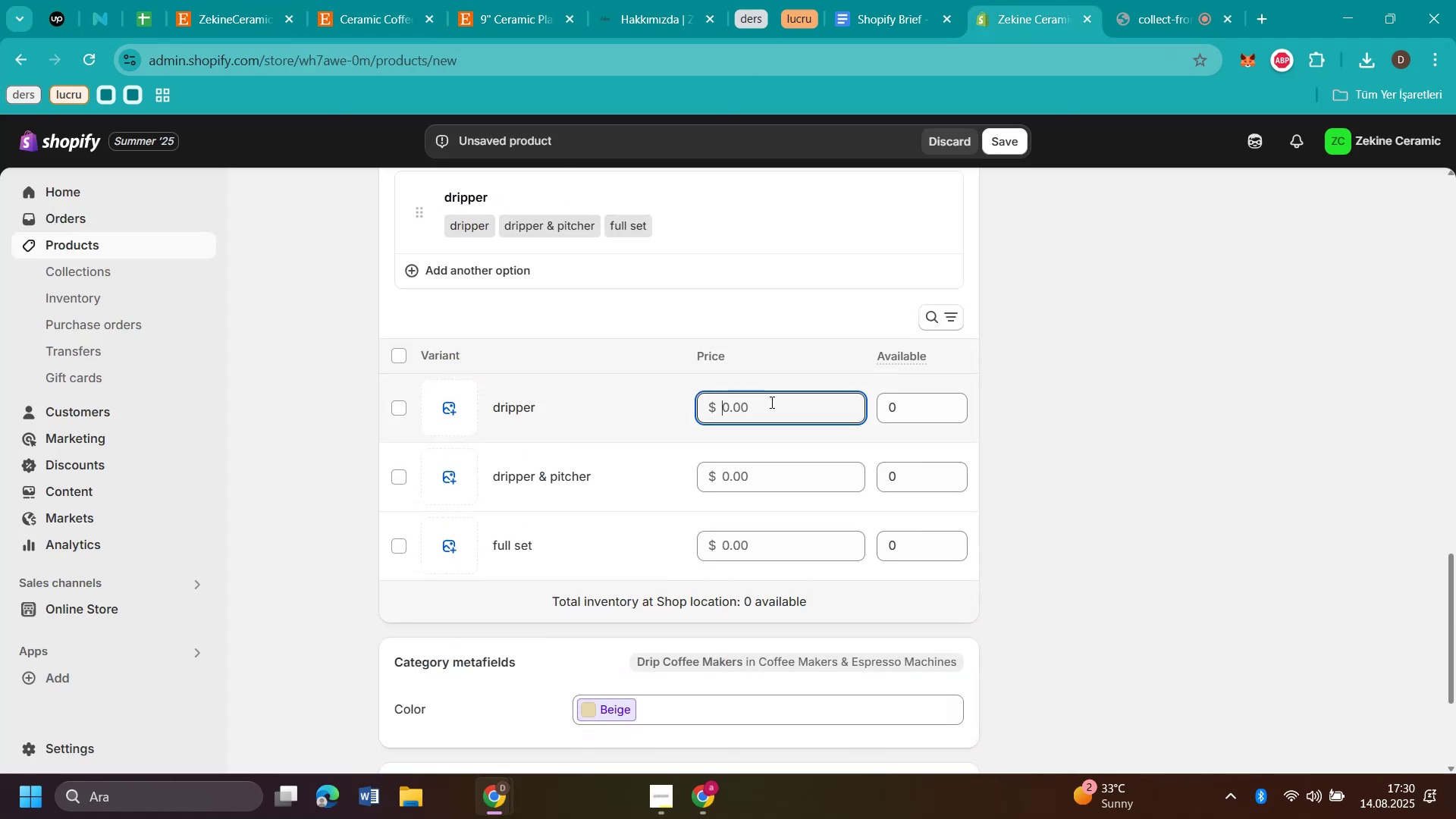 
key(Control+V)
 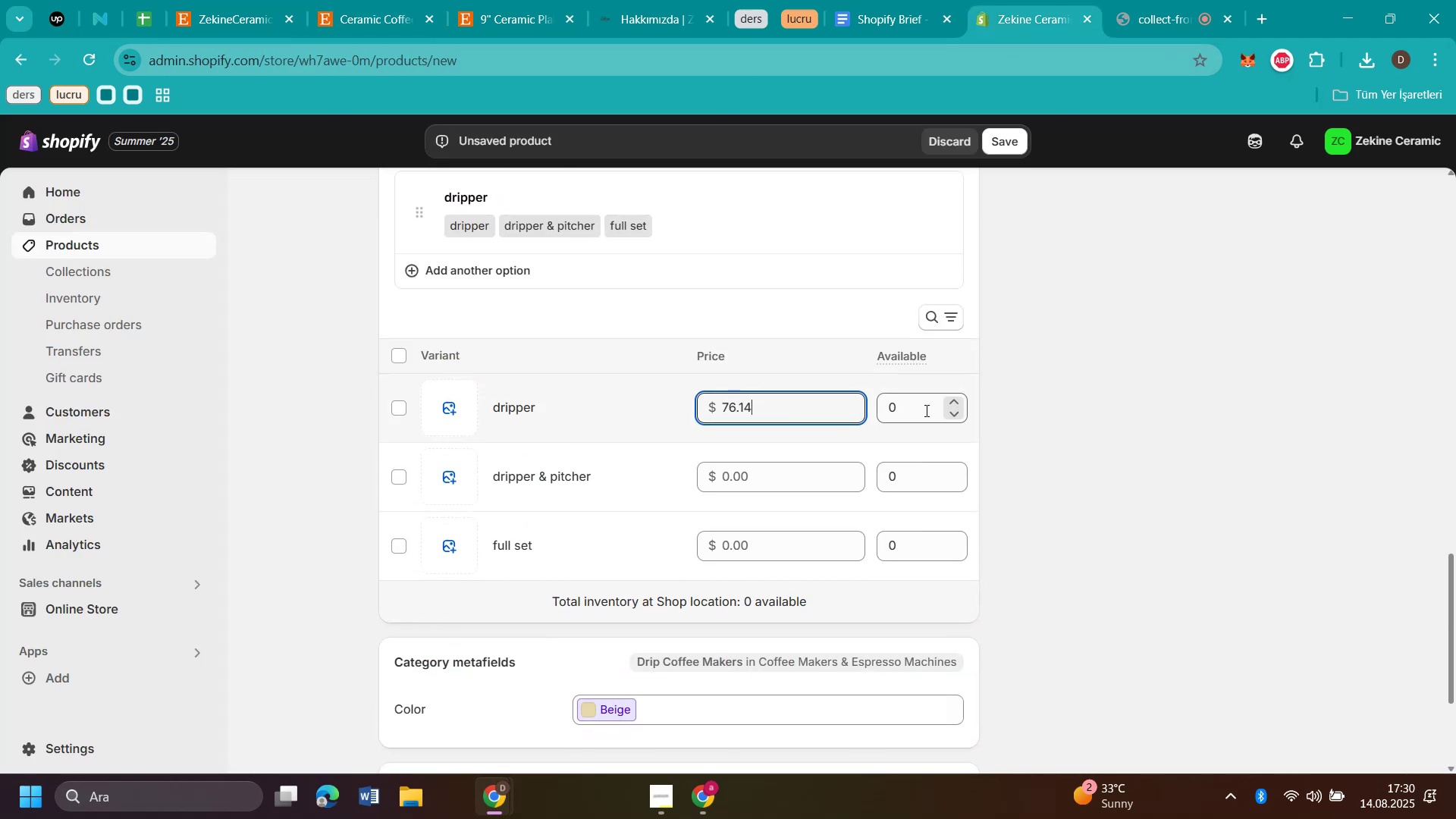 
left_click([926, 410])
 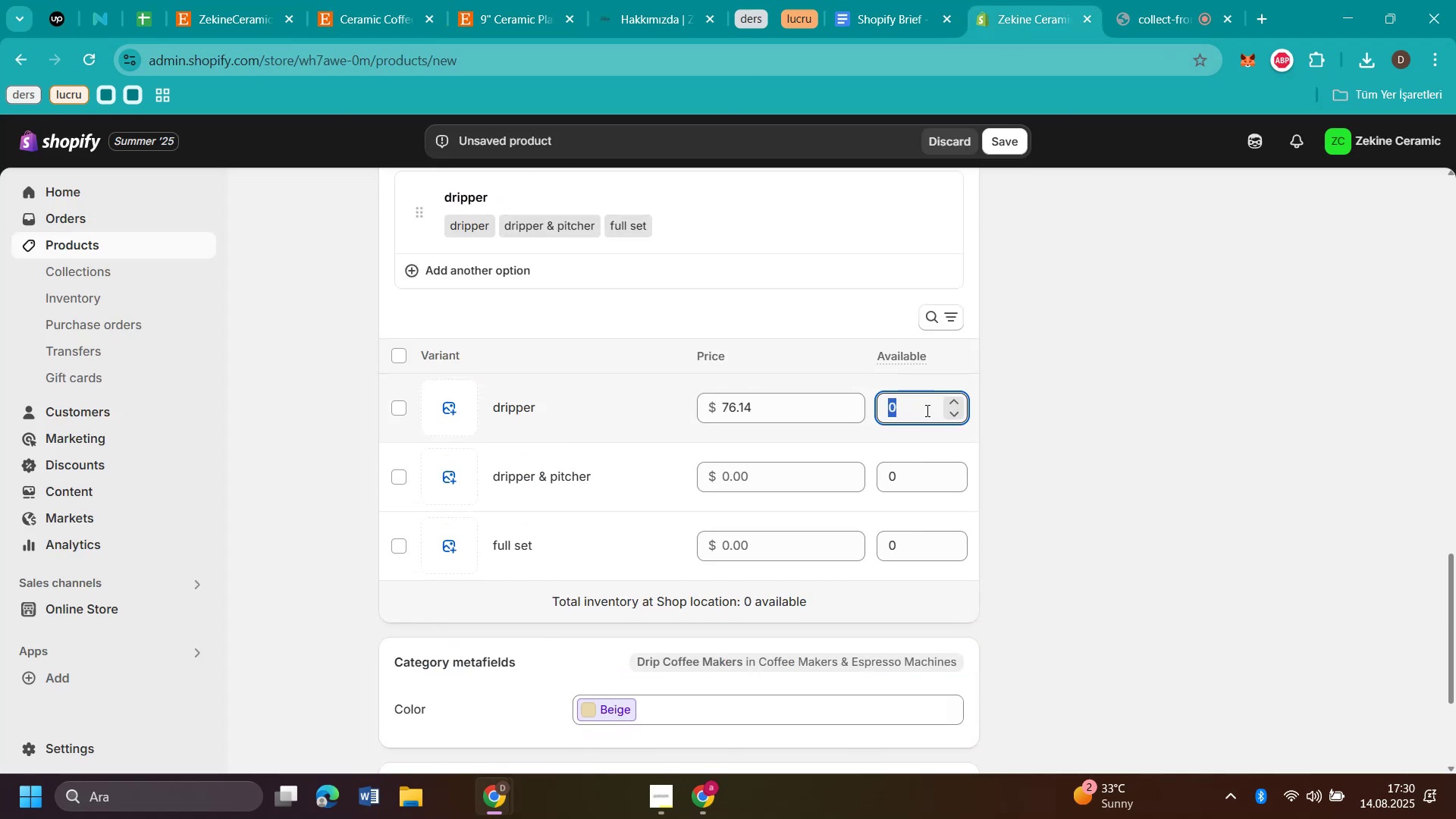 
type(50)
 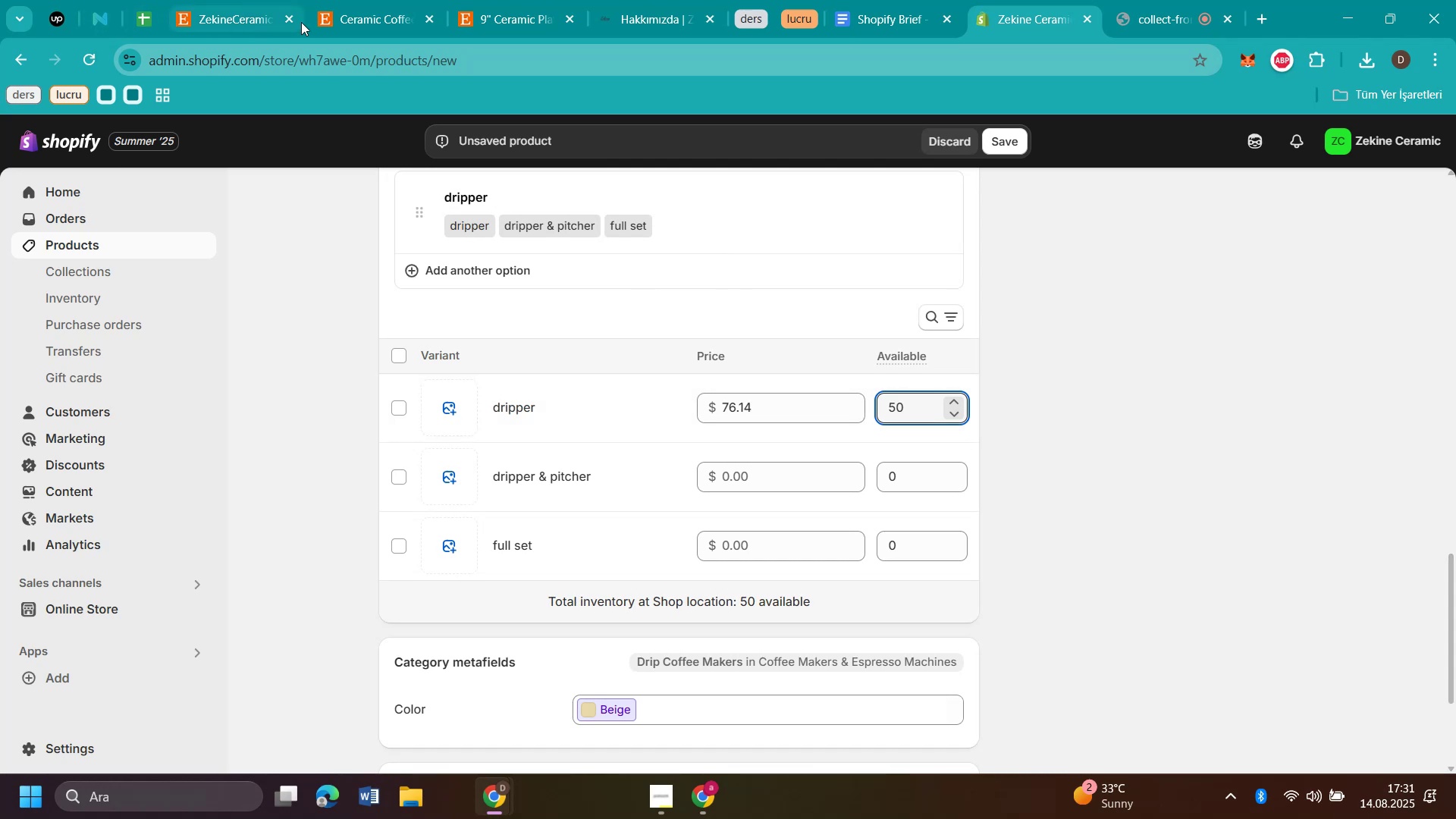 
left_click([381, 24])
 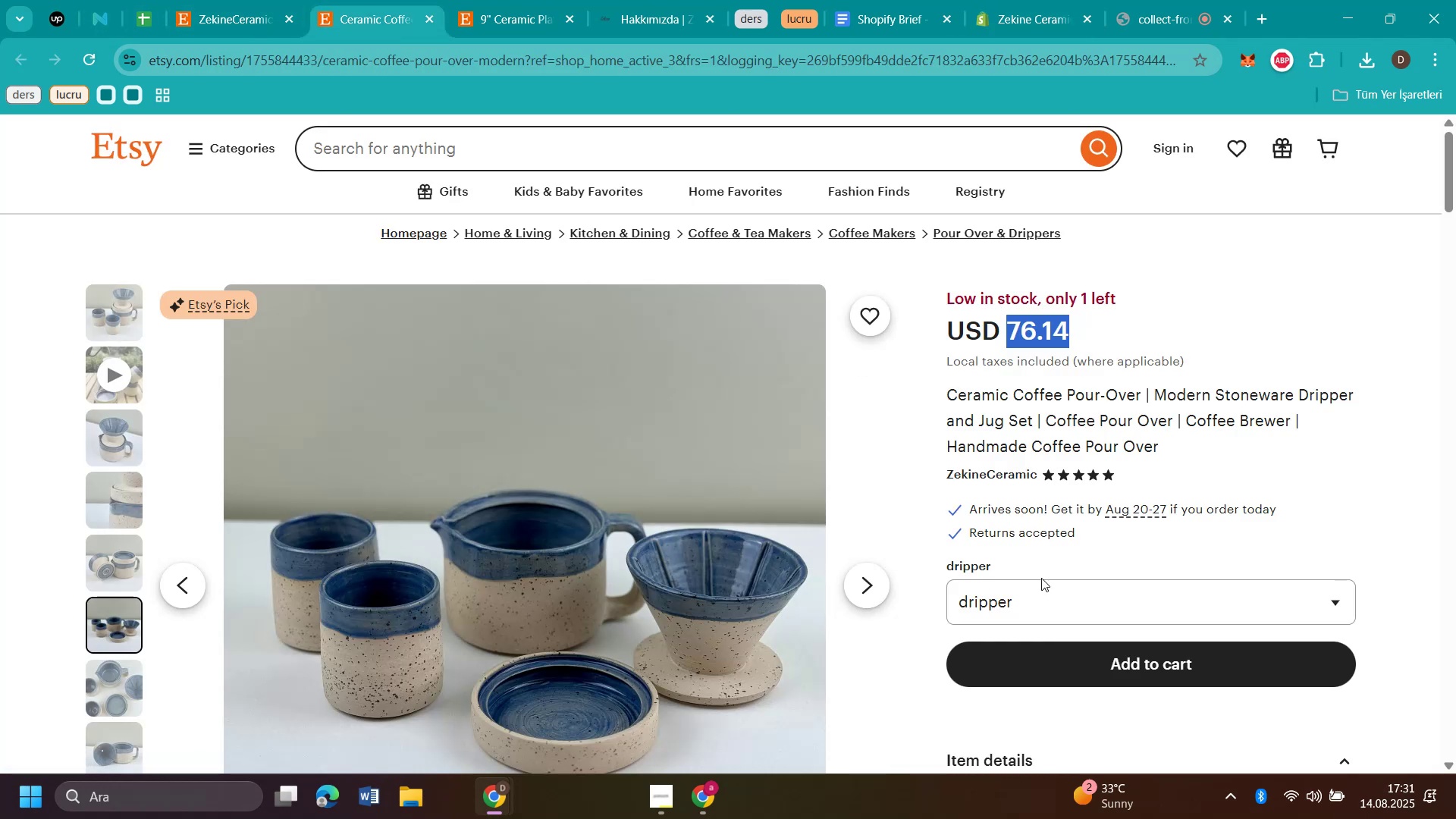 
left_click([1041, 595])
 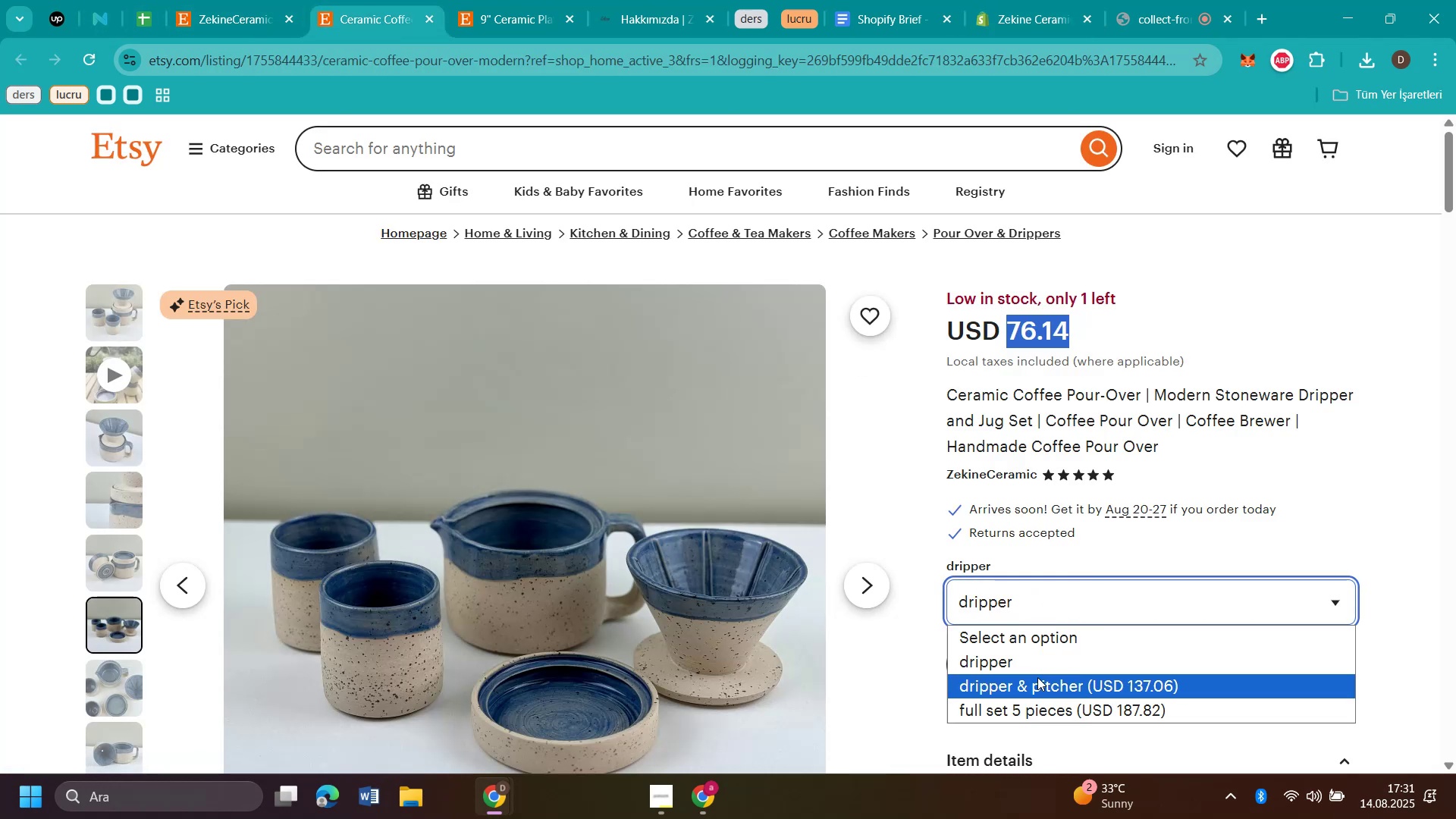 
left_click([1039, 686])
 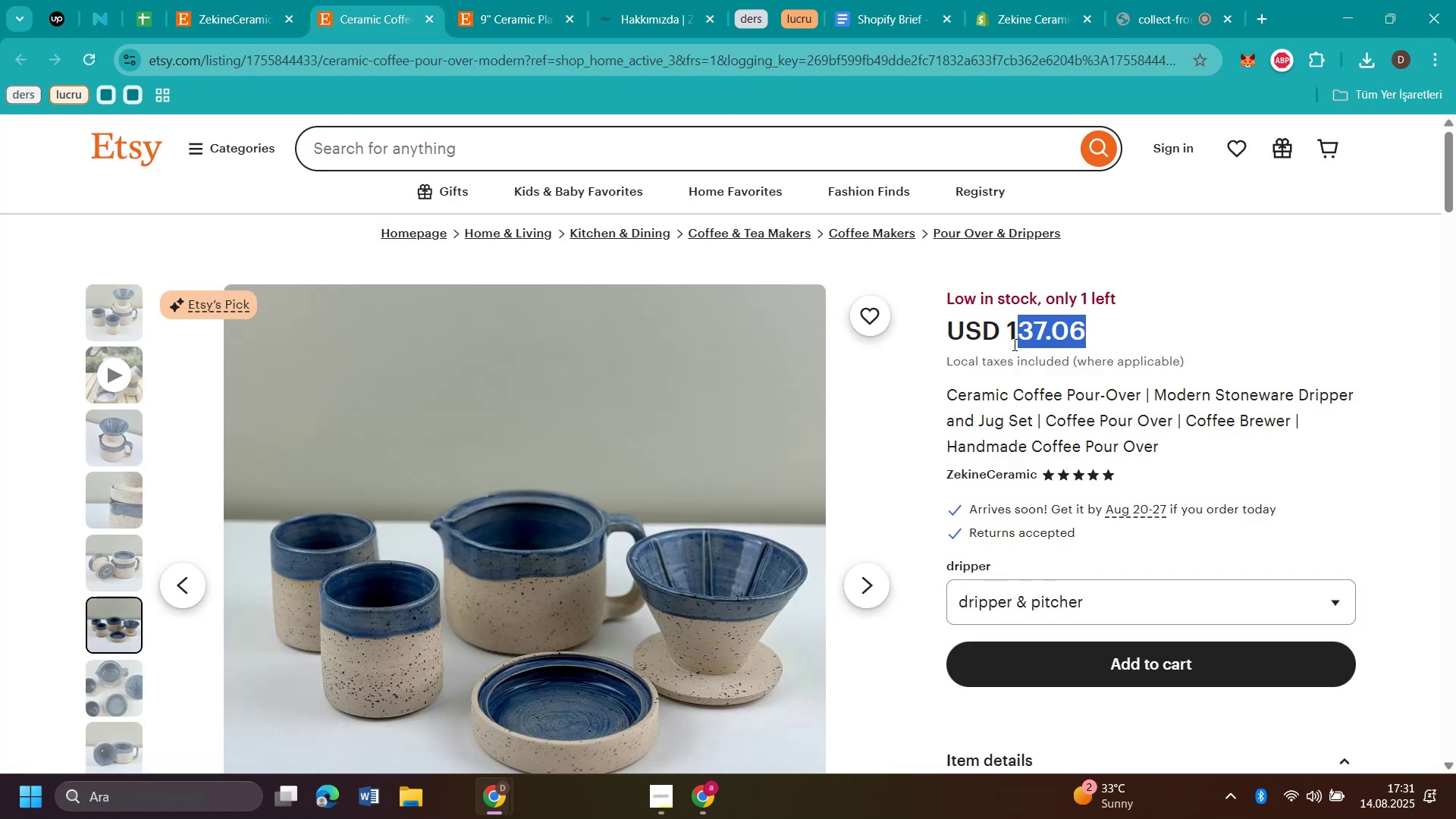 
key(Control+C)
 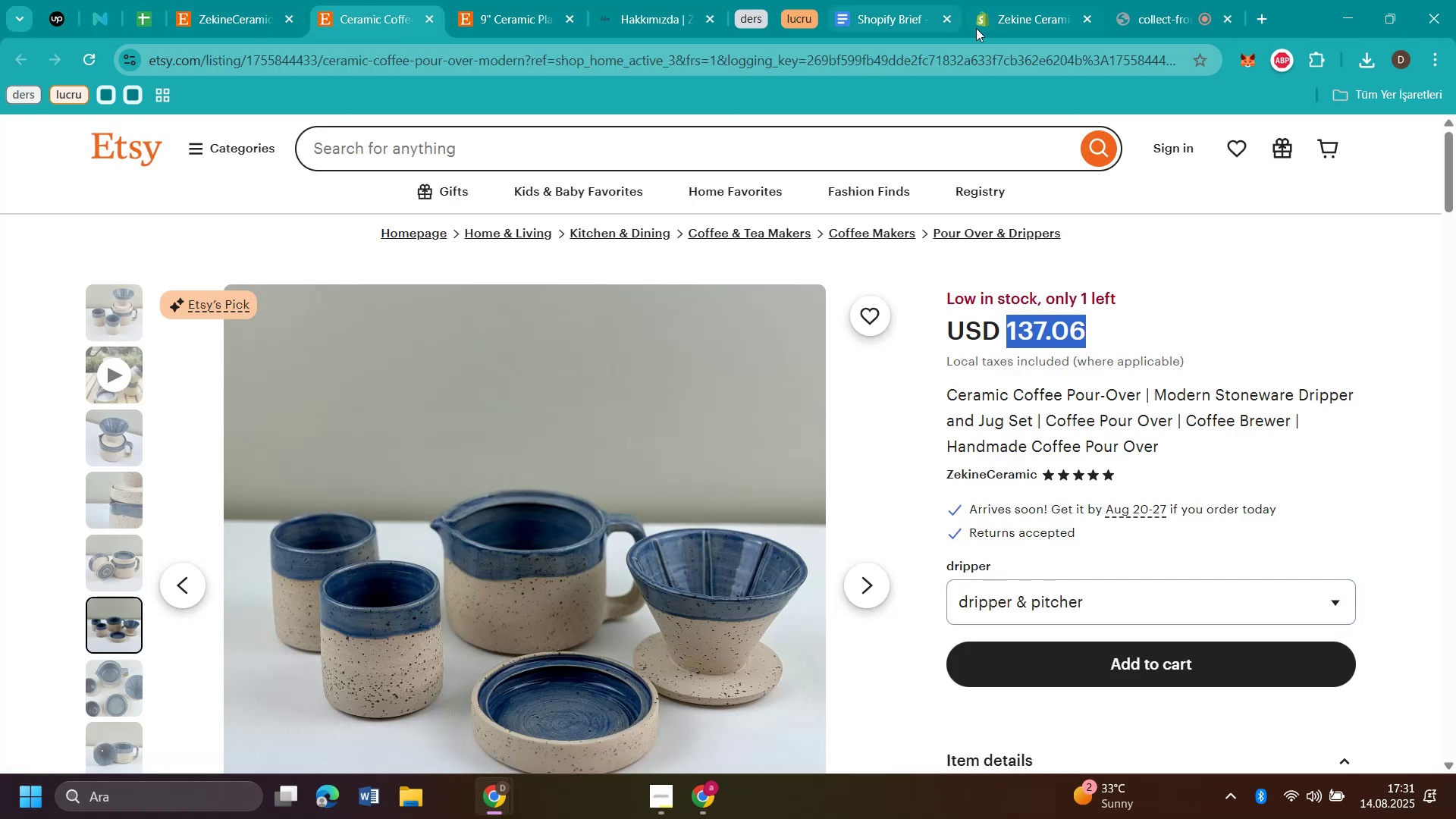 
left_click([1005, 20])
 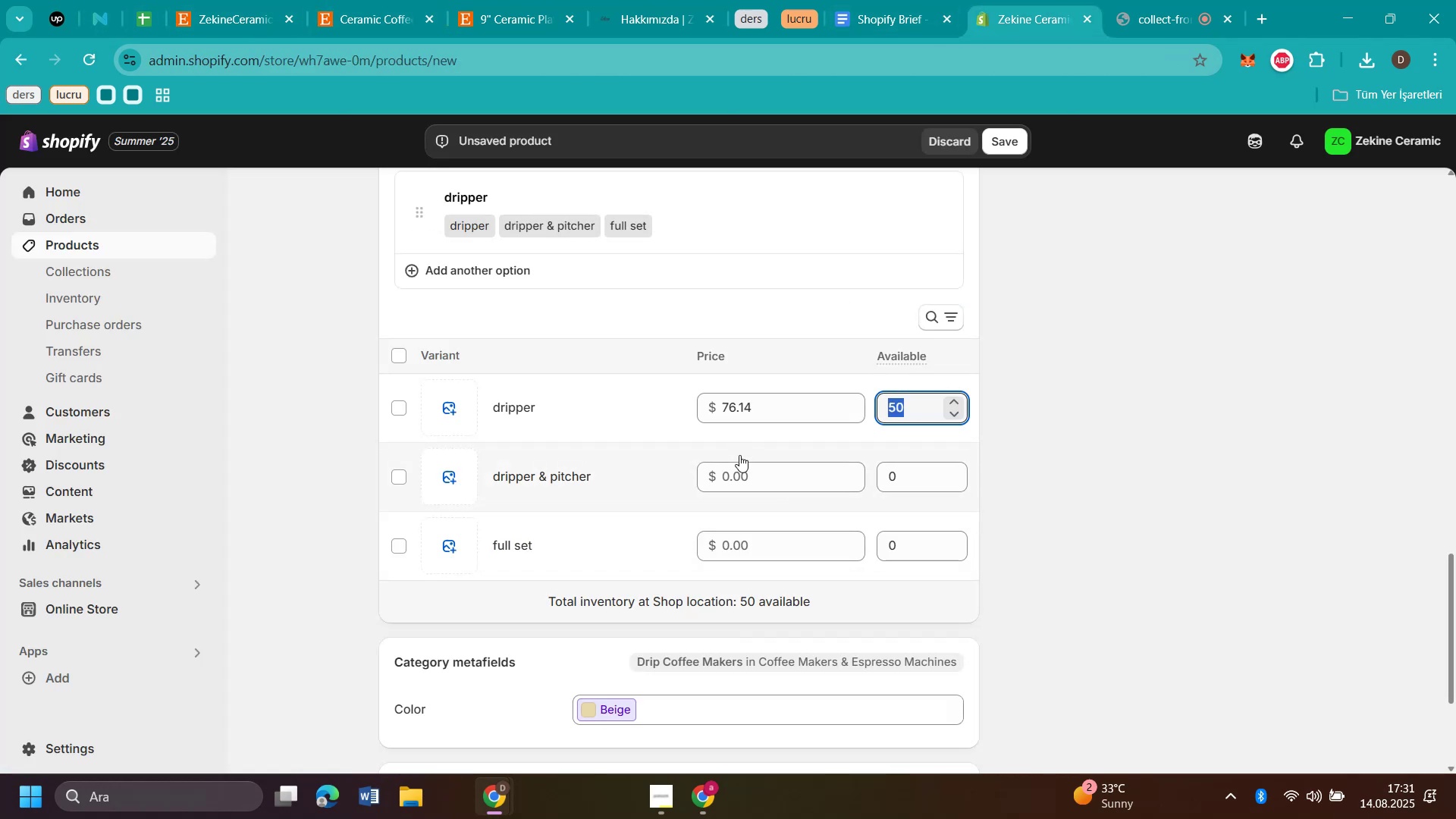 
left_click([742, 482])
 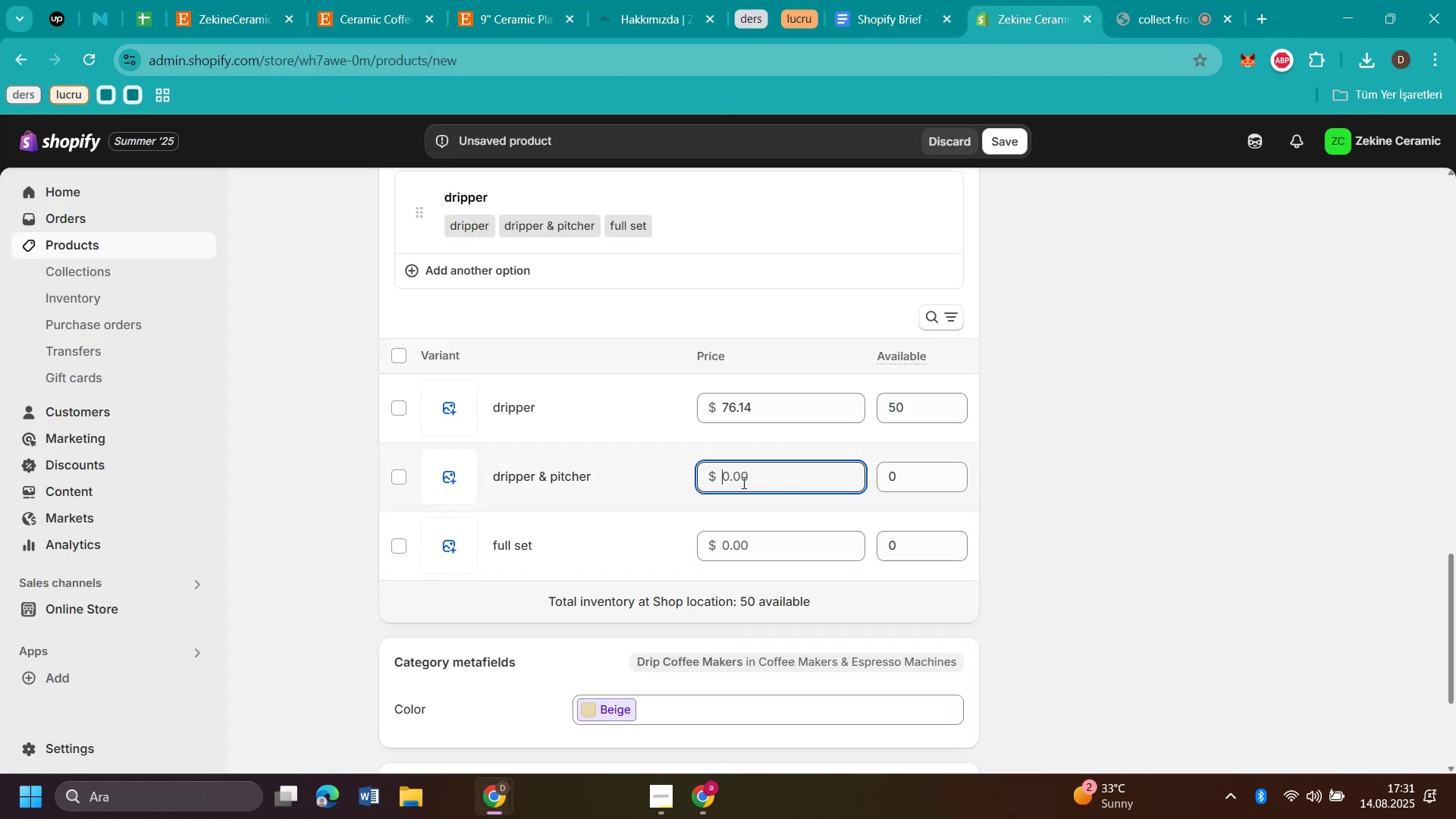 
key(Control+V)
 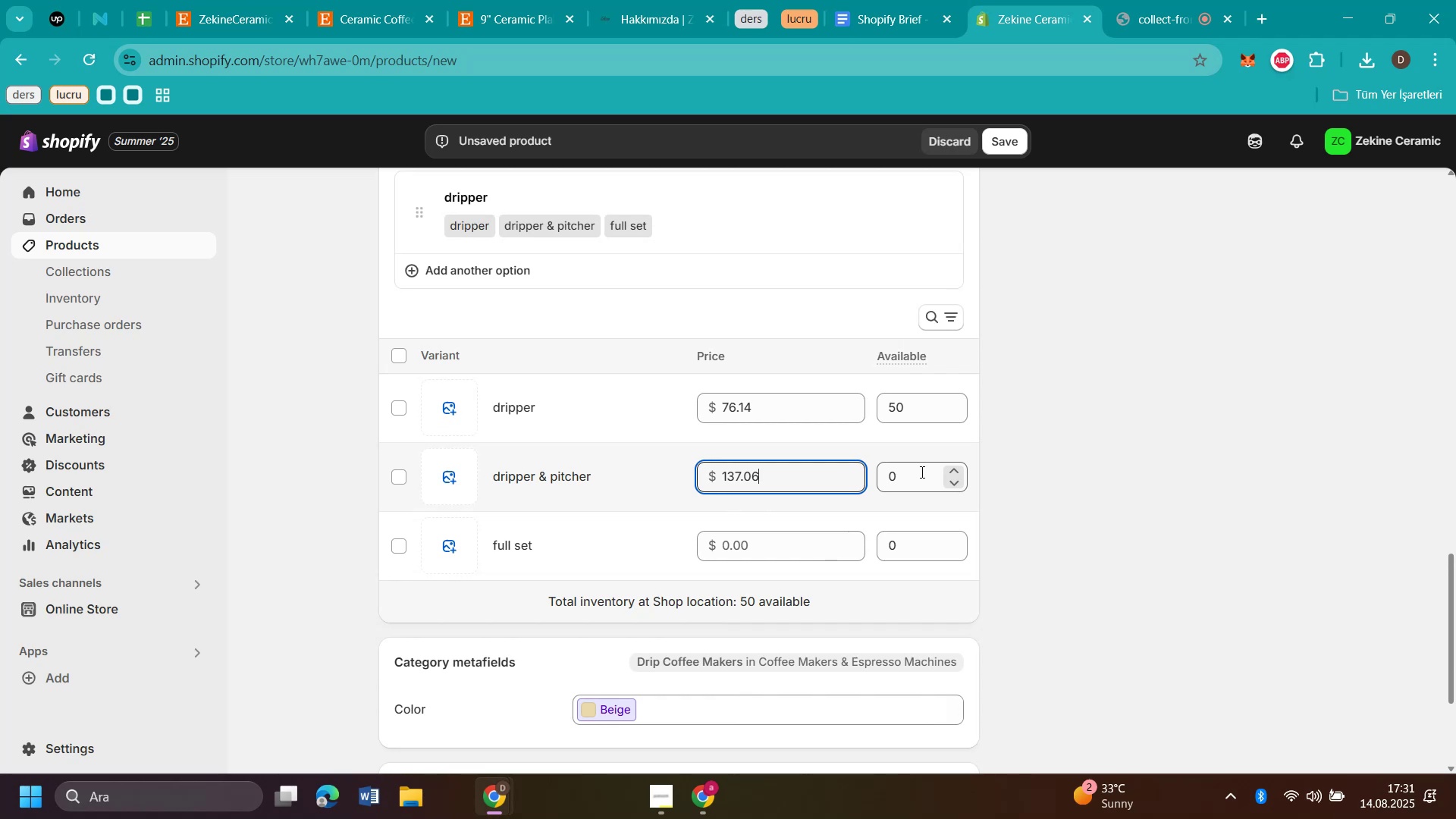 
left_click([911, 479])
 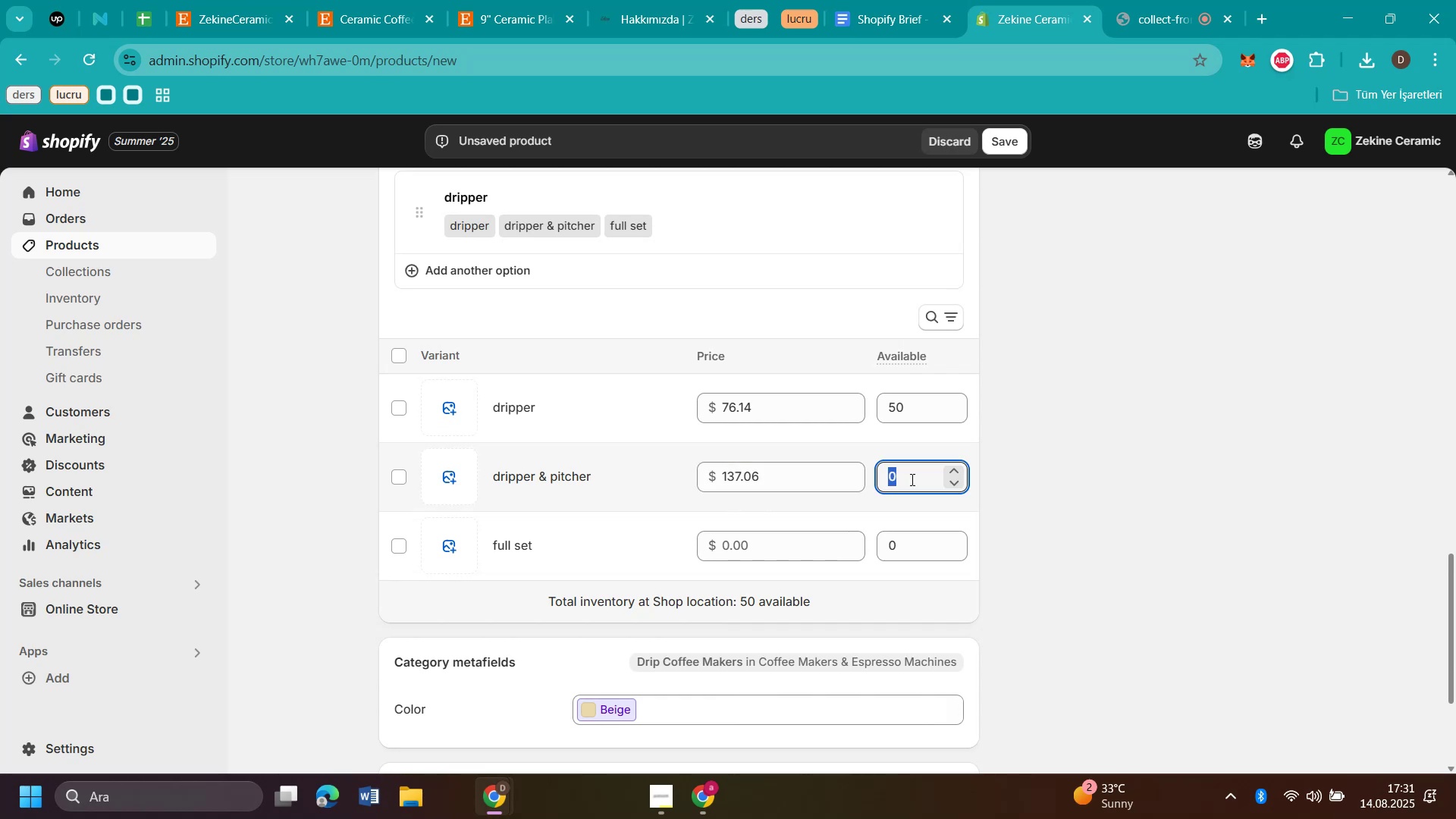 
type(50)
 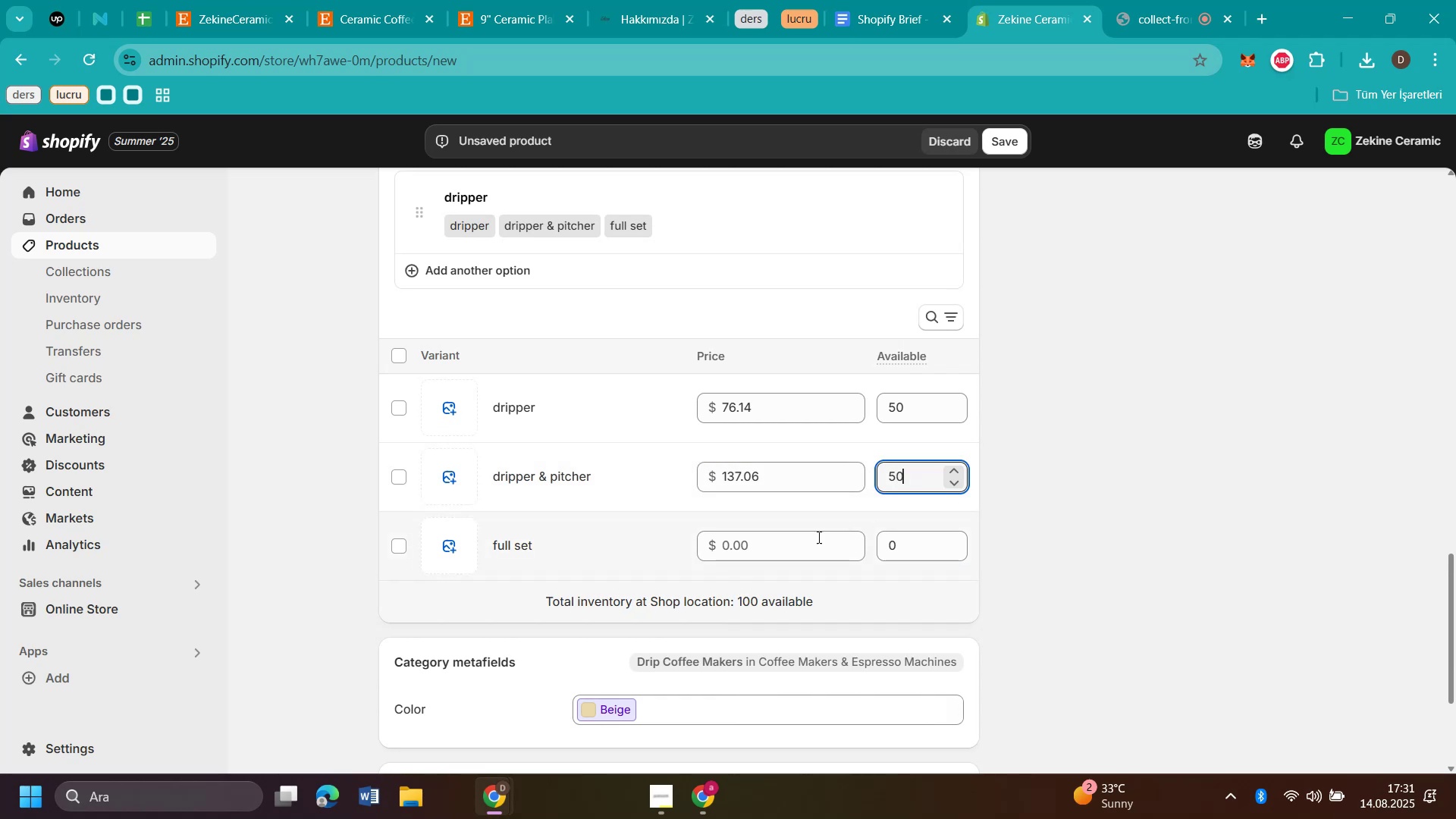 
left_click([815, 544])
 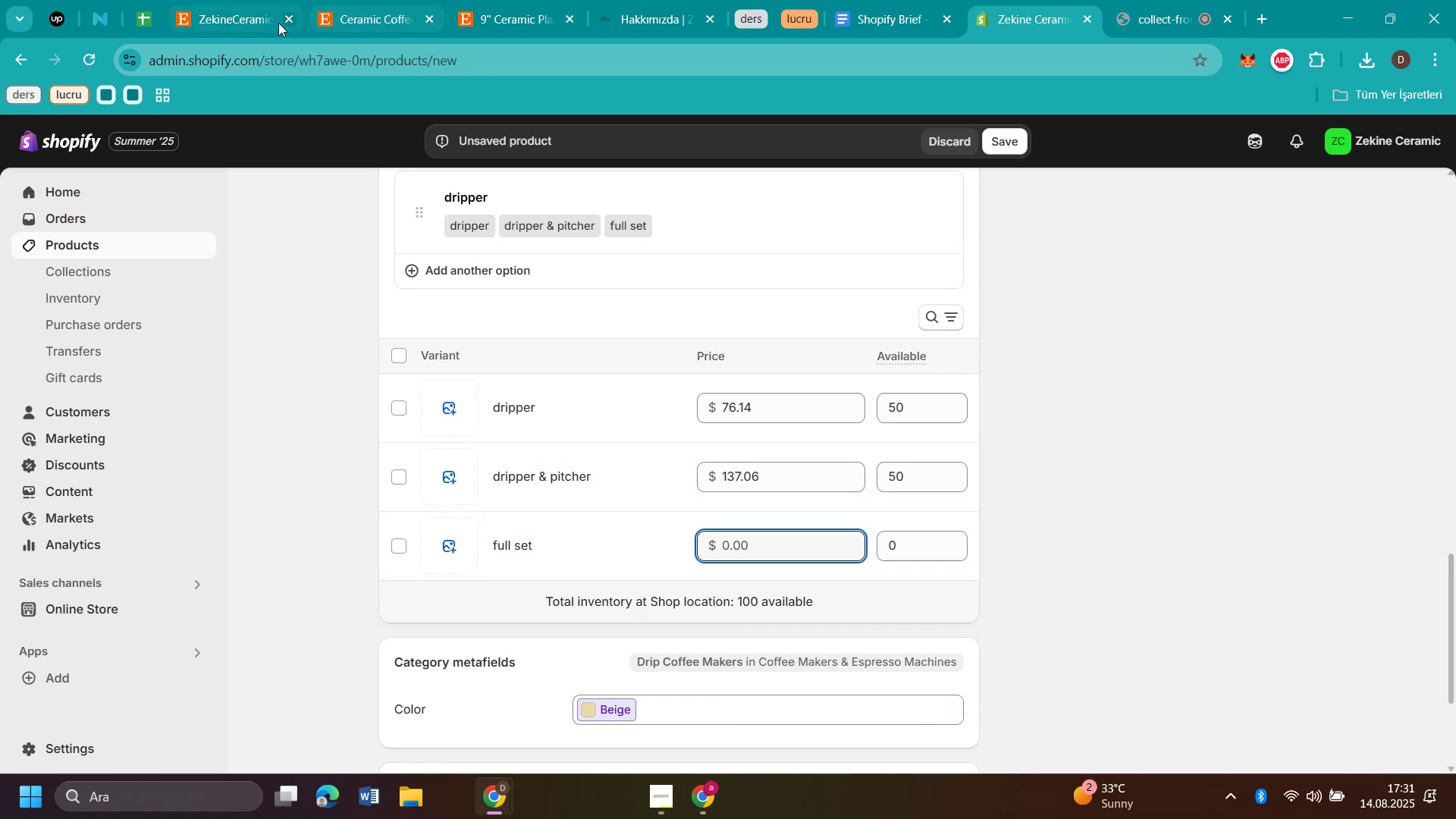 
left_click([363, 14])
 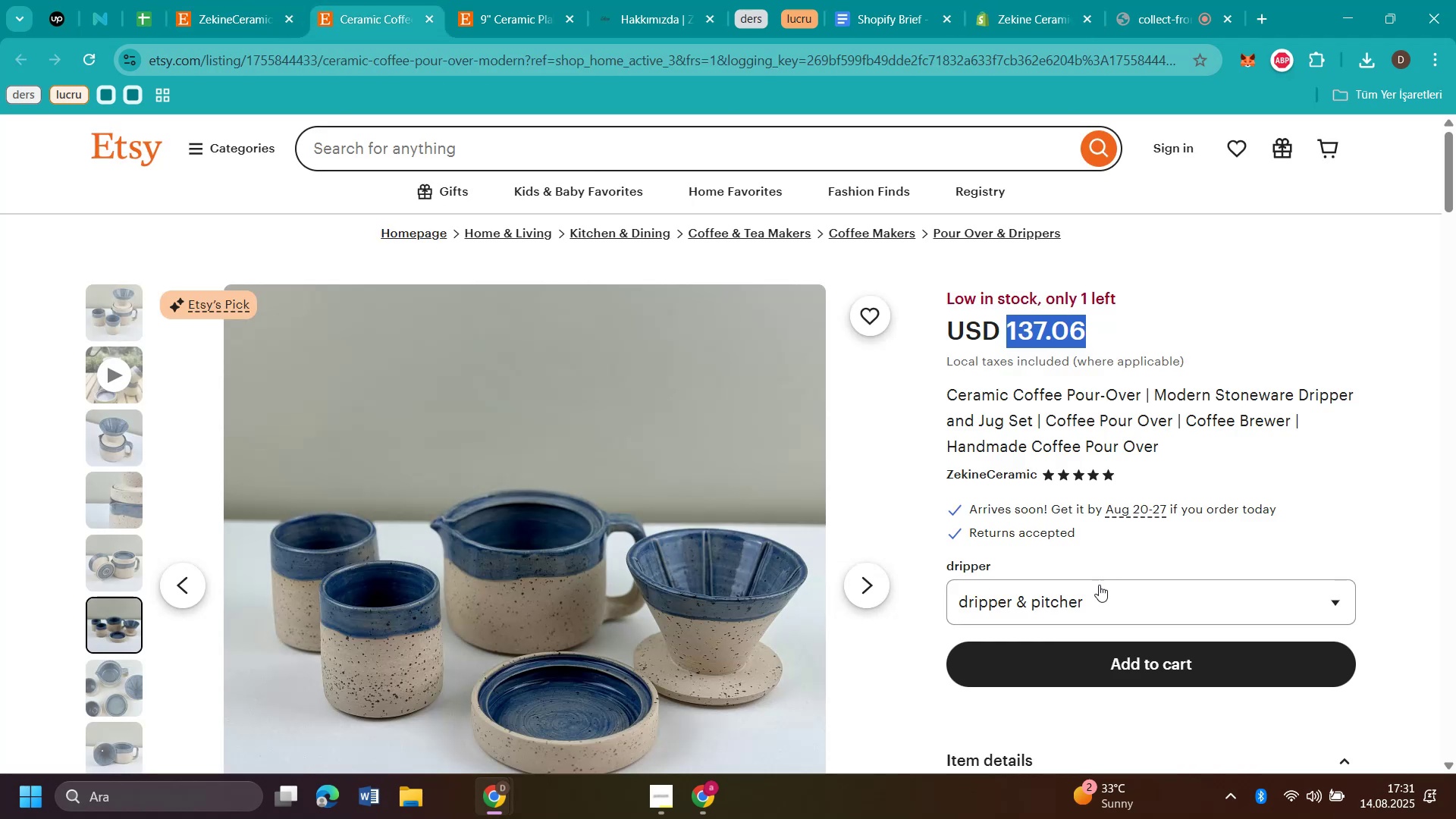 
left_click([1097, 599])
 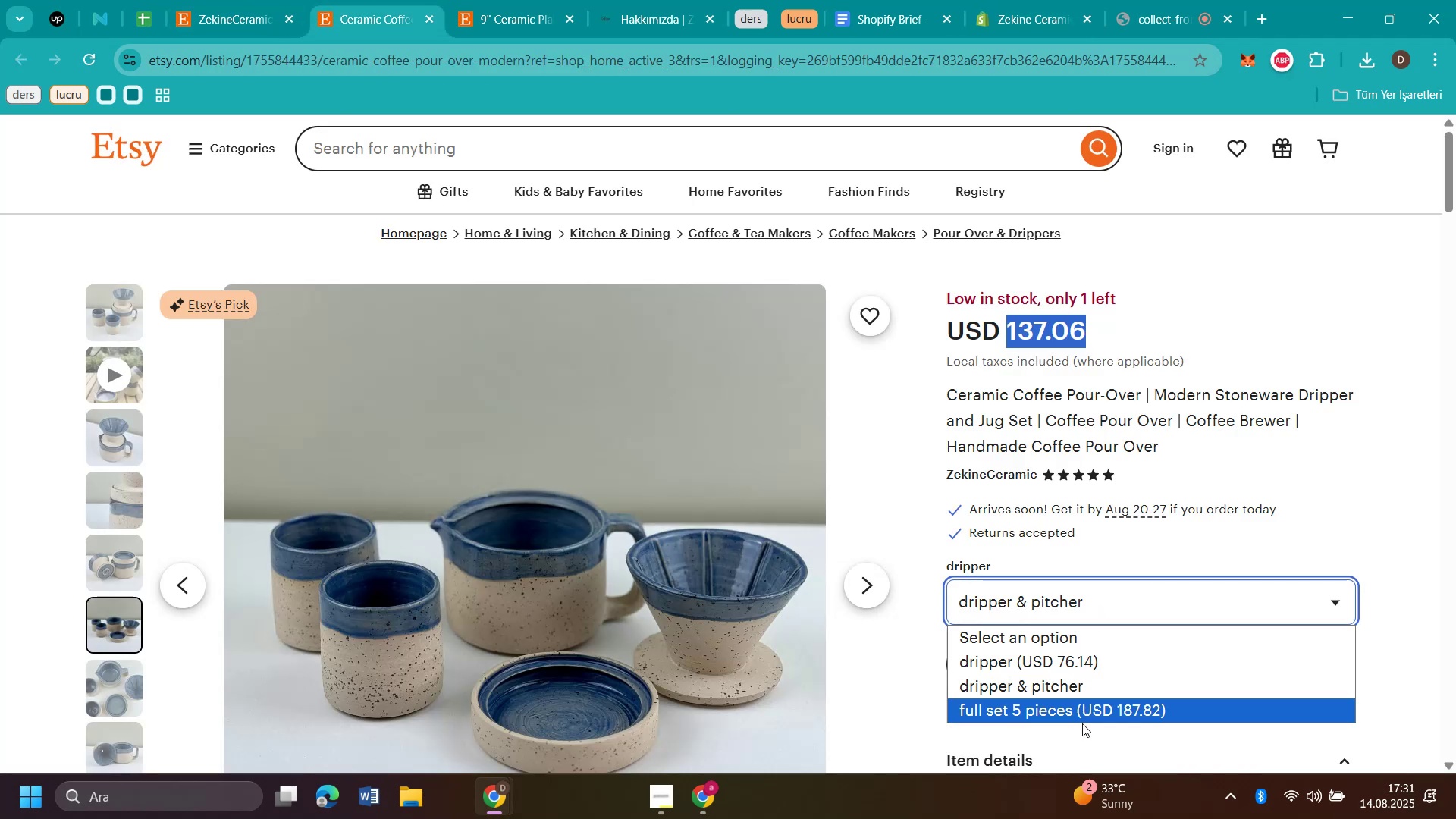 
left_click([1082, 714])
 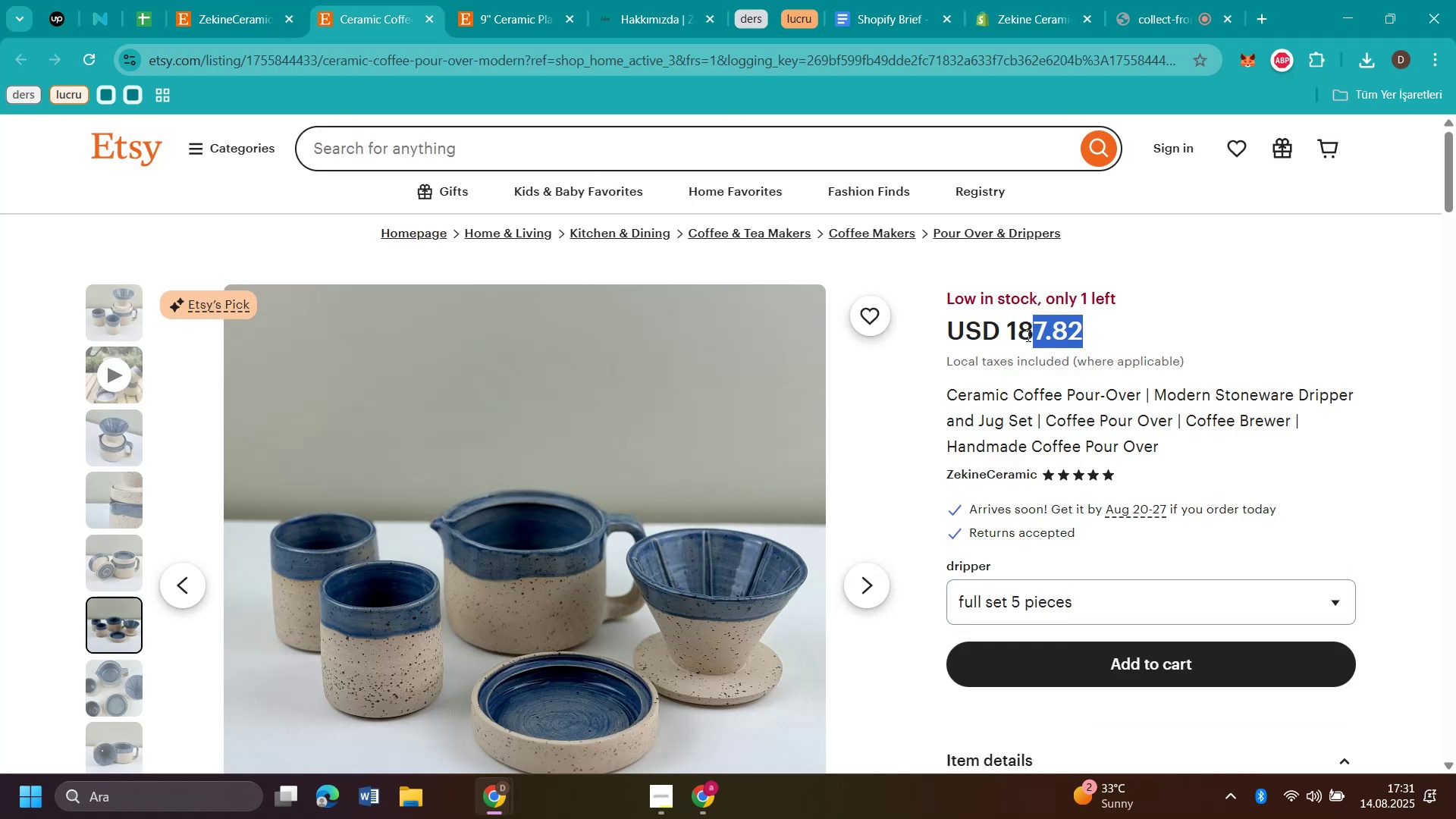 
key(Control+C)
 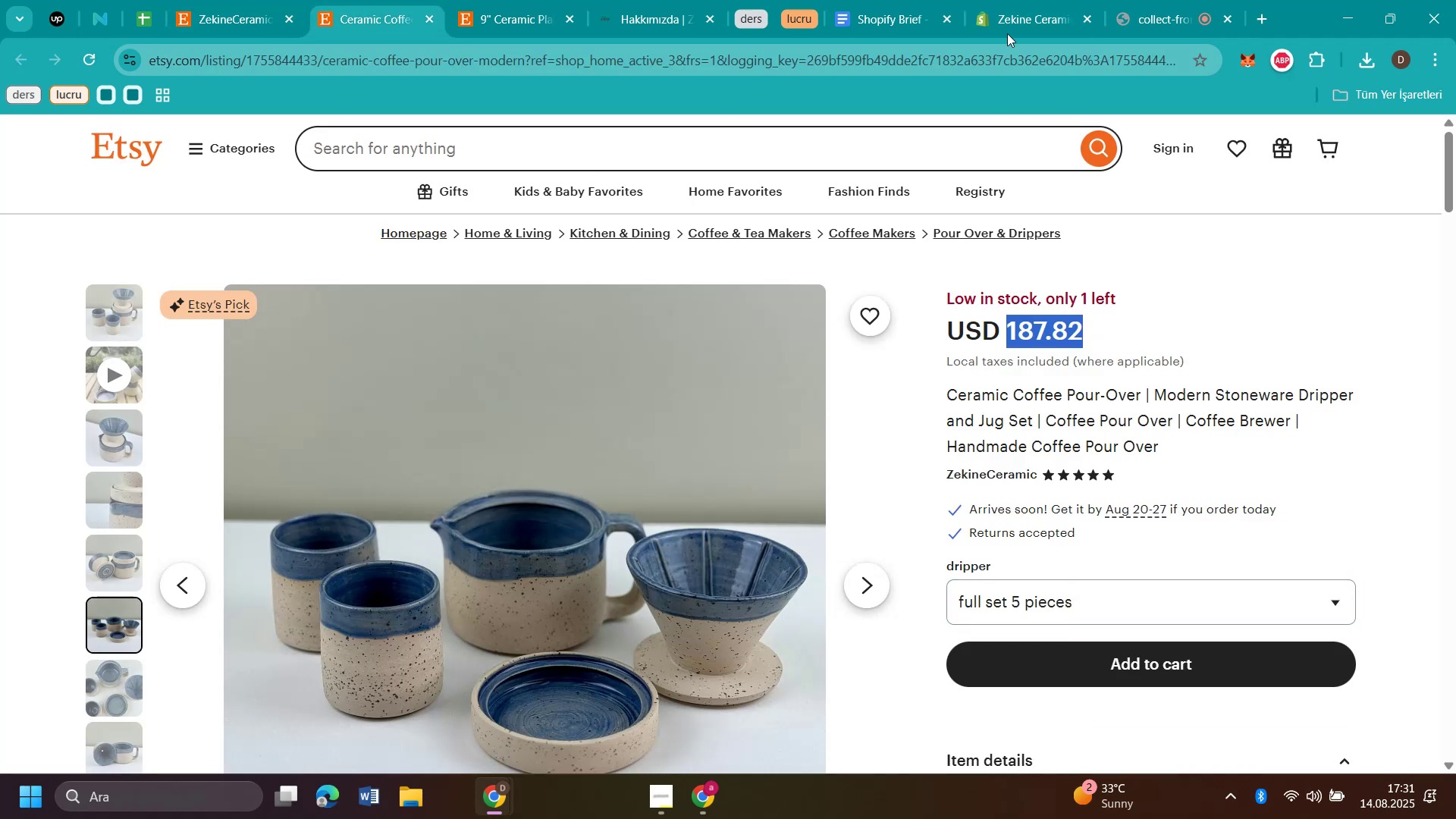 
left_click([1015, 7])
 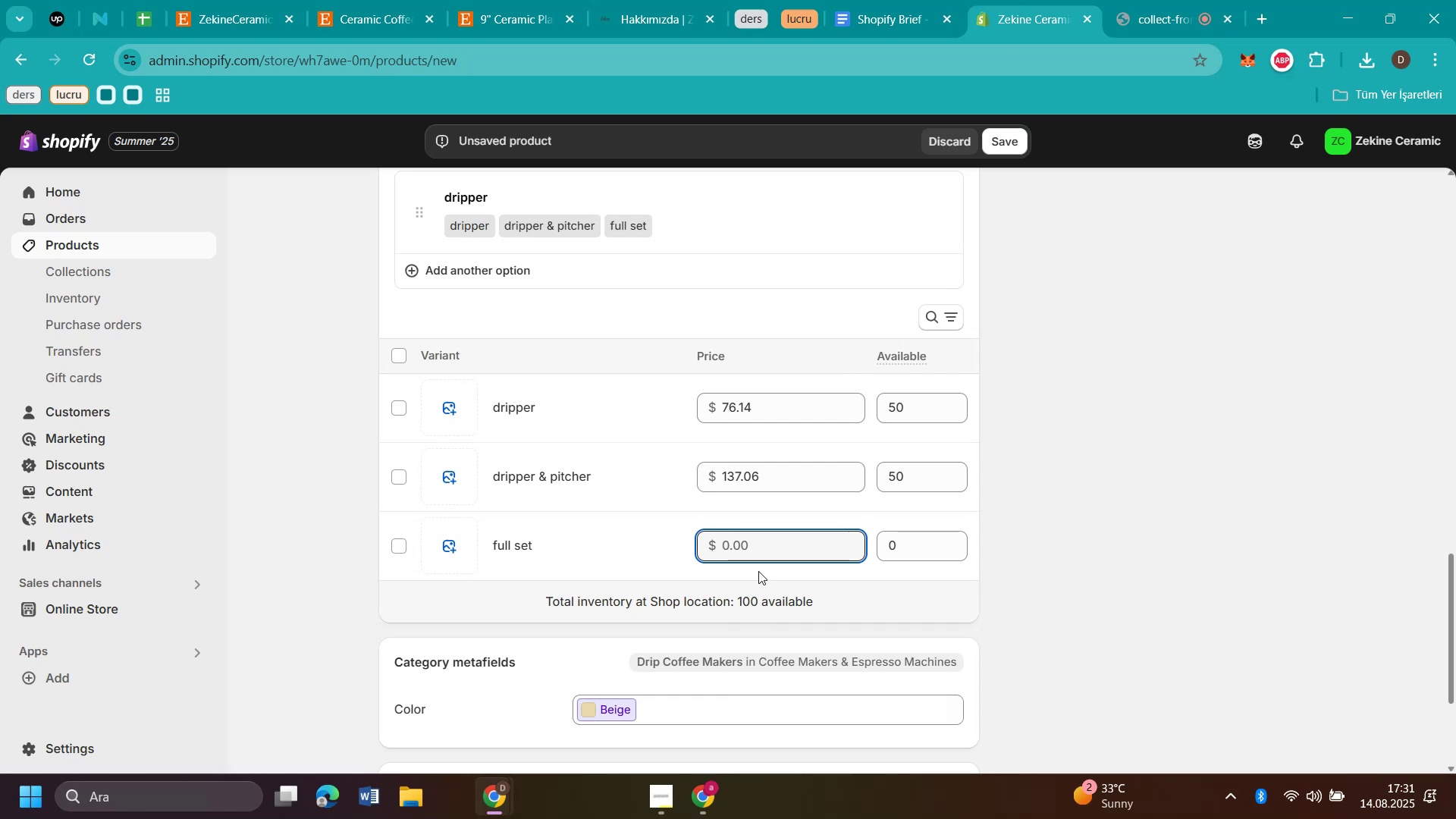 
key(Control+V)
 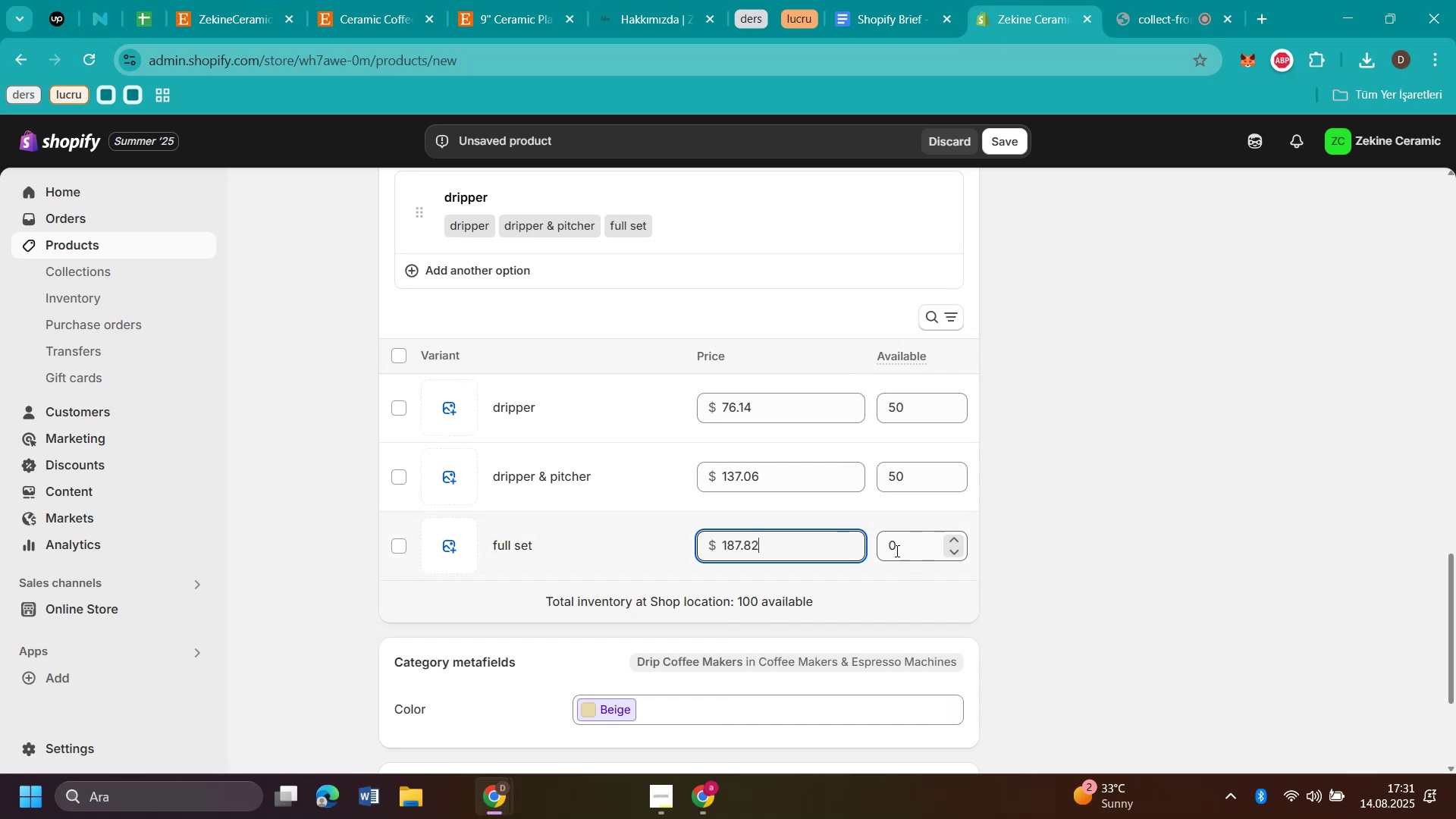 
left_click([896, 551])
 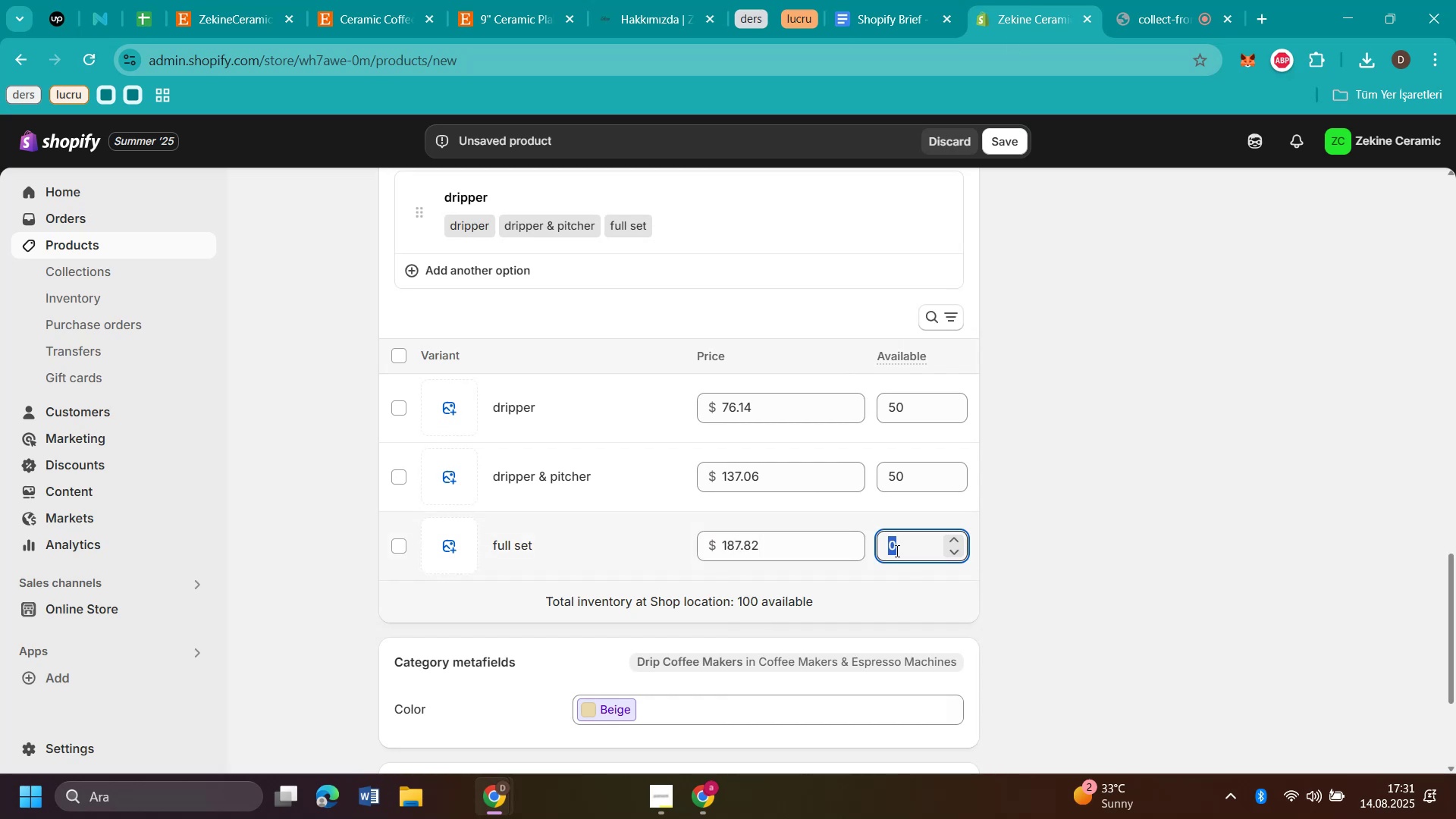 
type(50)
 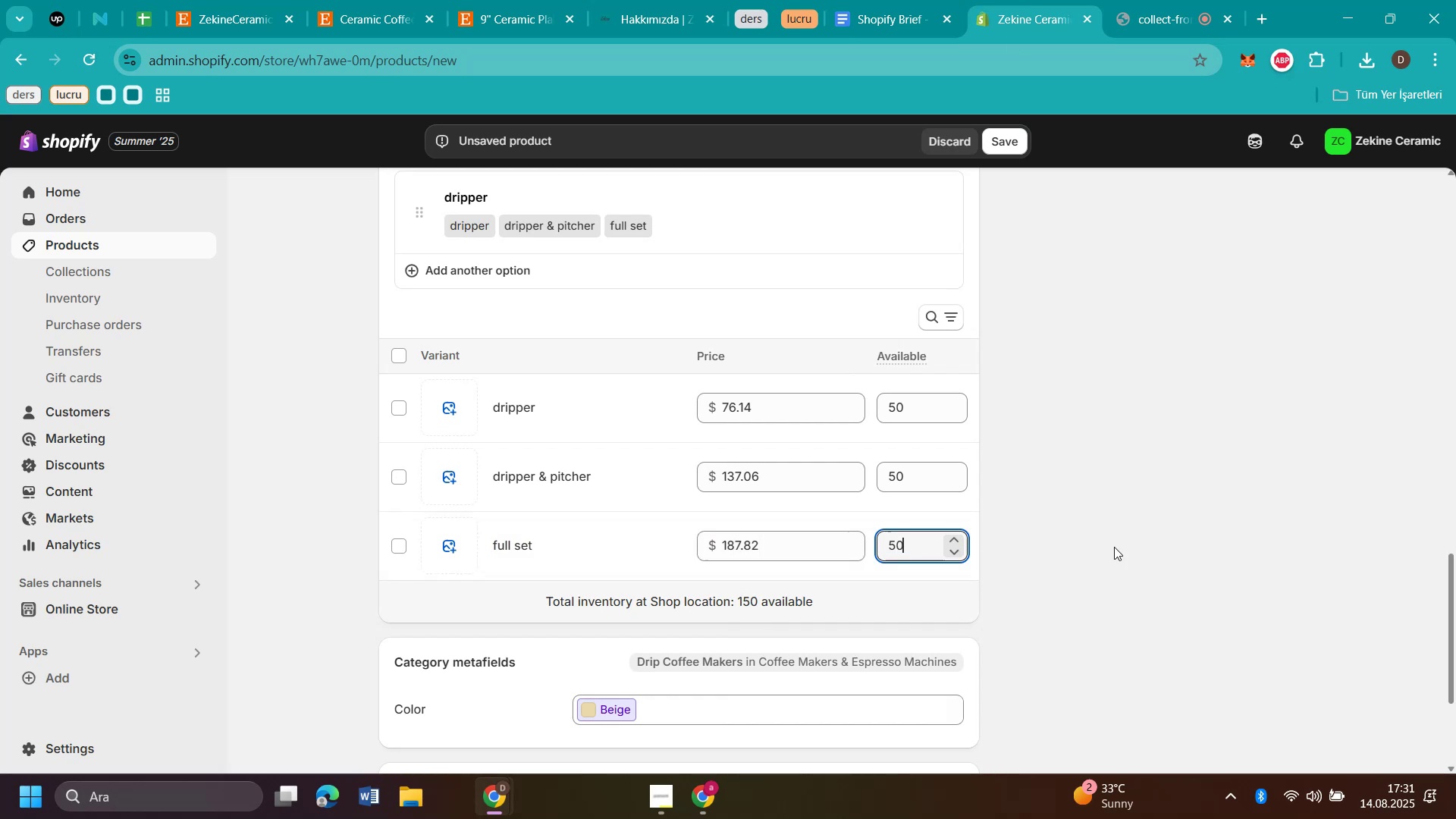 
left_click([1115, 543])
 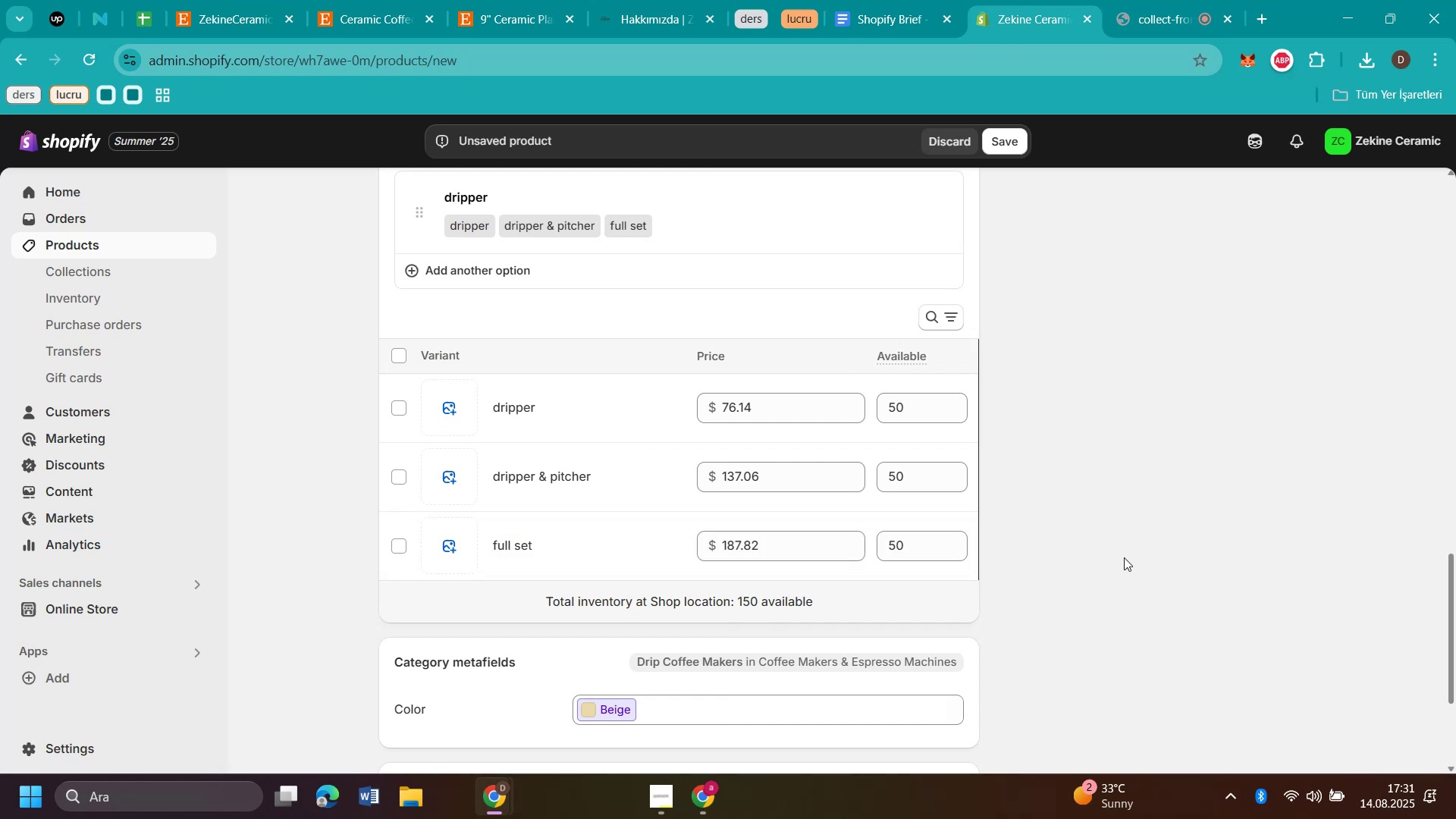 
scroll: coordinate [1119, 519], scroll_direction: up, amount: 18.0
 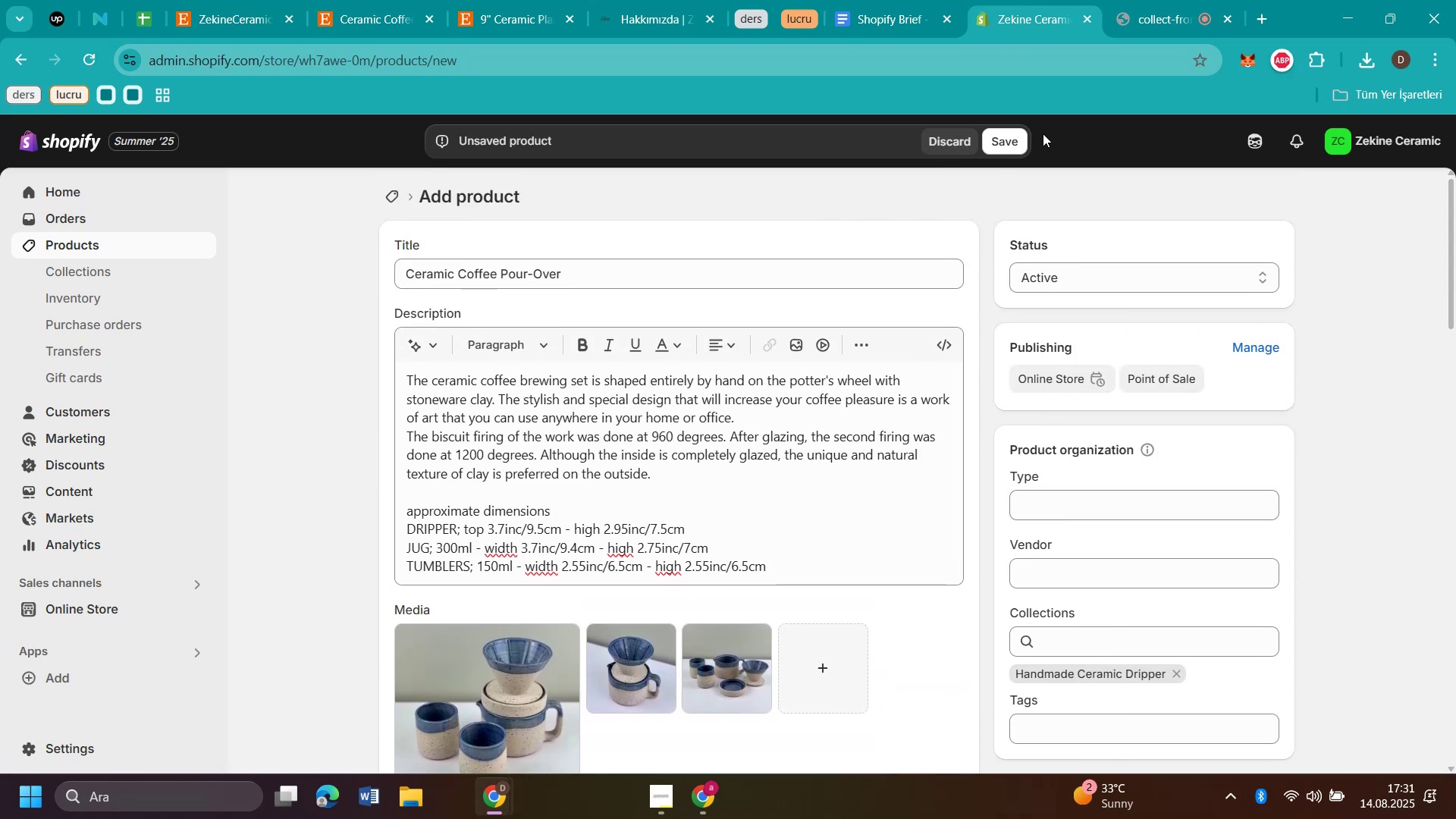 
left_click([1018, 133])
 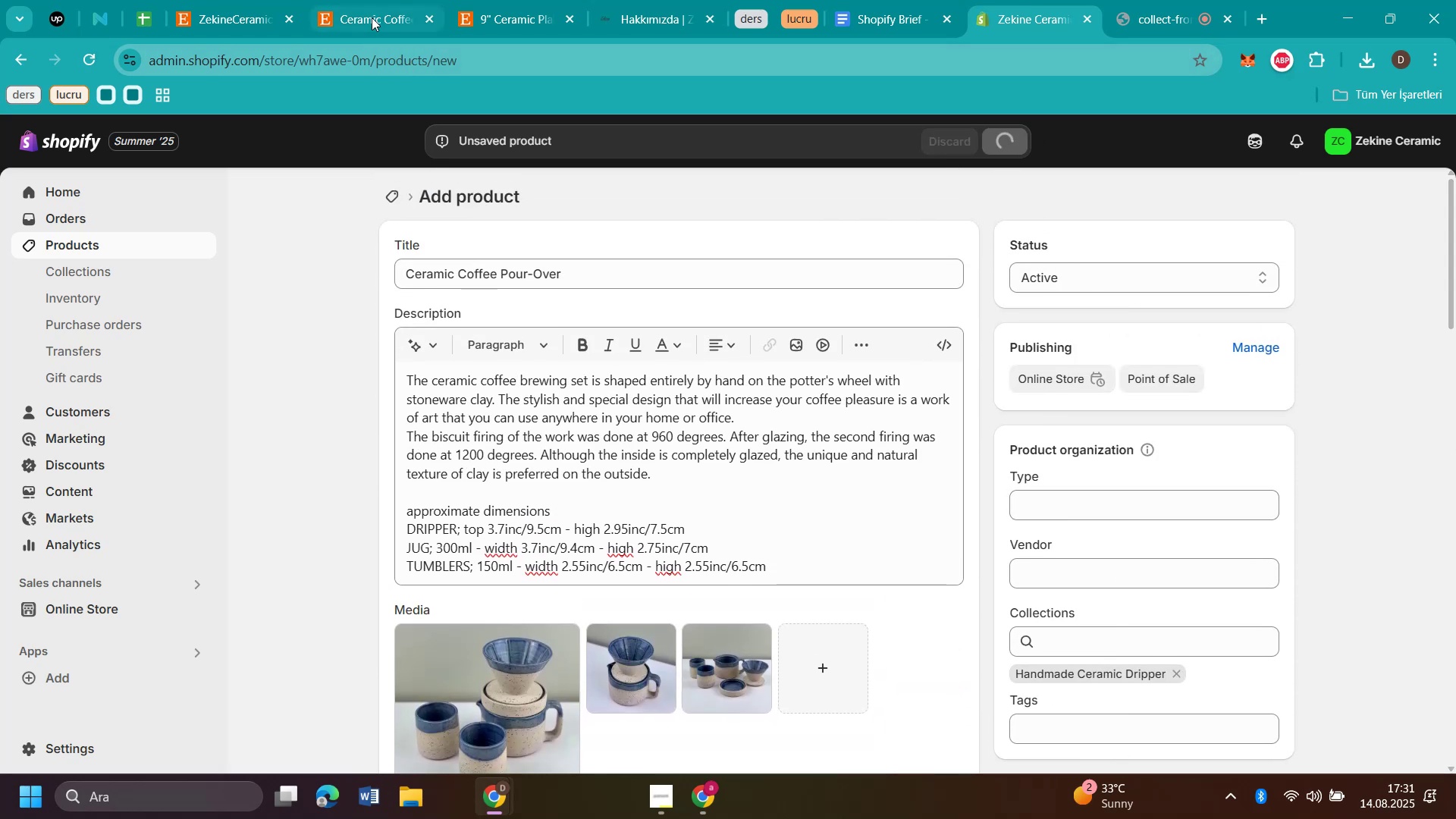 
left_click([372, 17])
 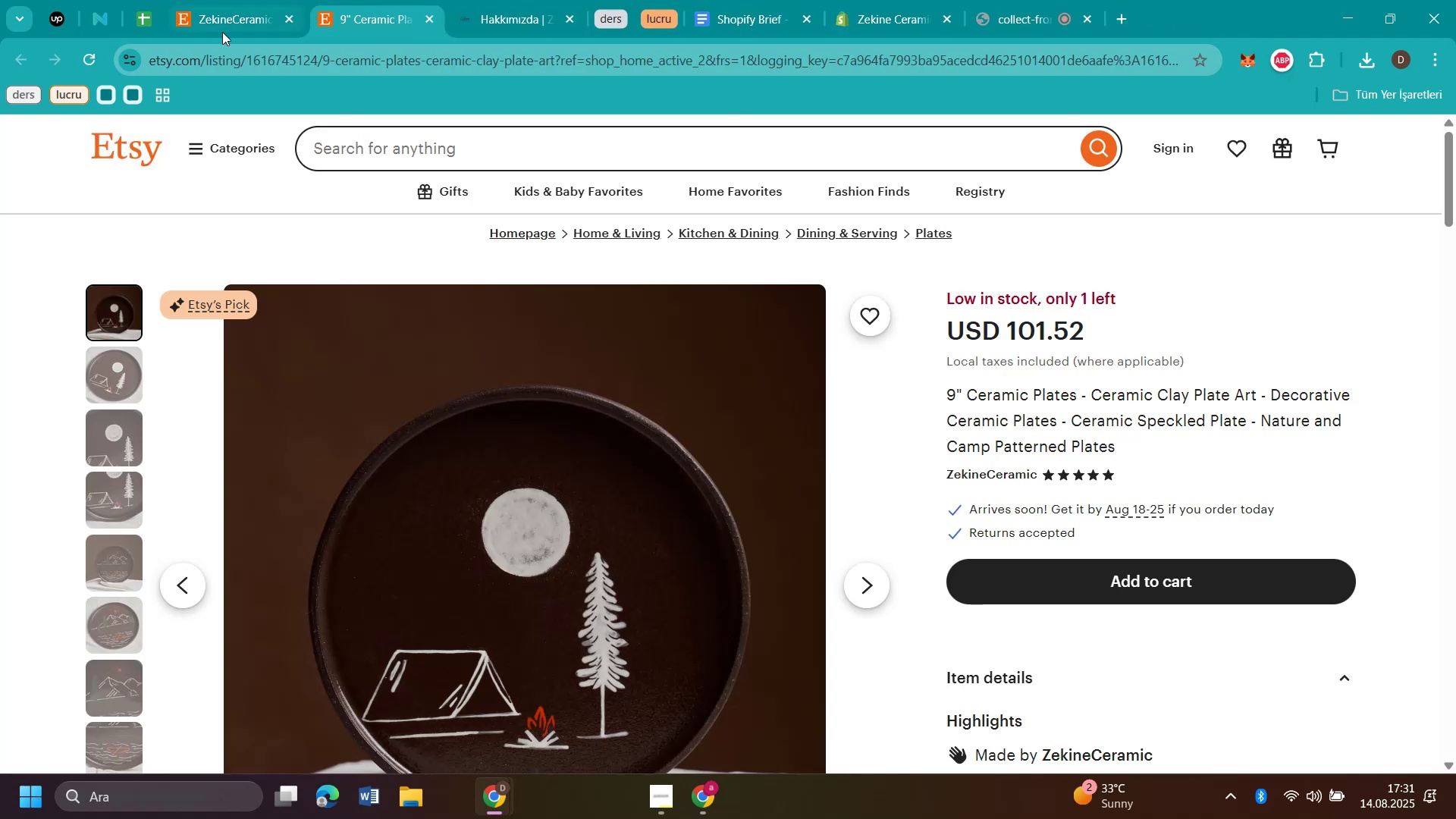 
left_click([239, 25])
 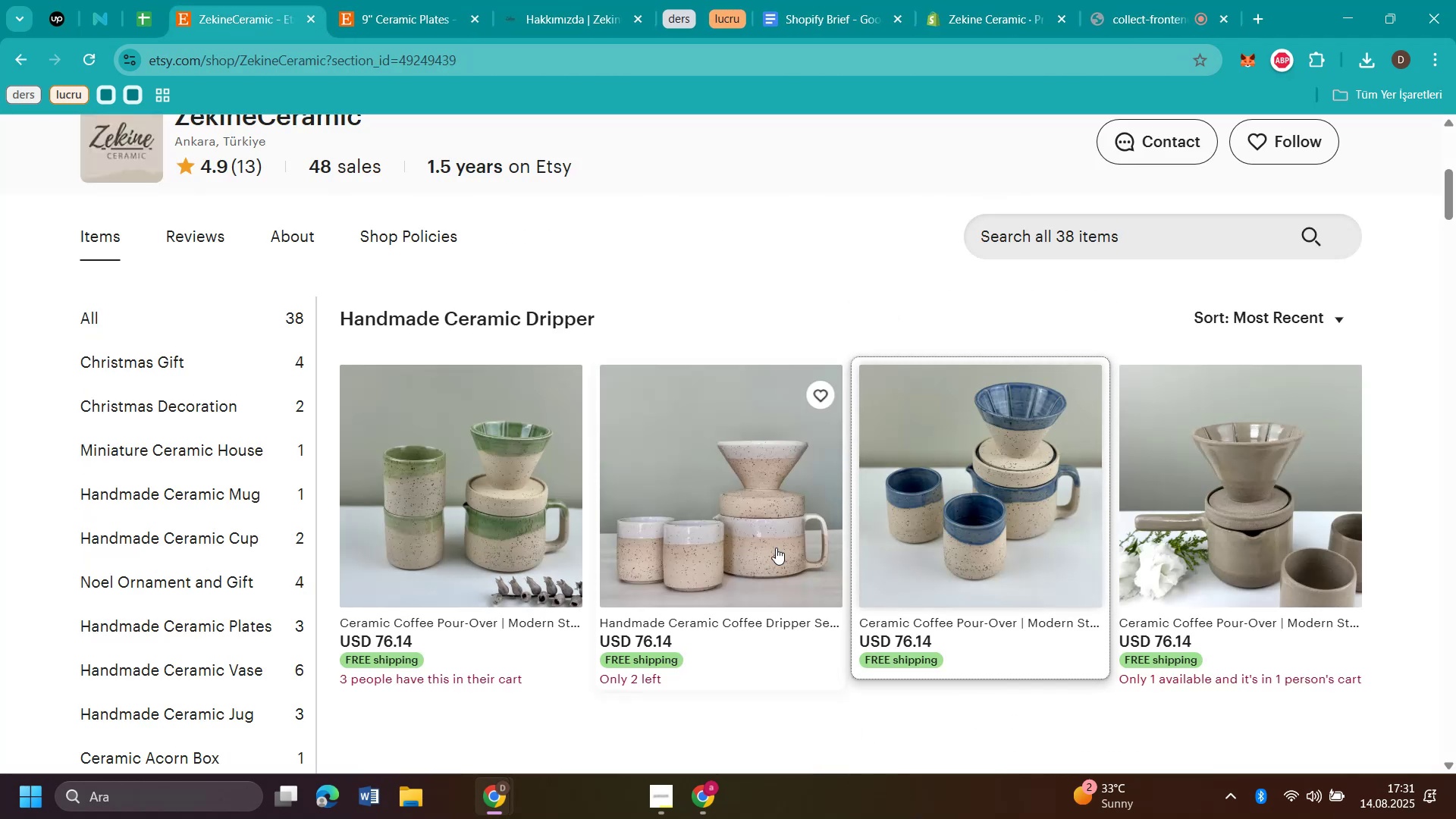 
scroll: coordinate [336, 708], scroll_direction: down, amount: 5.0
 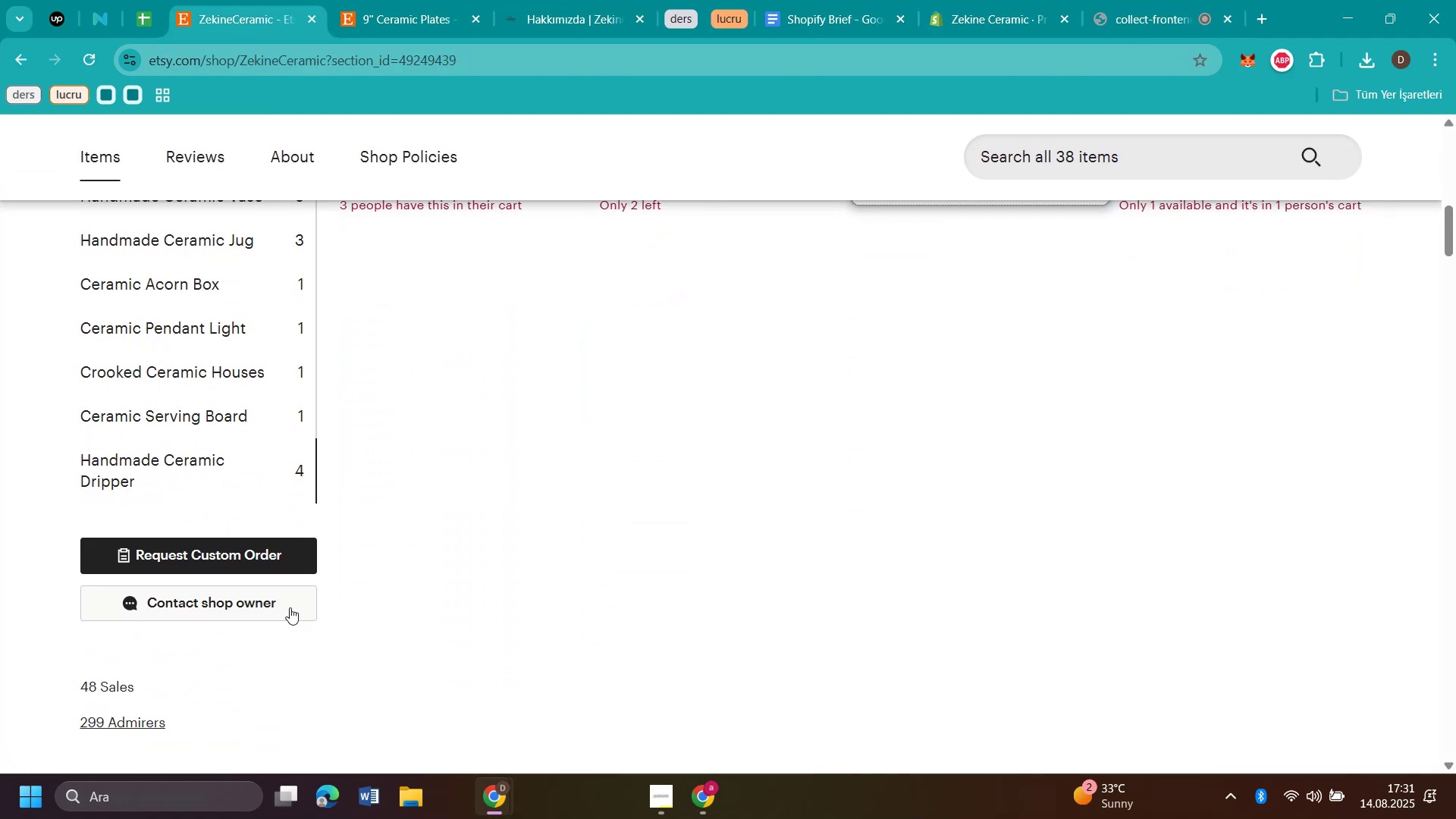 
scroll: coordinate [251, 558], scroll_direction: up, amount: 2.0
 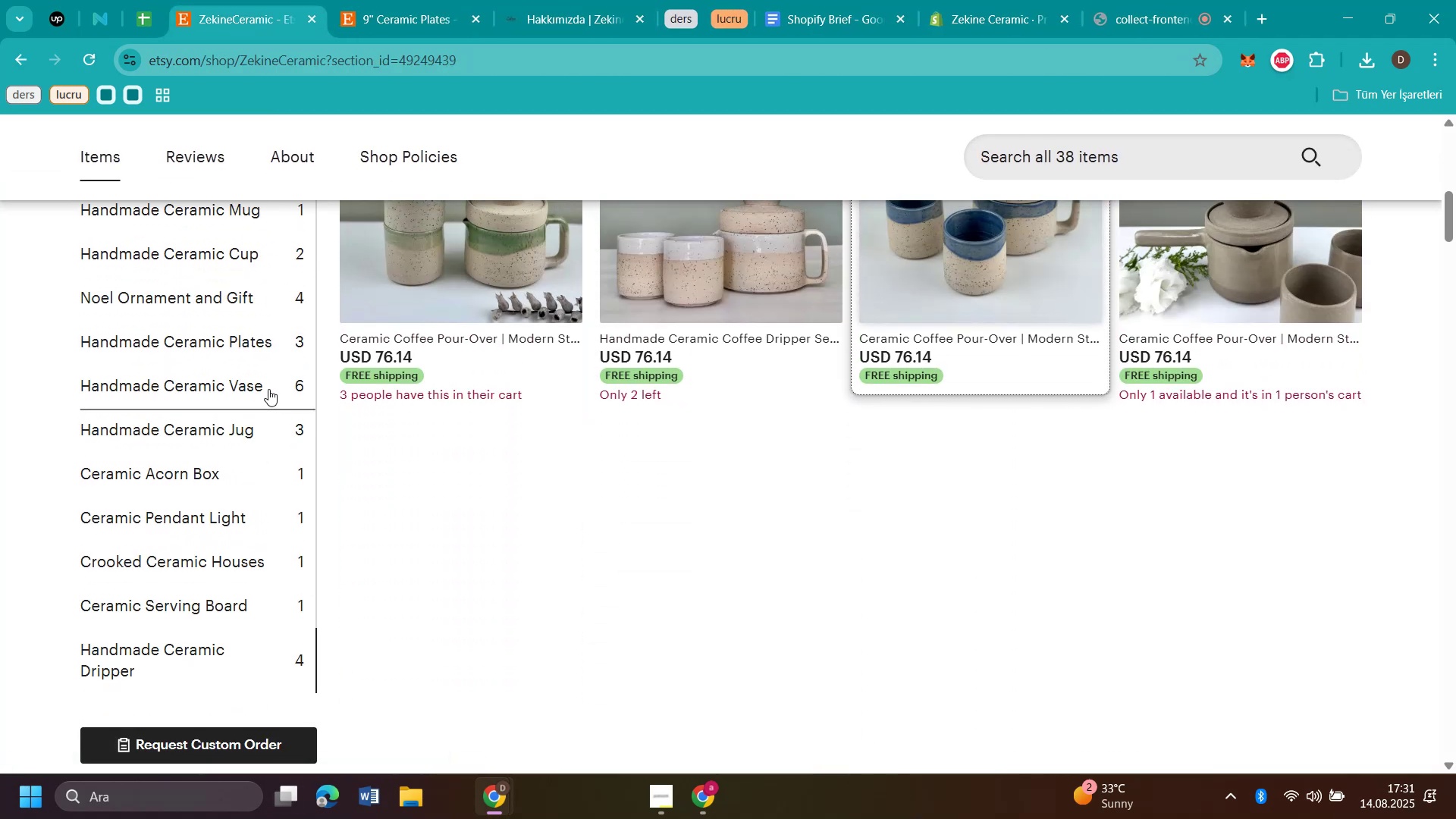 
left_click([249, 421])
 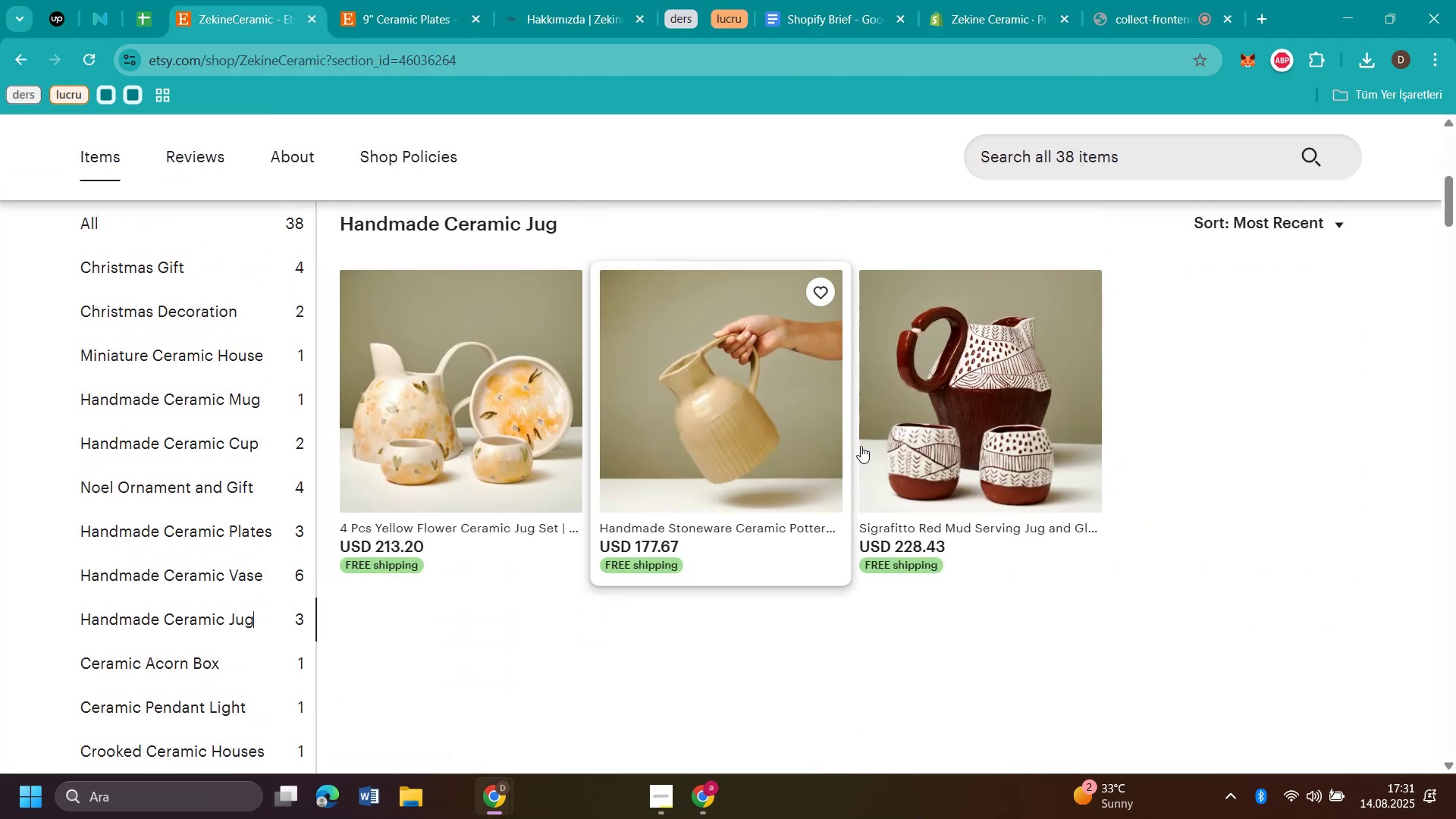 
scroll: coordinate [521, 604], scroll_direction: down, amount: 1.0
 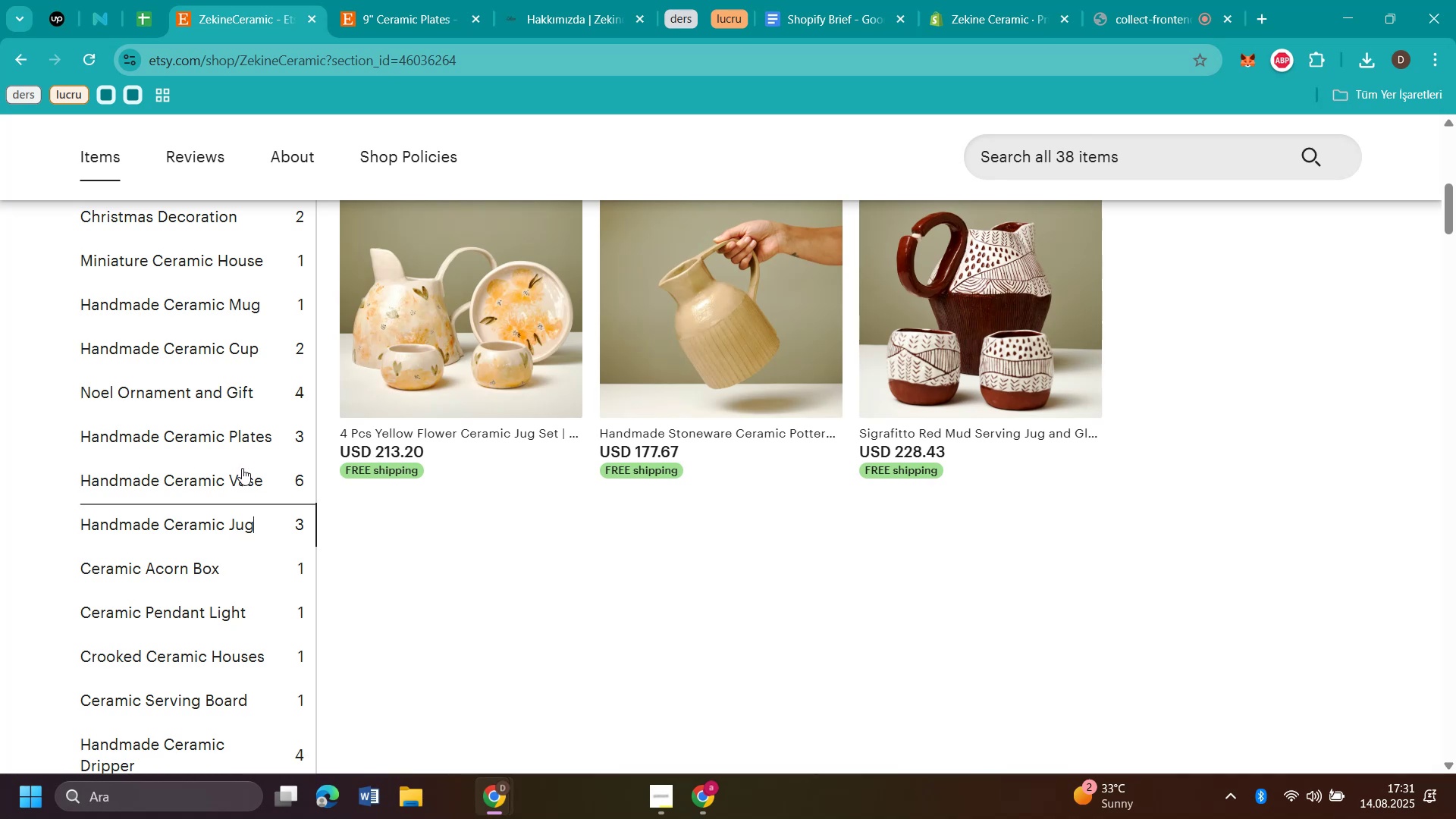 
left_click([209, 441])
 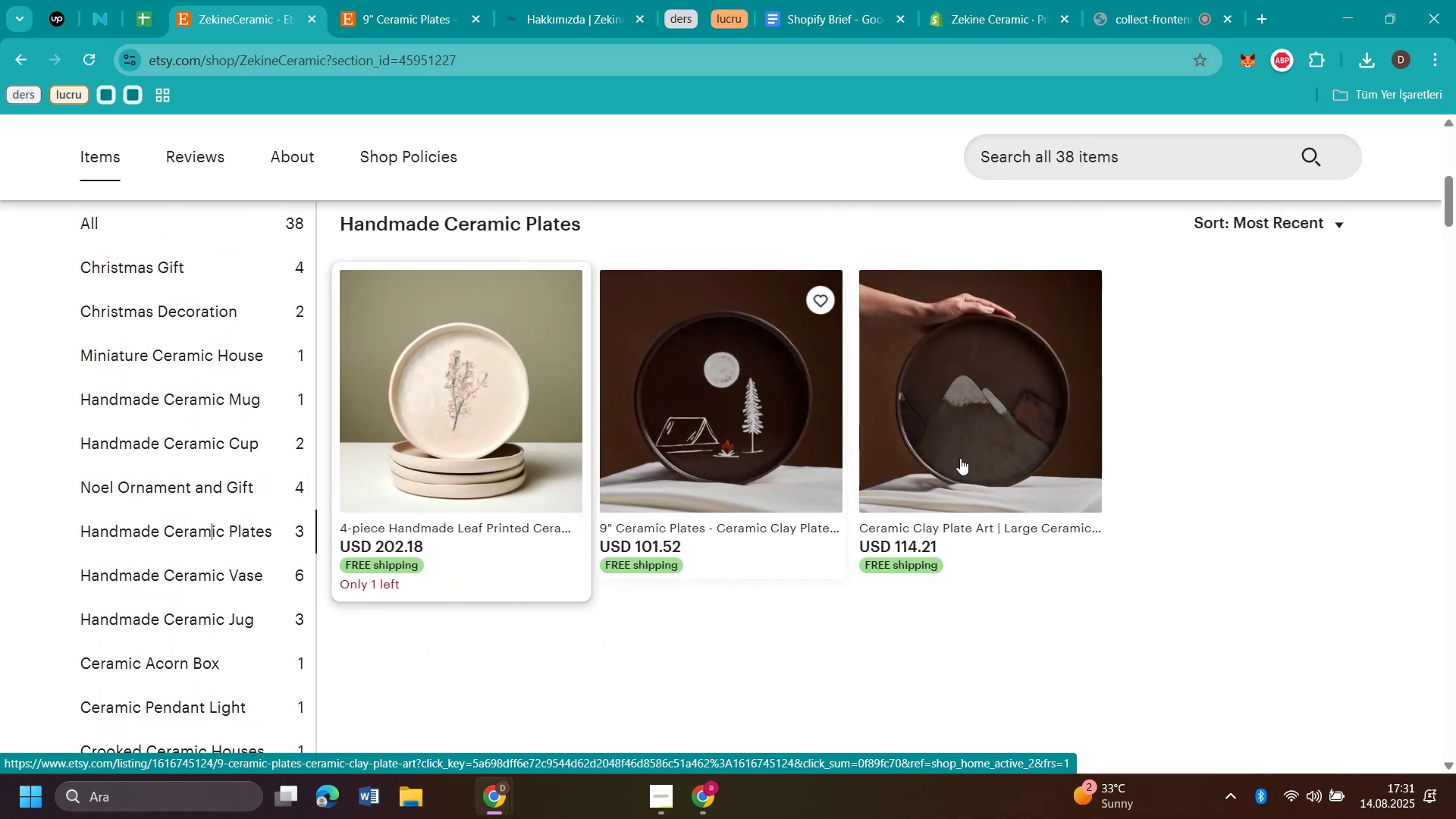 
left_click([412, 9])
 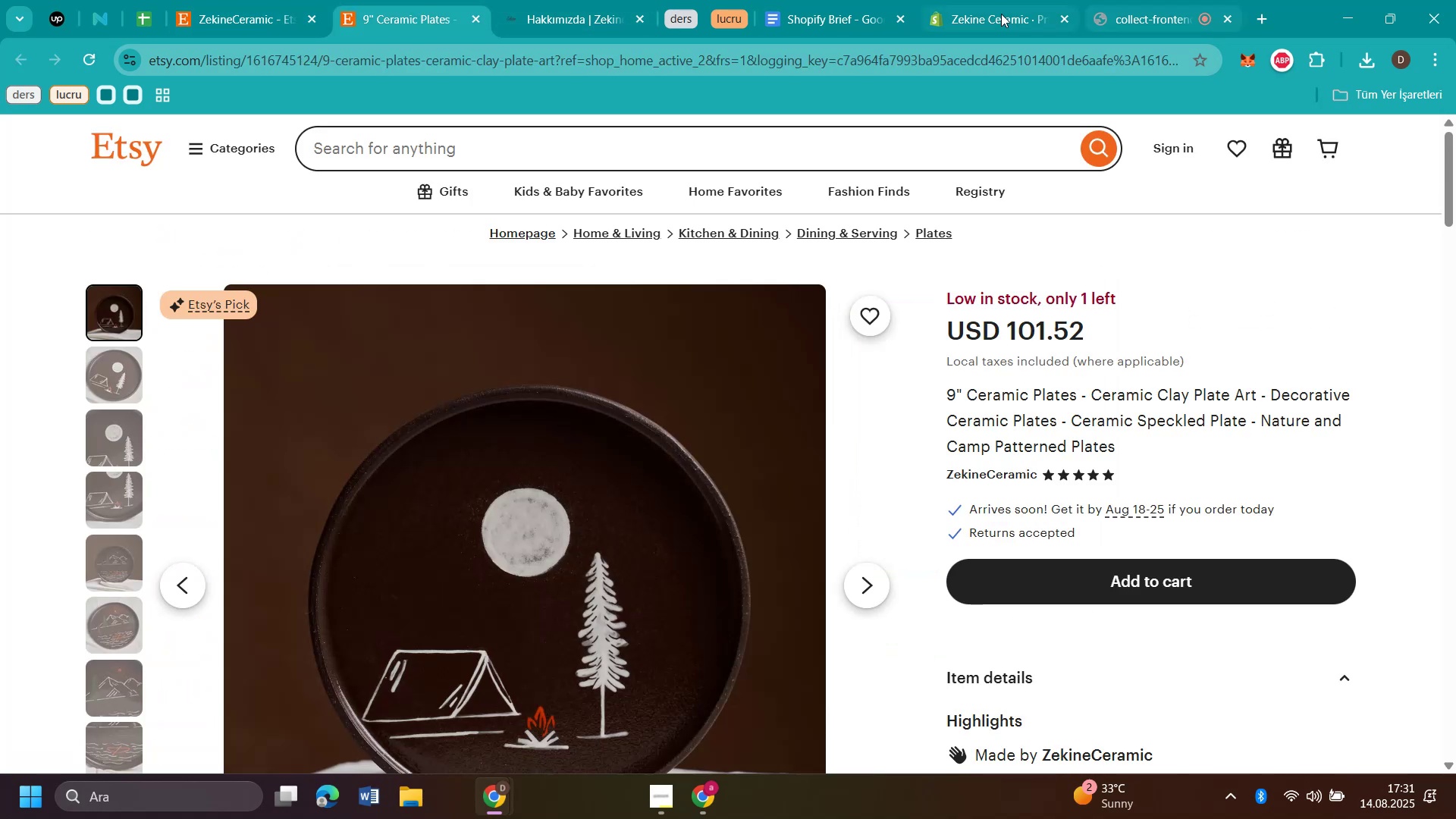 
left_click([993, 14])
 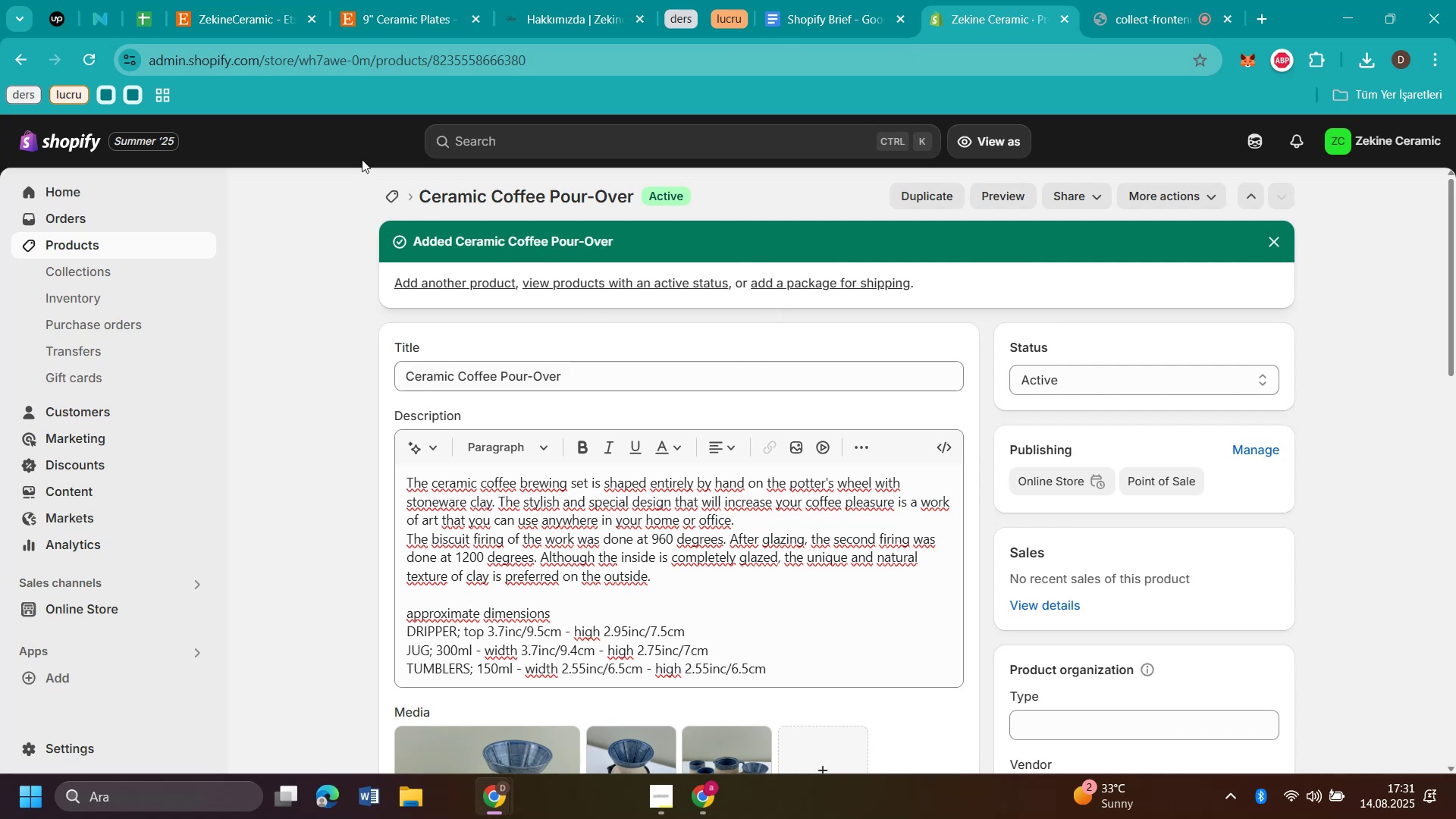 
left_click([383, 196])
 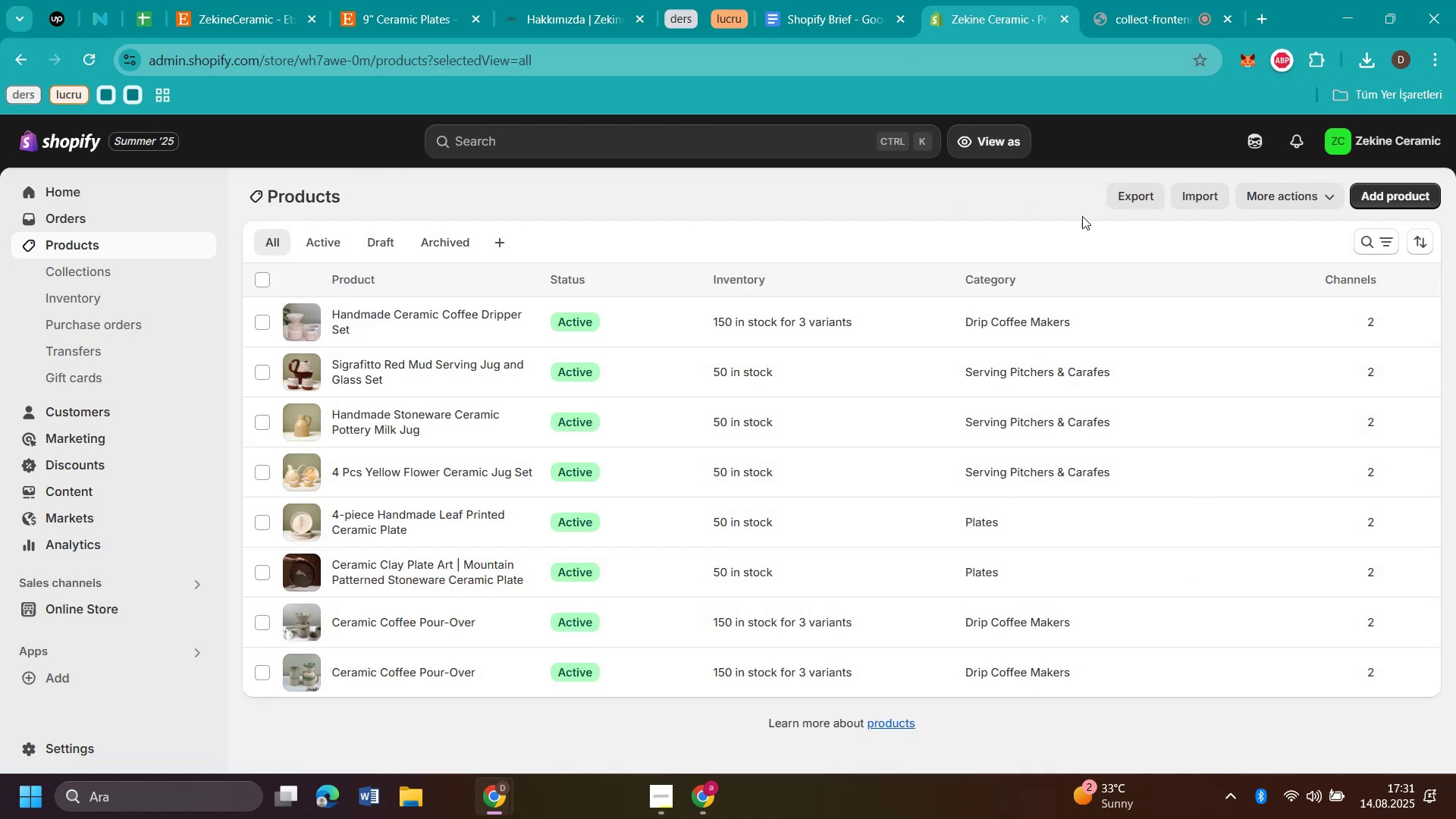 
left_click([1371, 191])
 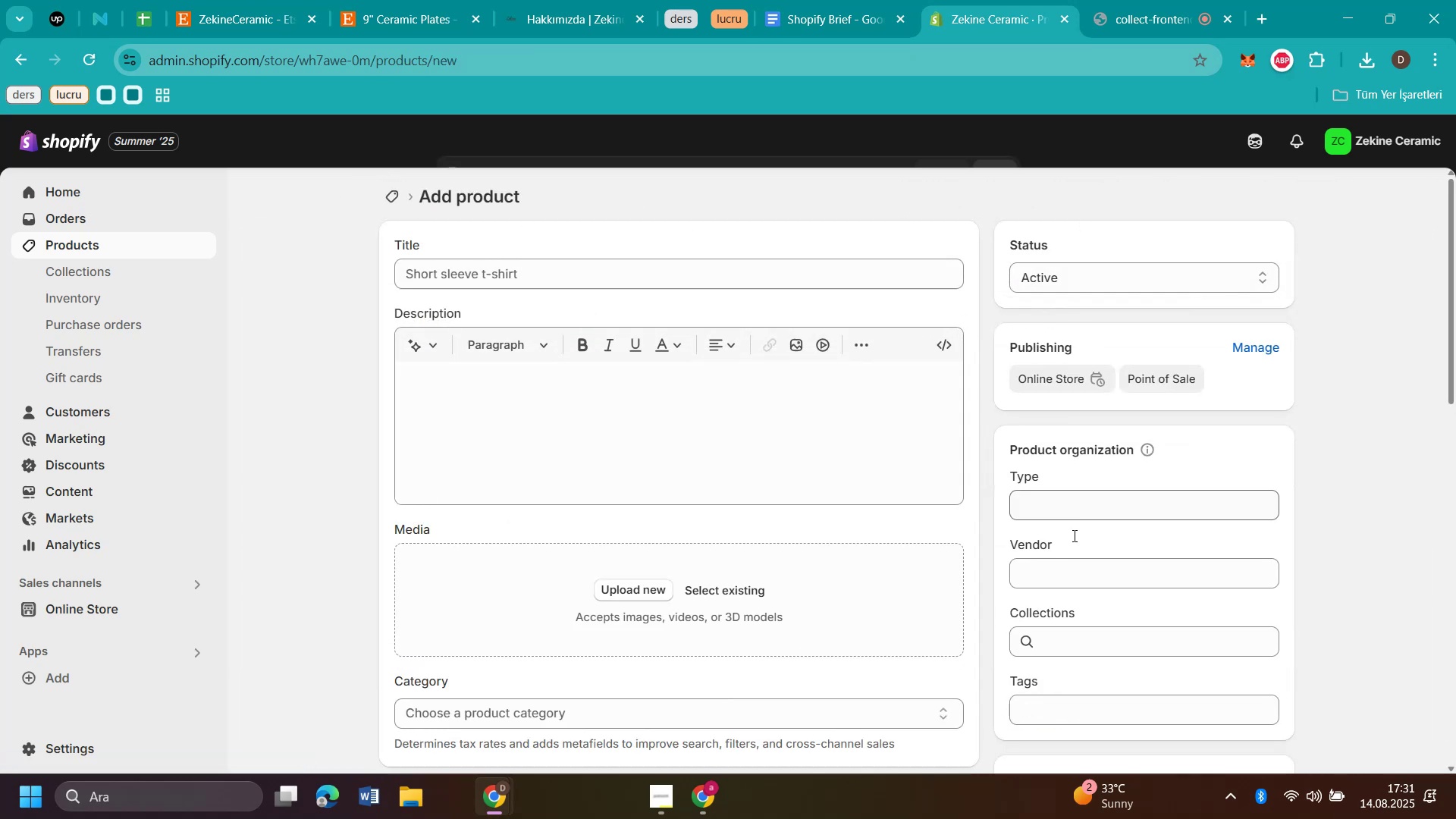 
left_click([1067, 657])
 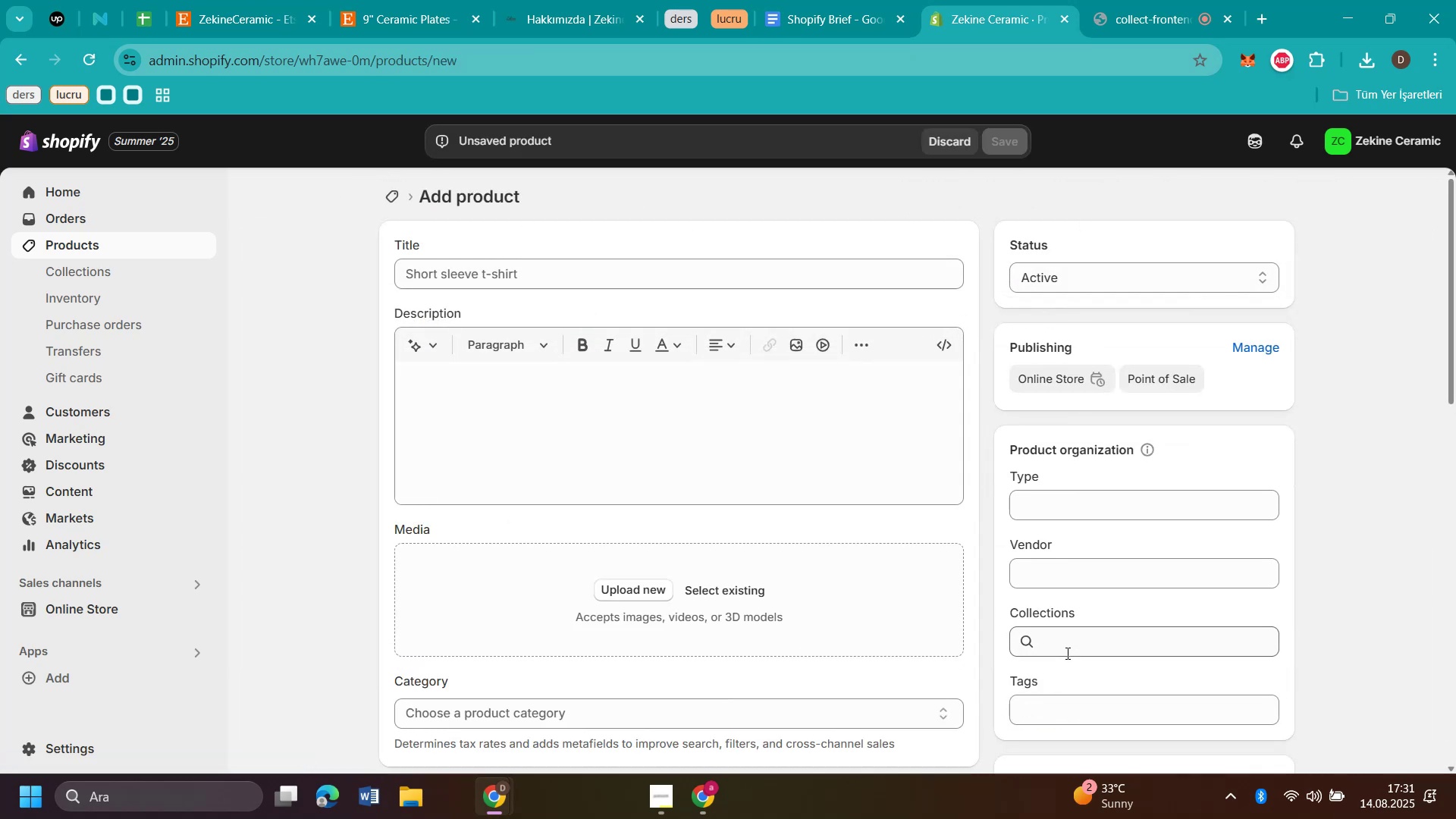 
left_click([1066, 651])
 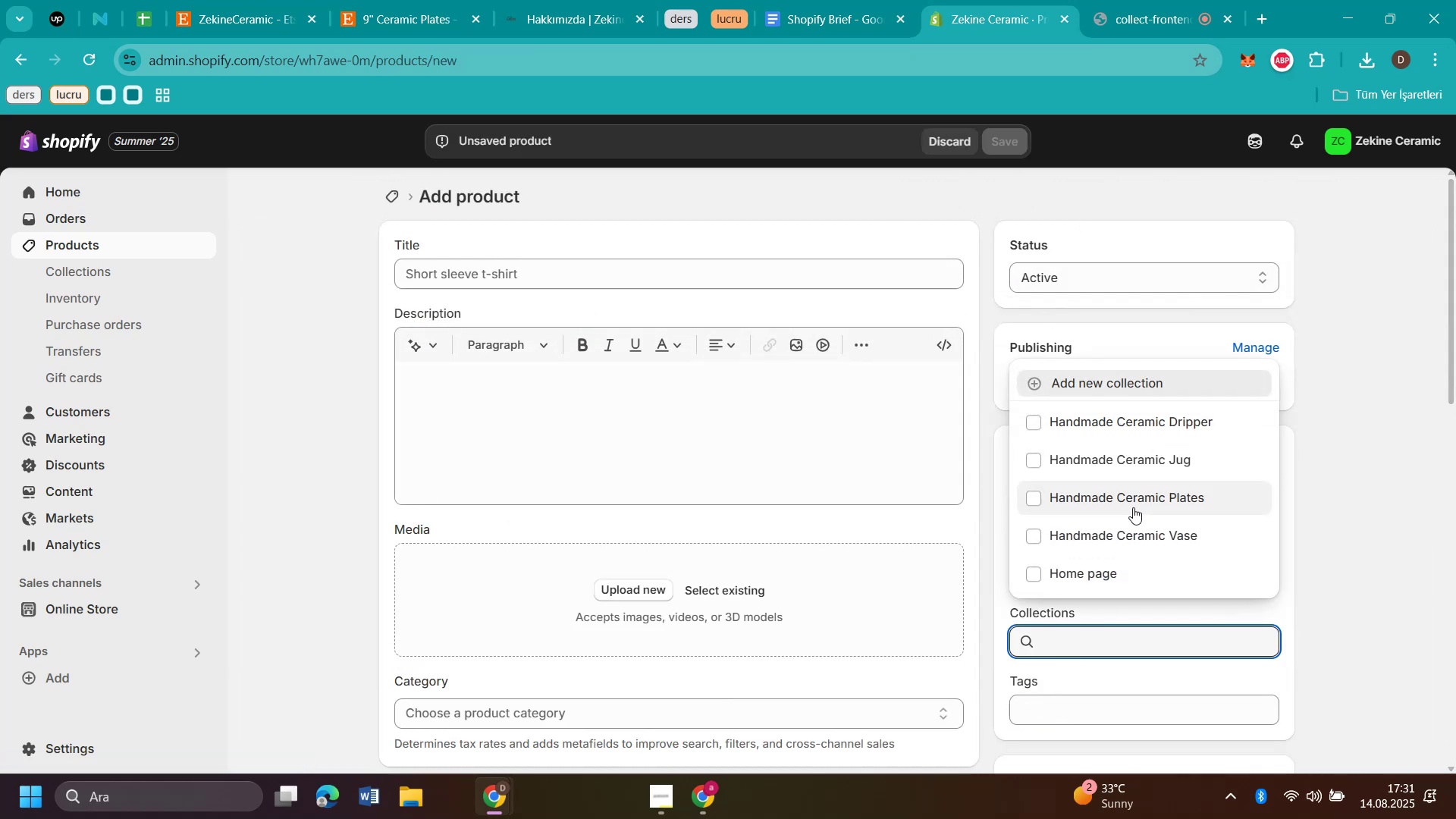 
left_click([1138, 492])
 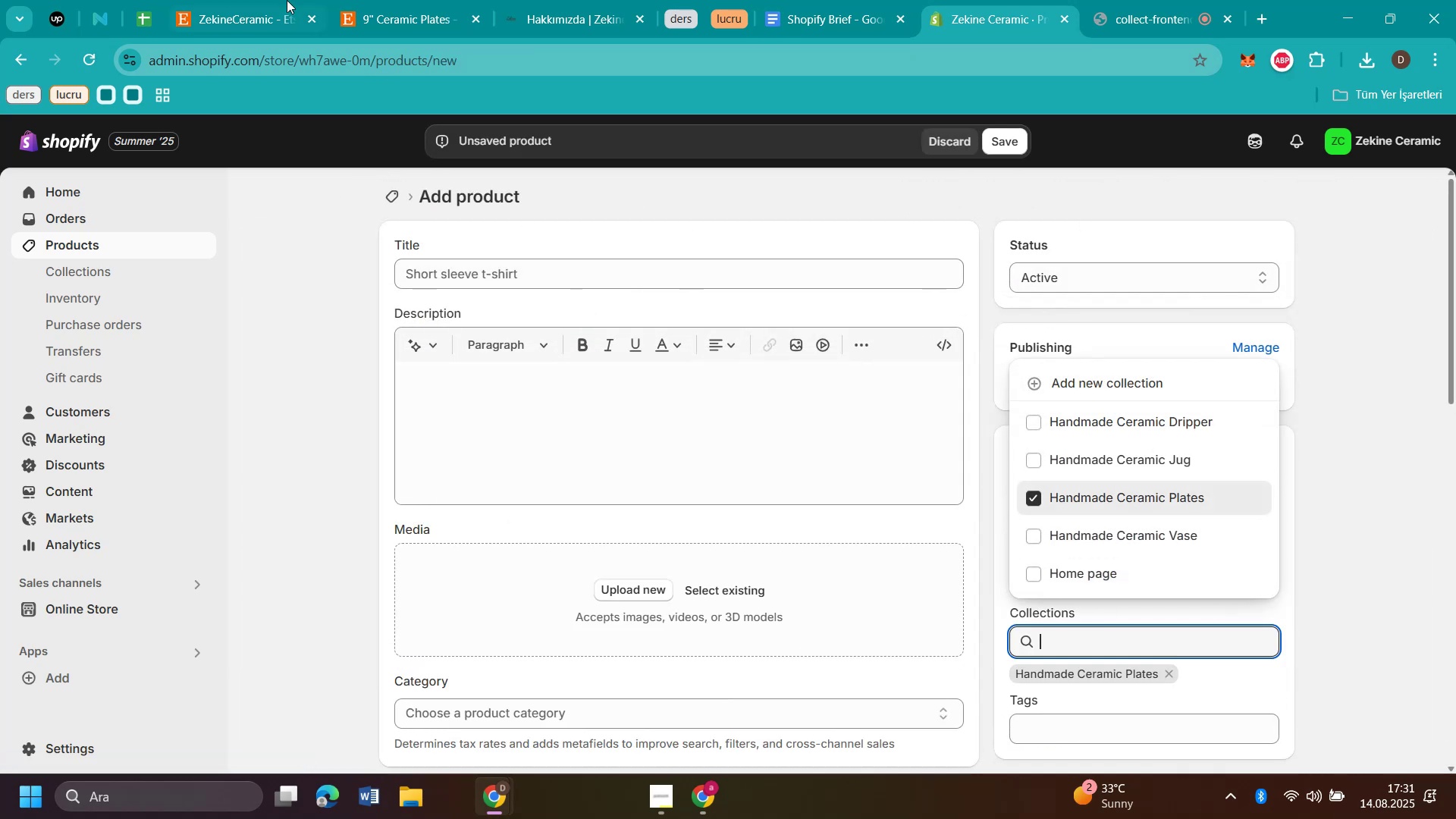 
left_click([372, 14])
 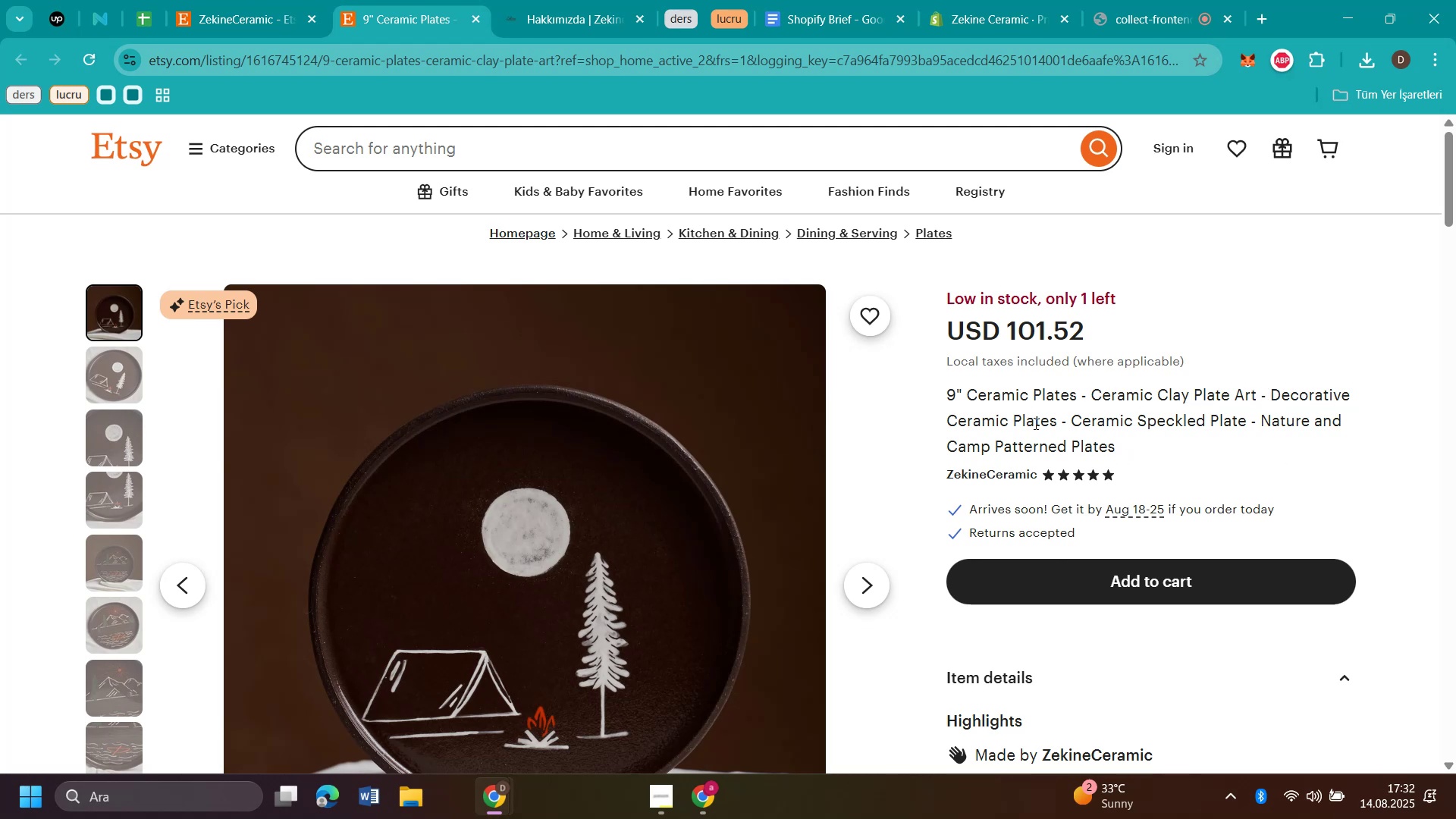 
wait(12.27)
 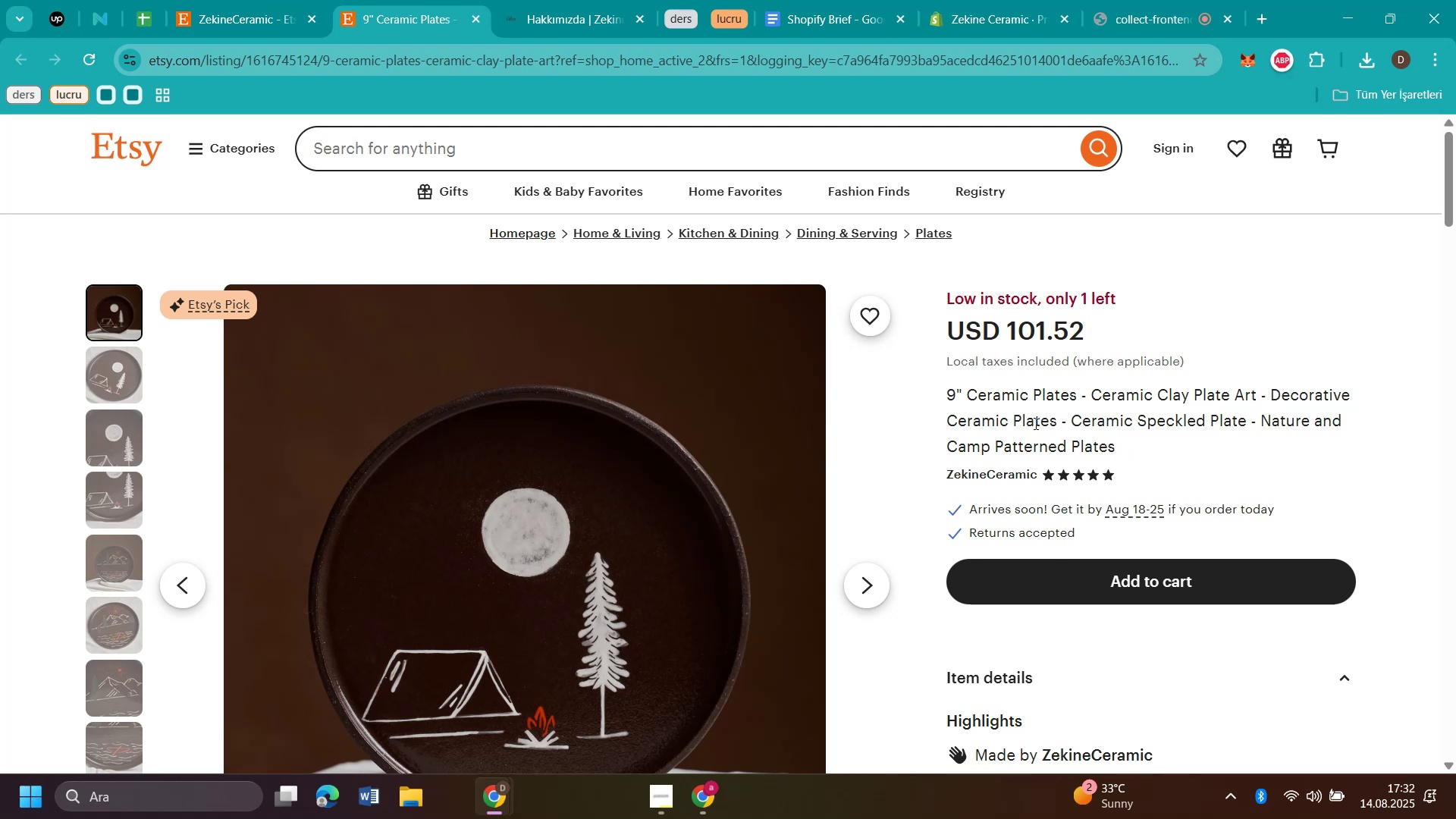 
left_click([1252, 395])
 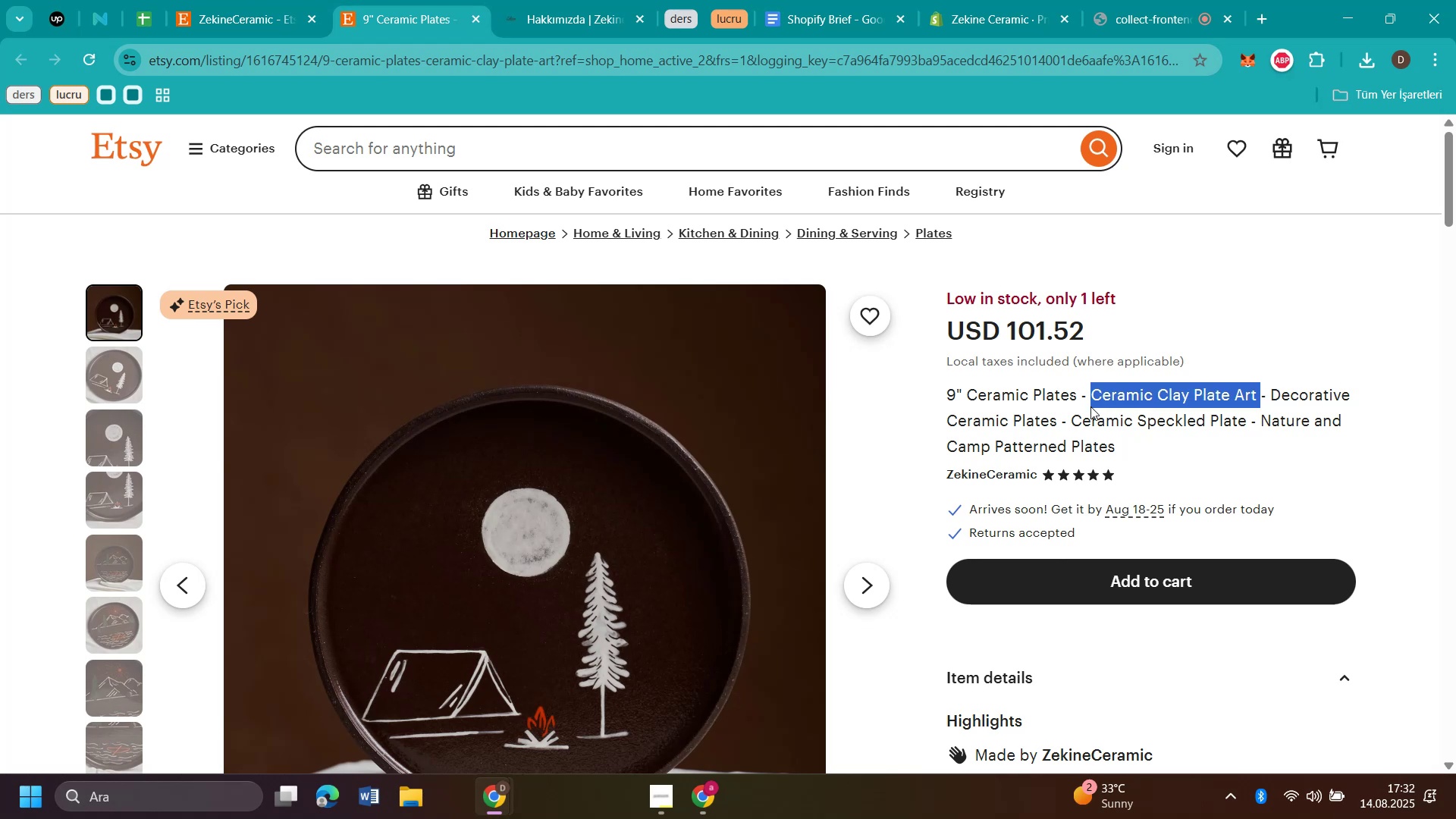 
key(Control+C)
 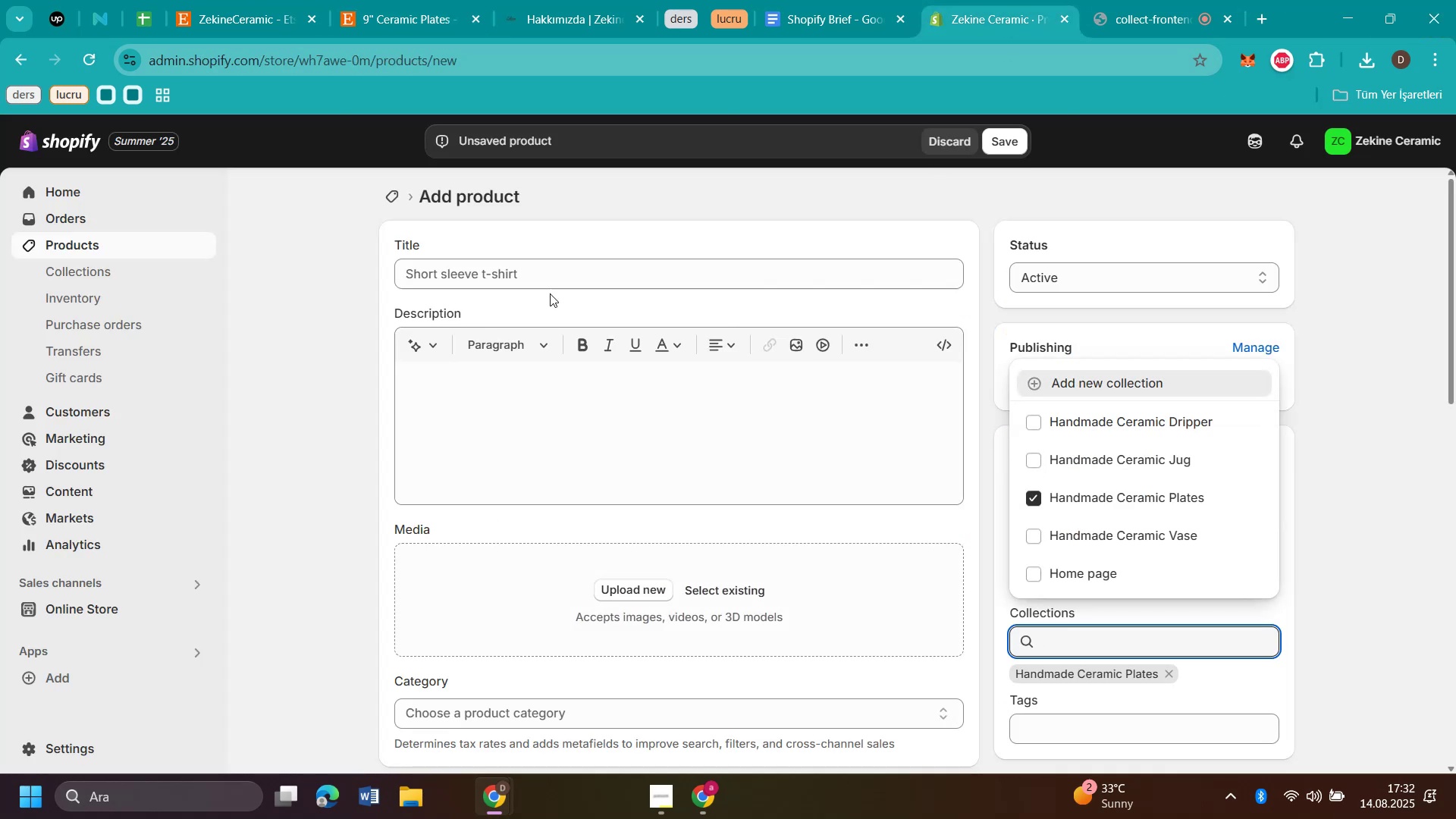 
left_click([575, 265])
 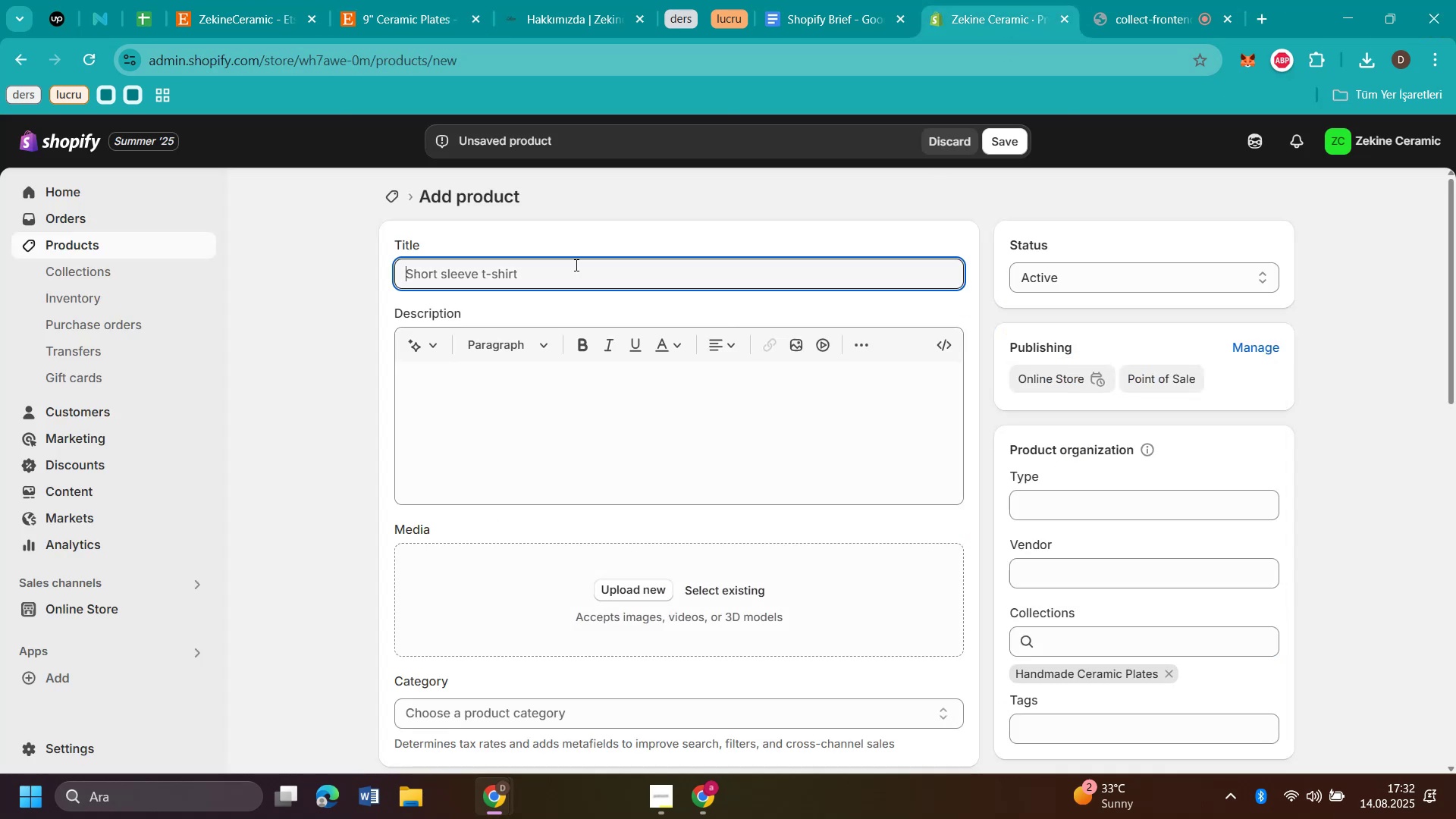 
key(Control+V)
 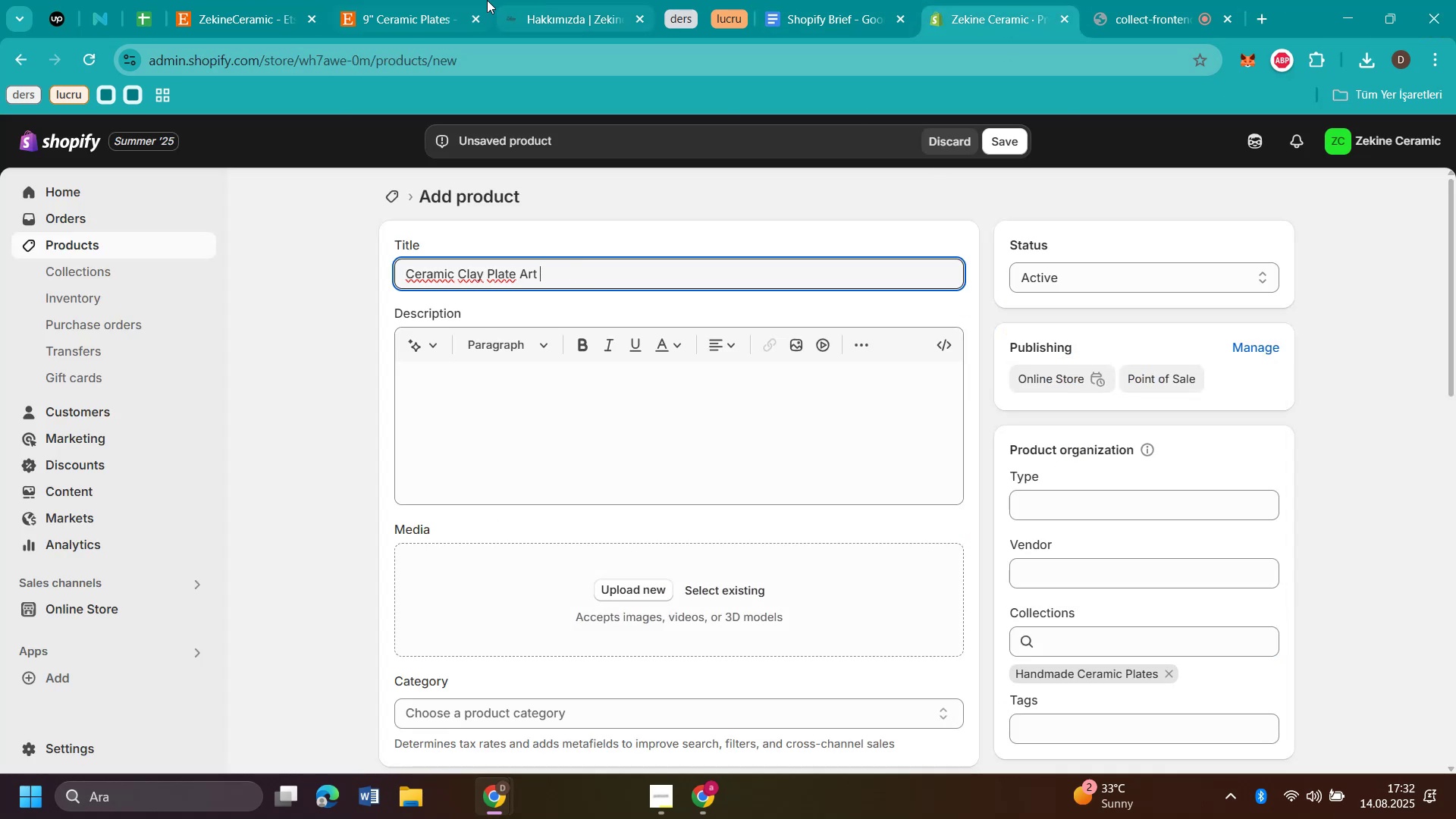 
left_click([427, 19])
 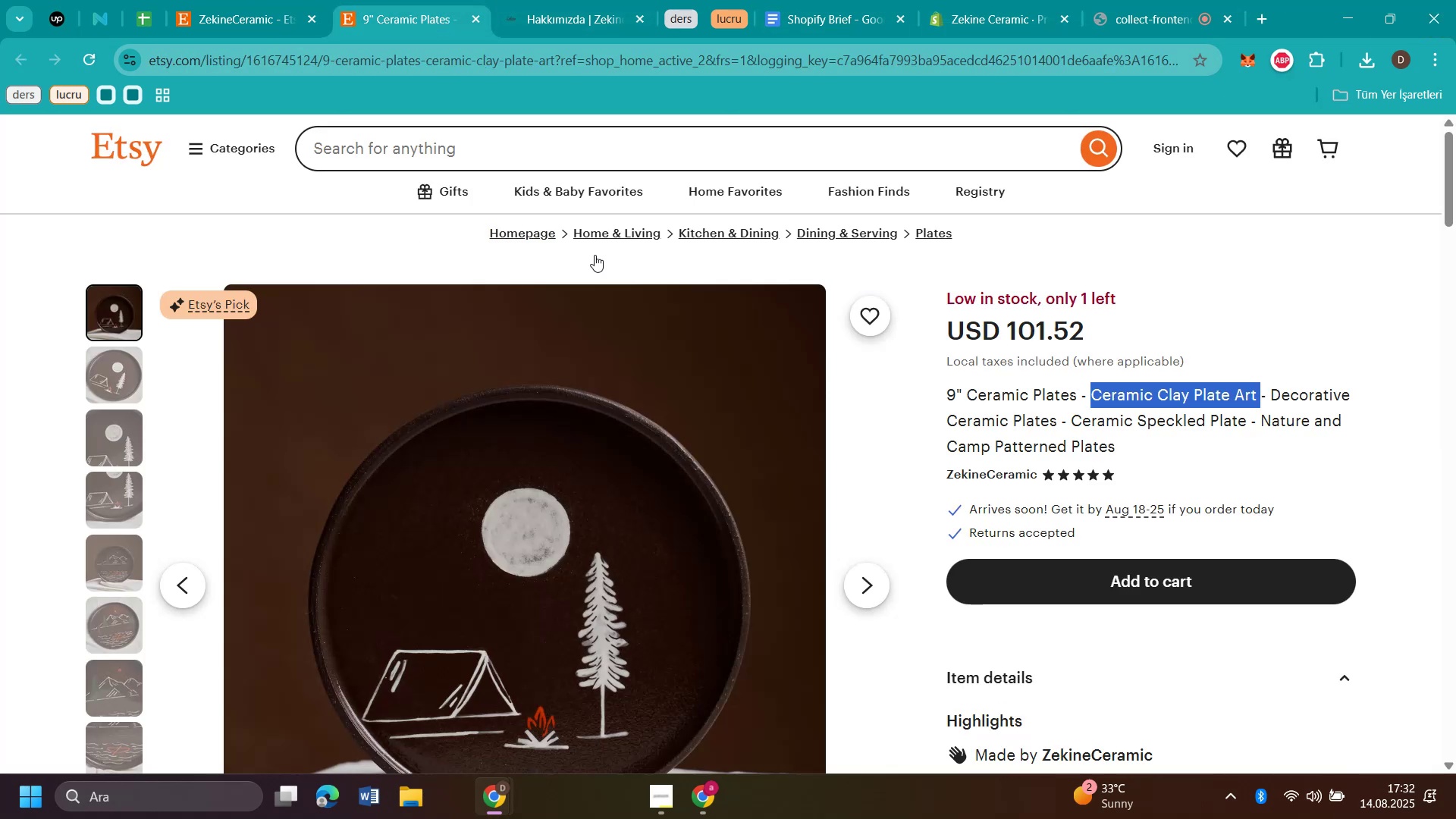 
scroll: coordinate [609, 332], scroll_direction: down, amount: 2.0
 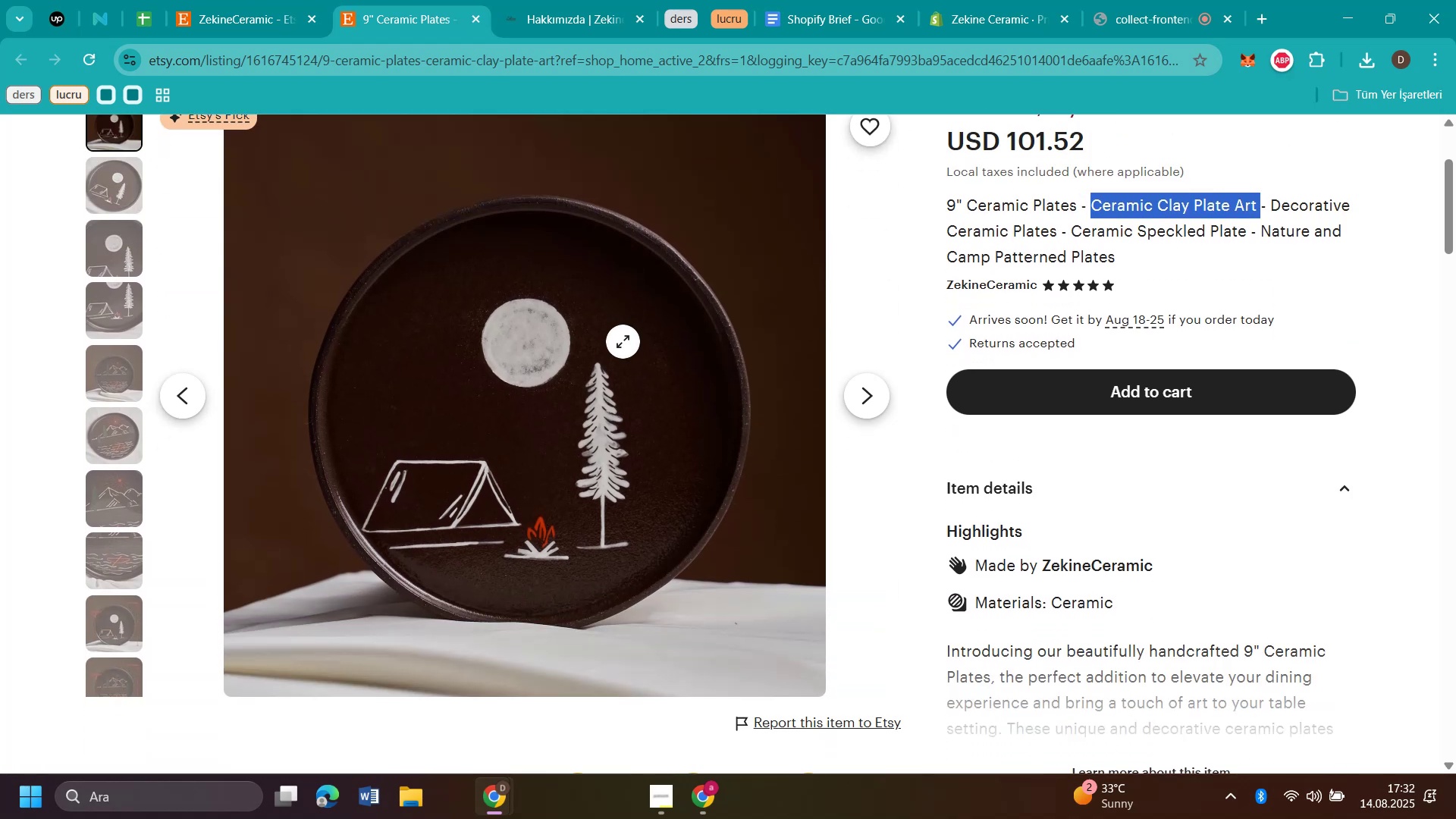 
right_click([623, 341])
 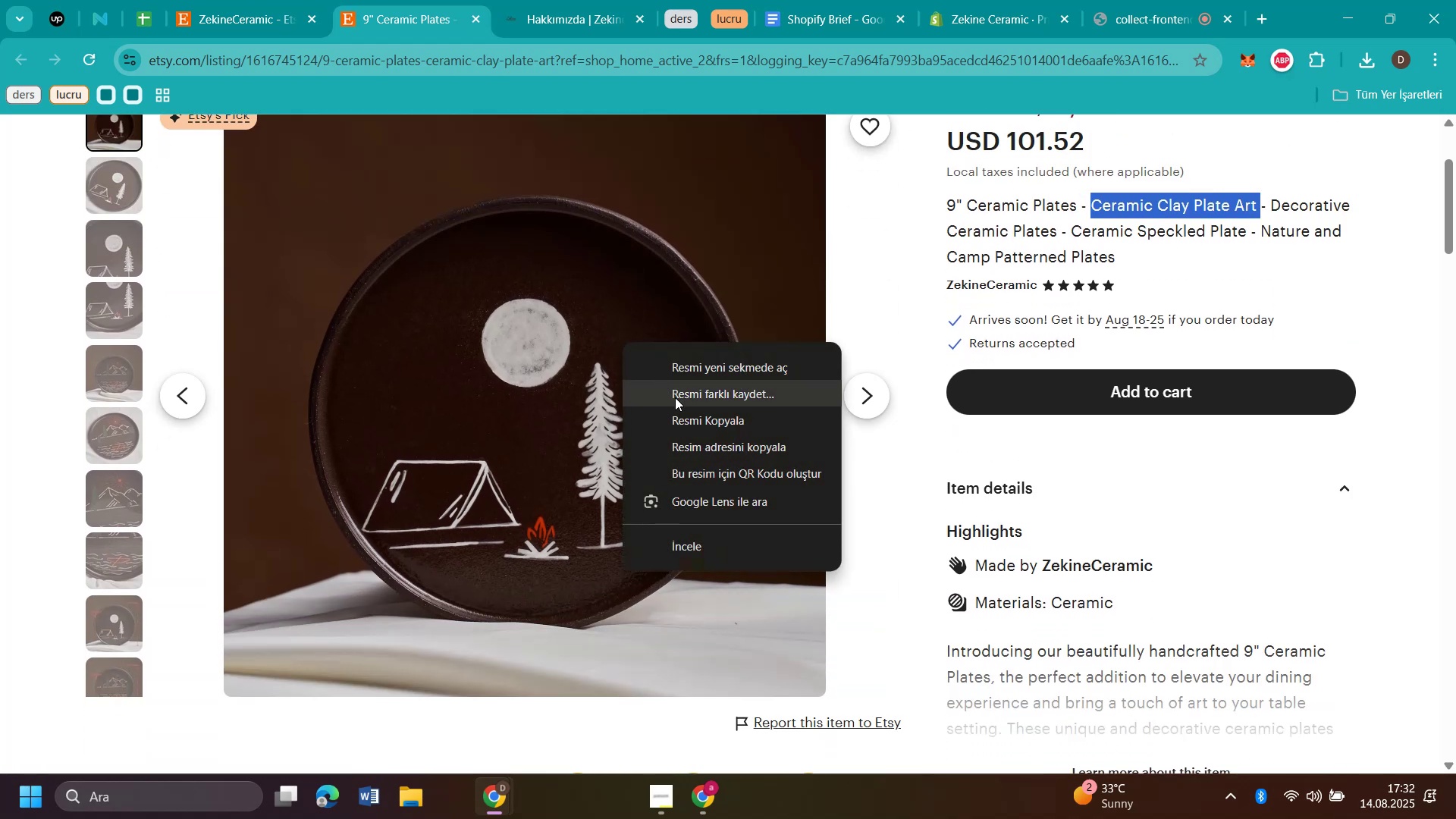 
left_click([675, 397])
 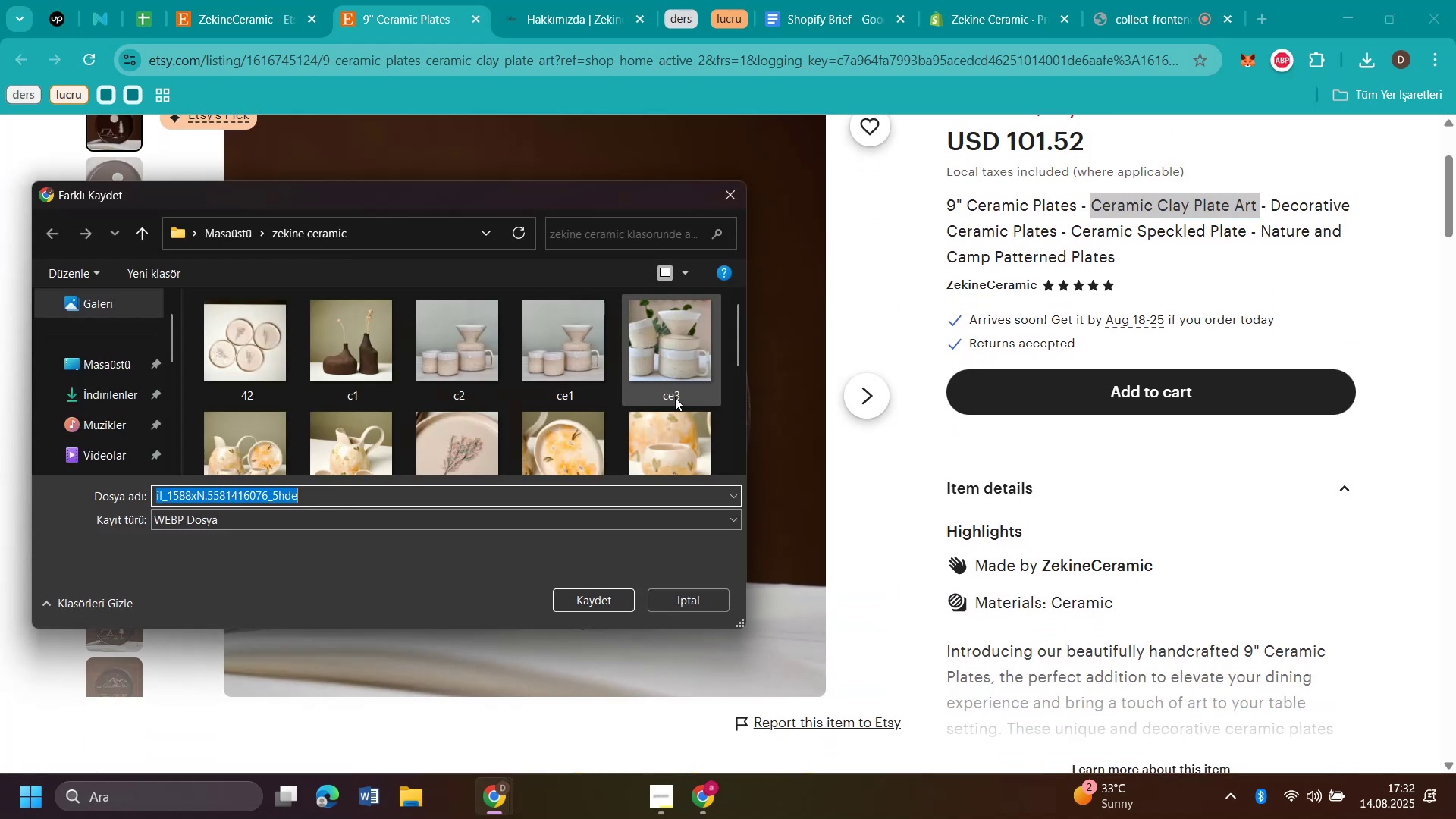 
type(a1)
 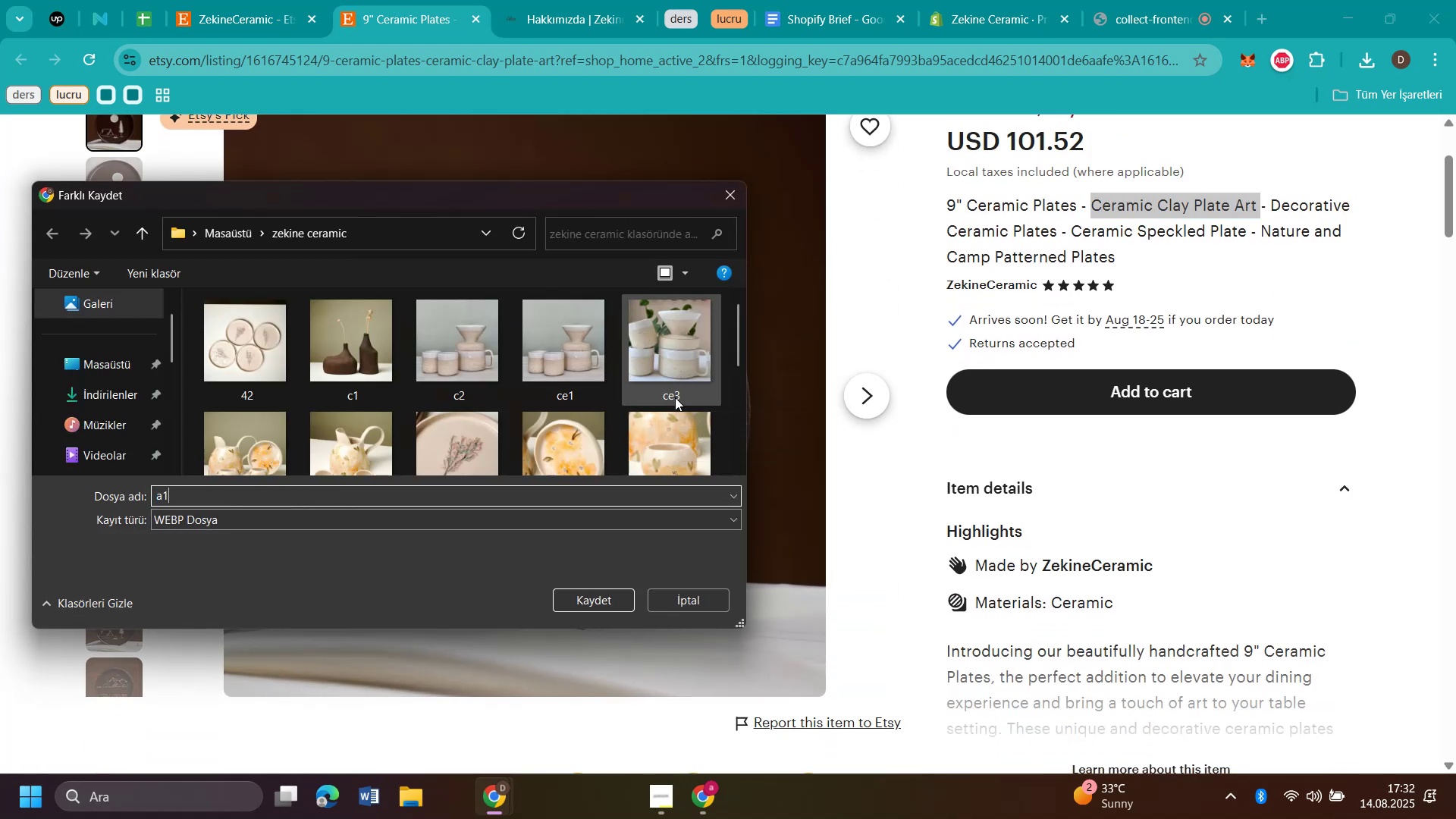 
key(Enter)
 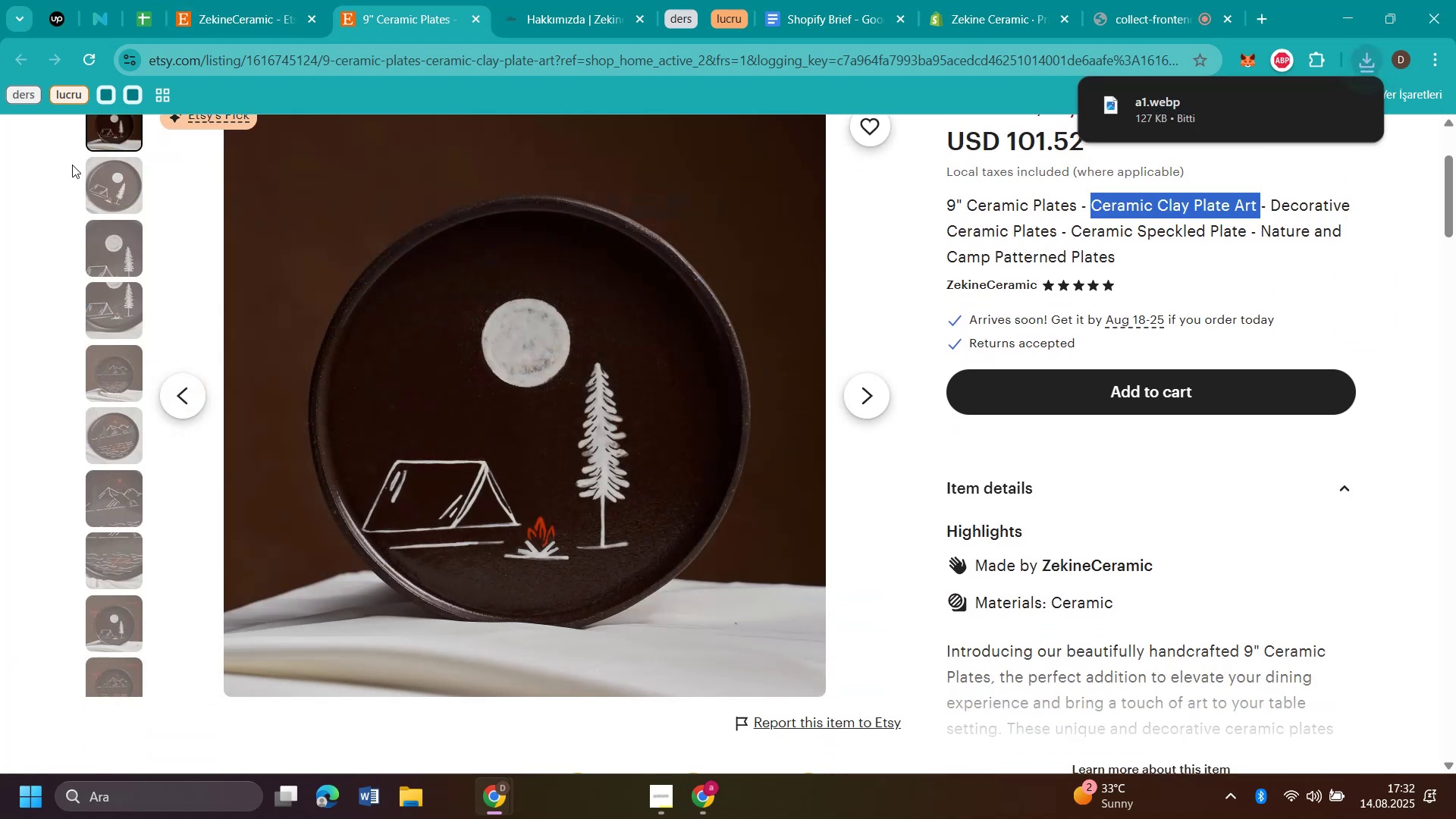 
left_click([126, 188])
 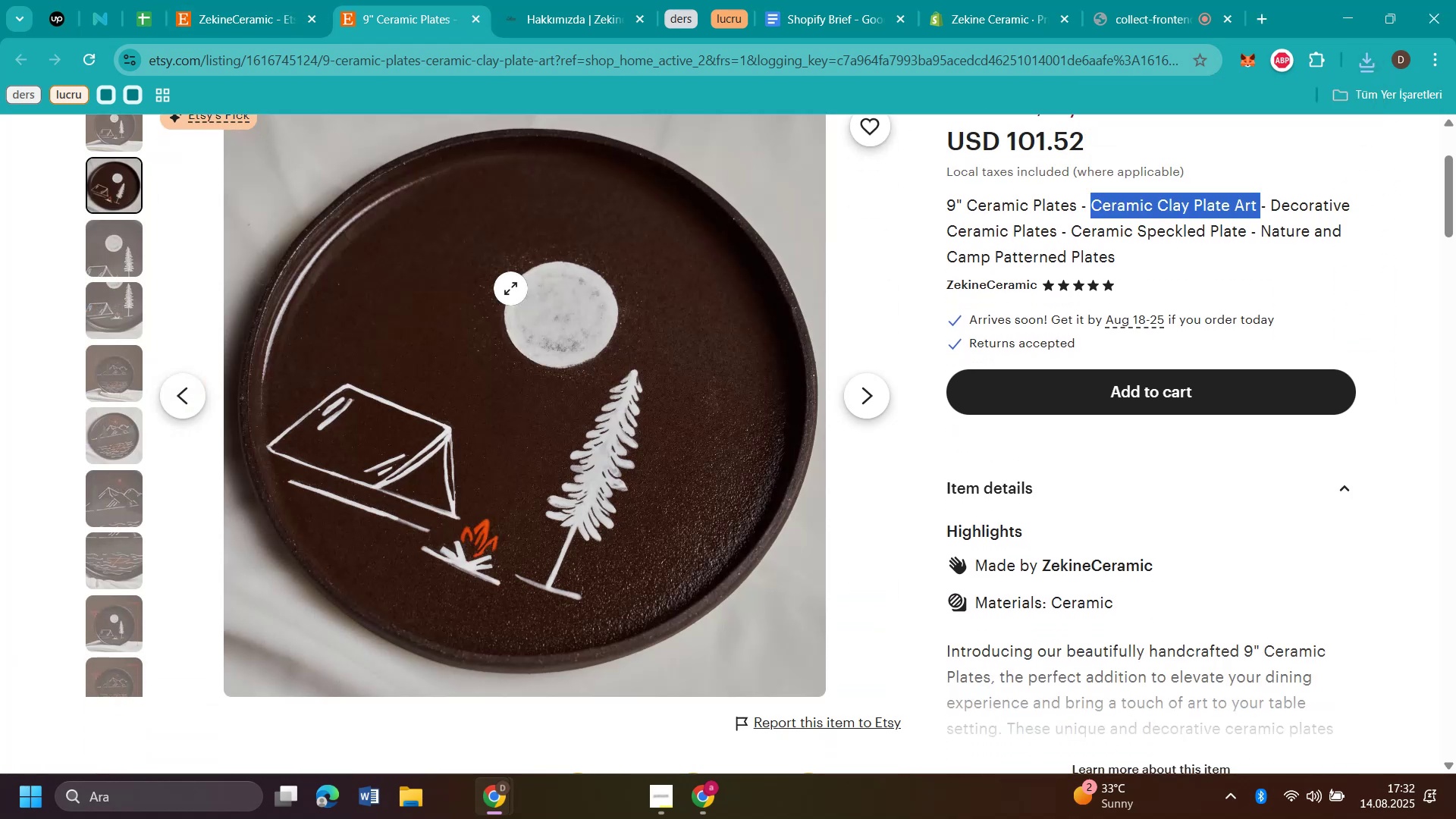 
right_click([510, 288])
 